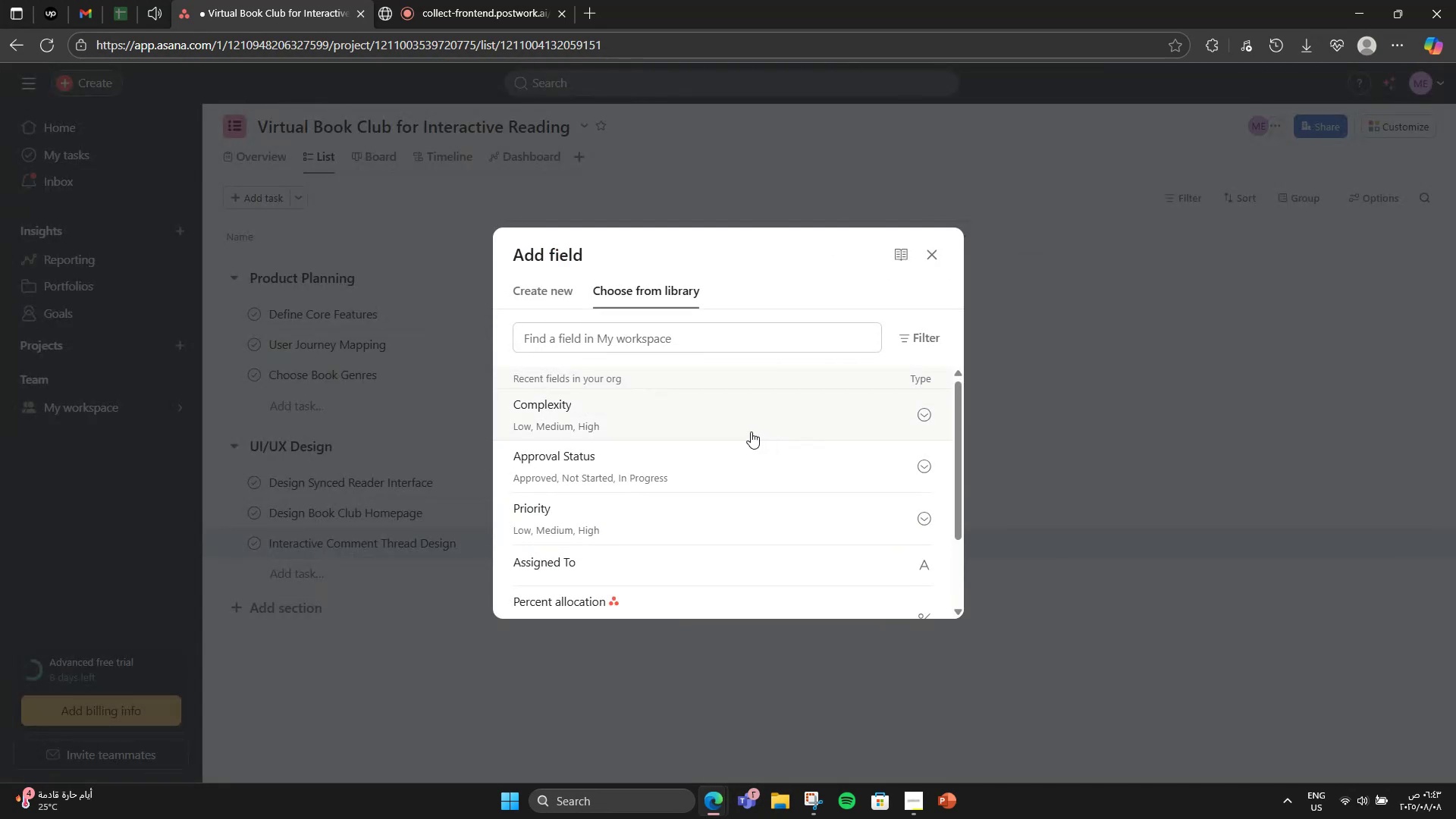 
left_click([674, 516])
 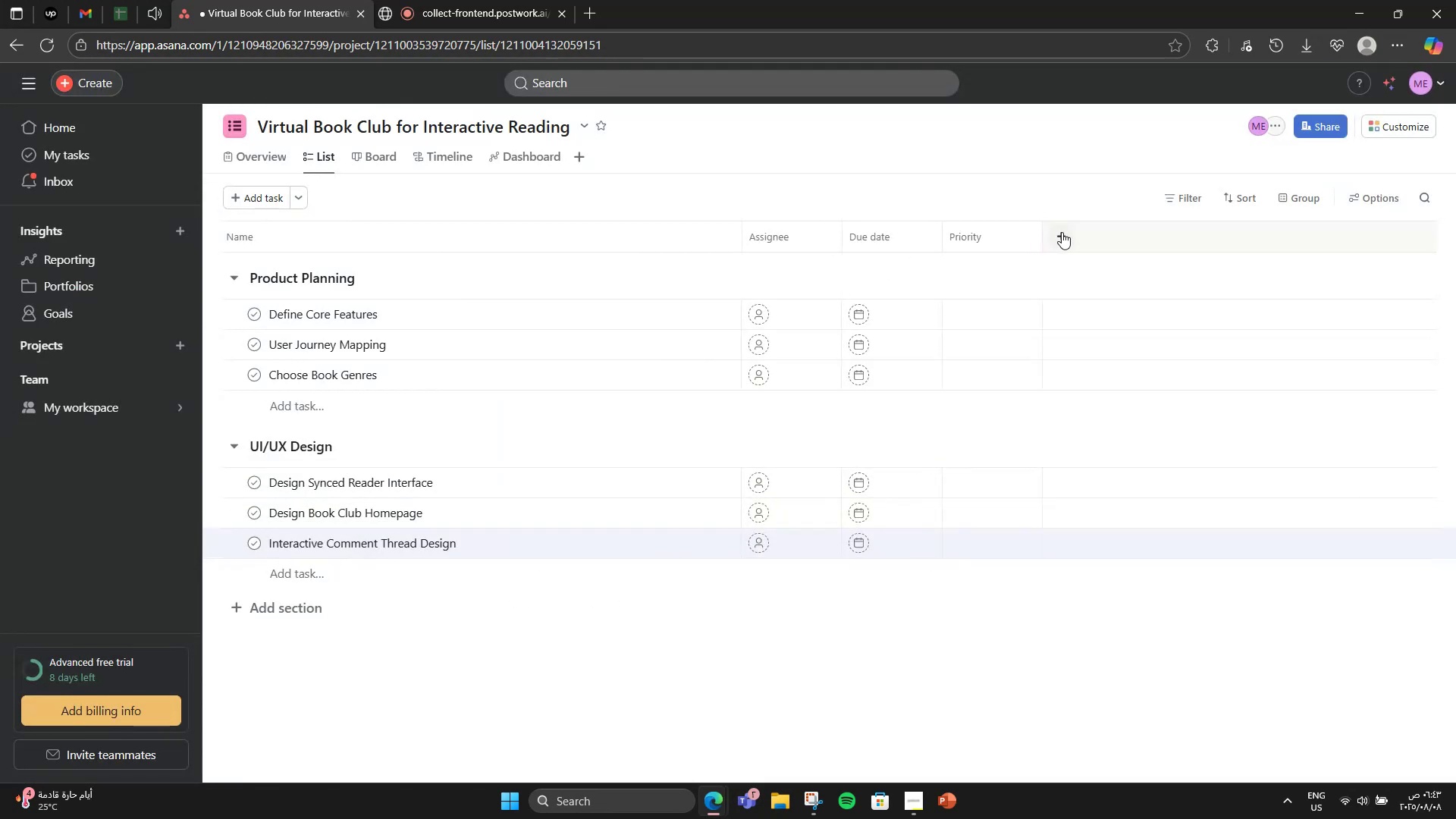 
left_click([1064, 234])
 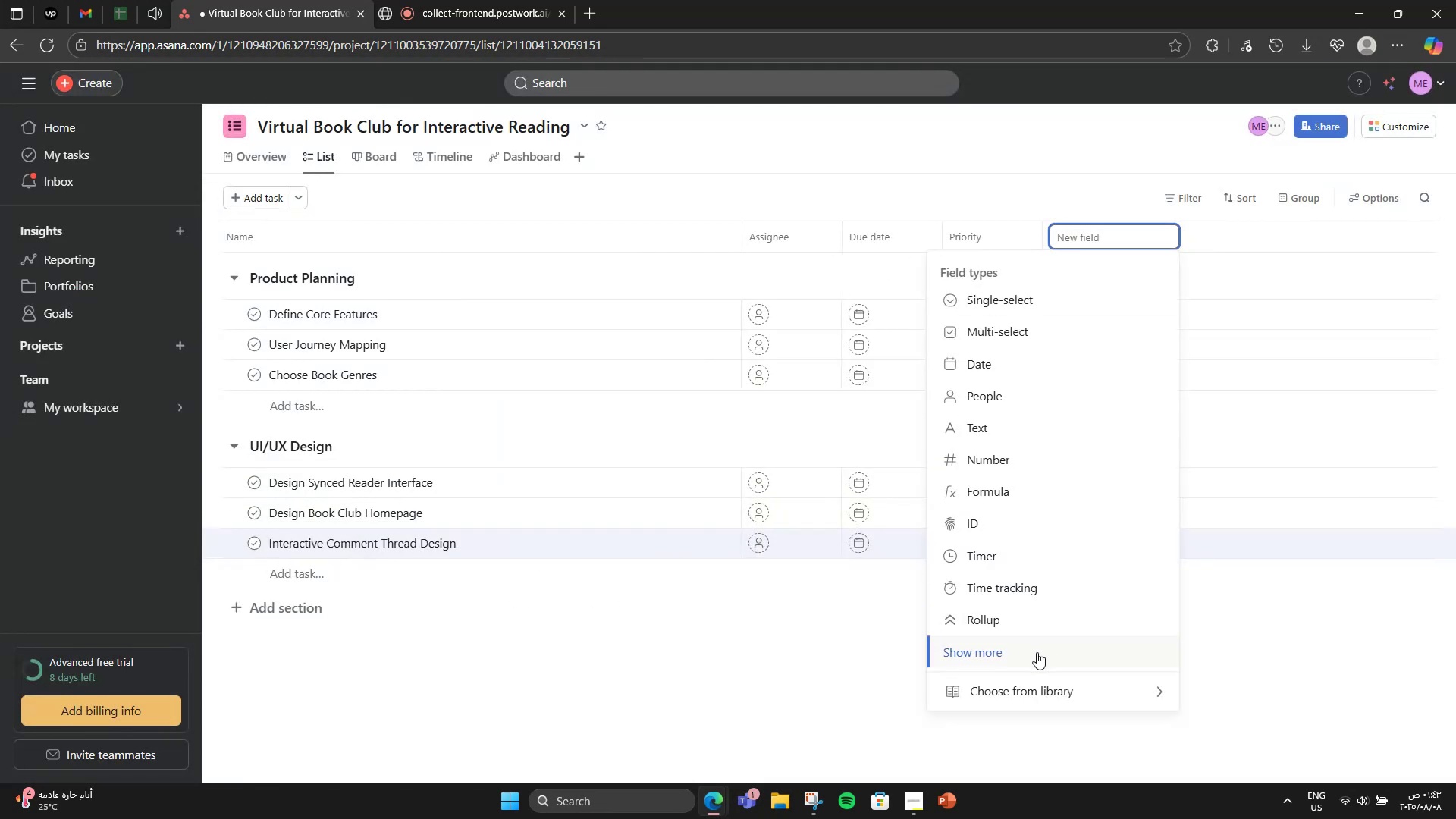 
left_click([1016, 705])
 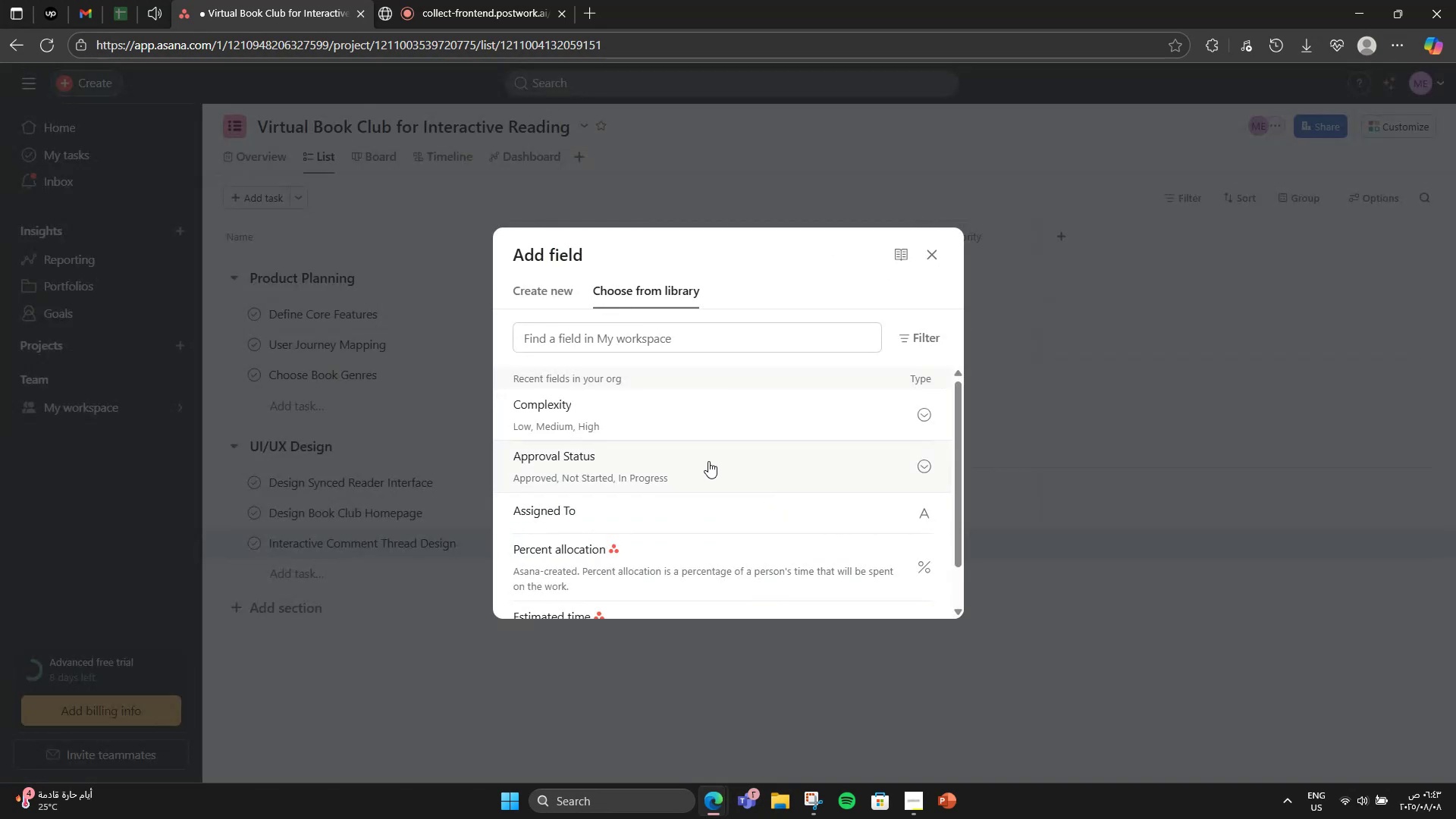 
left_click([695, 428])
 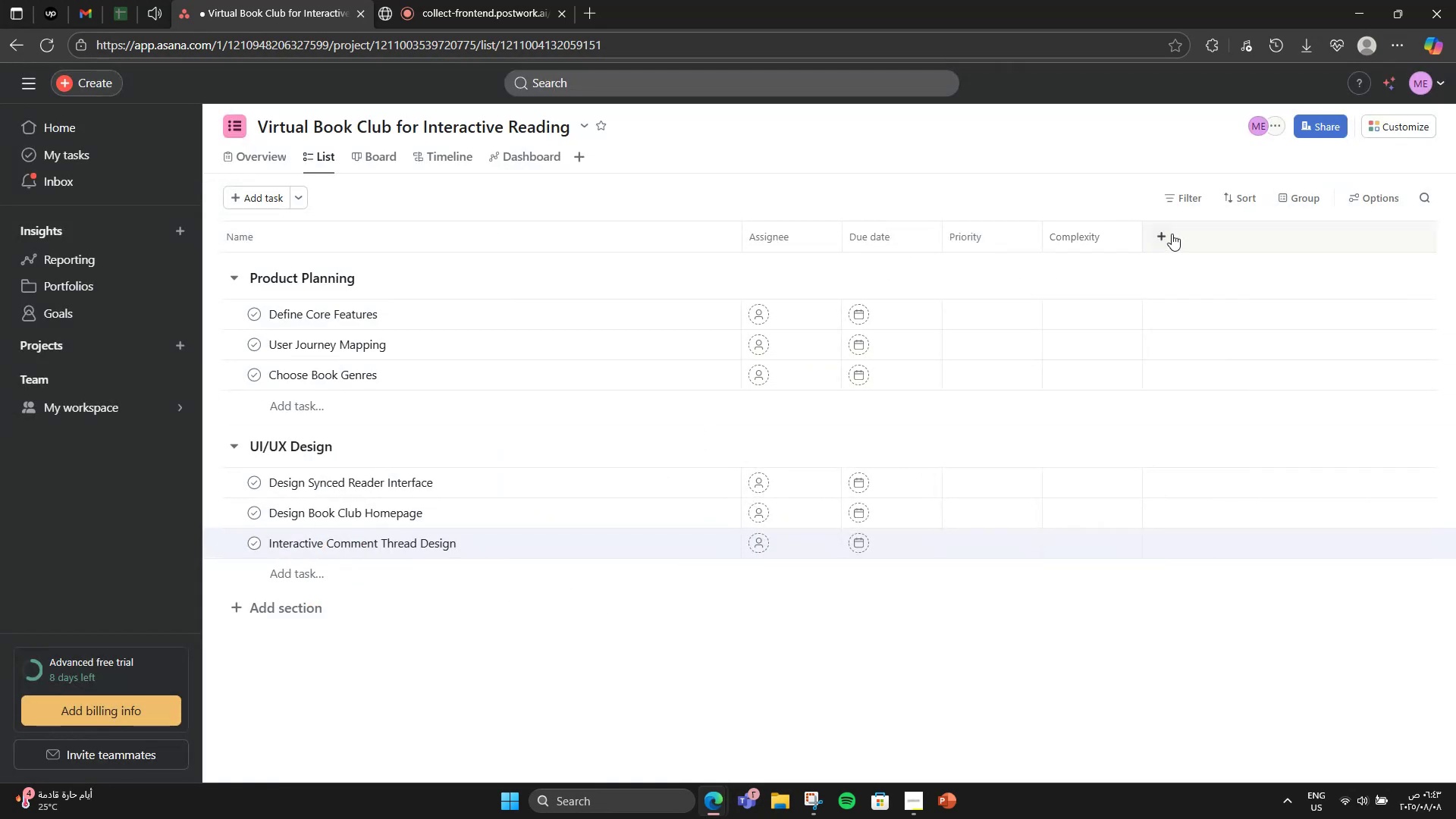 
left_click([1176, 232])
 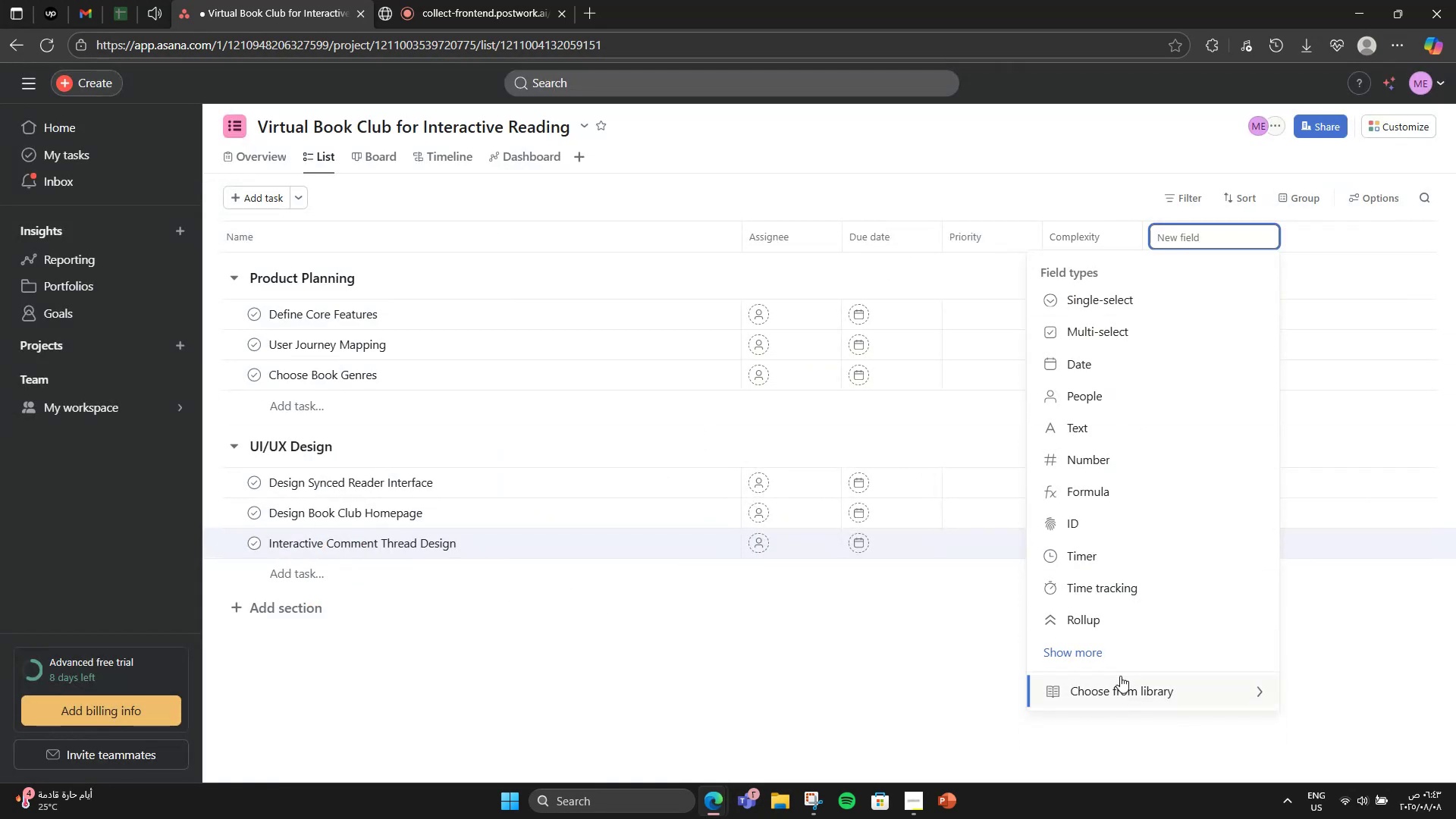 
left_click([1120, 676])
 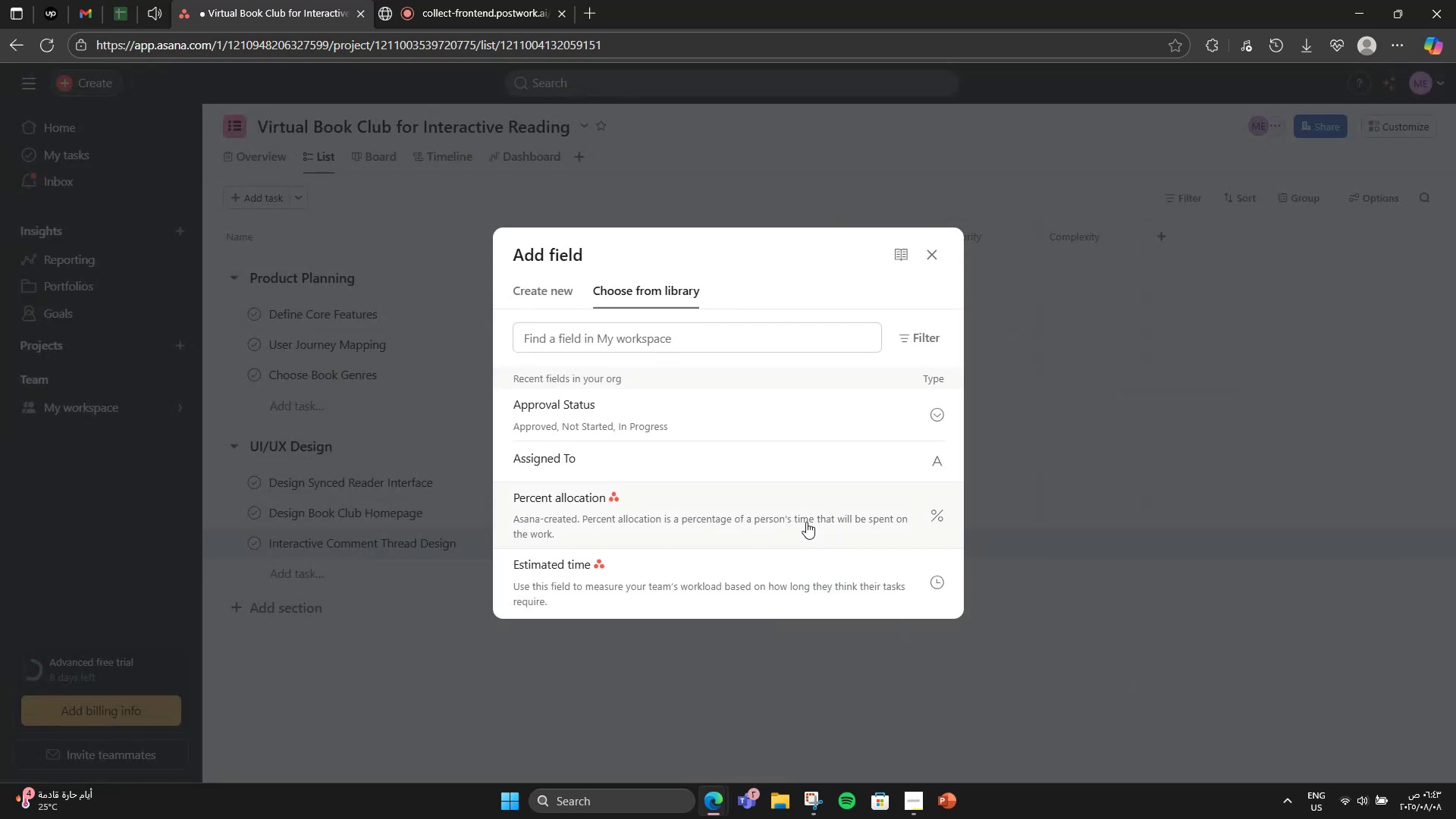 
left_click([689, 331])
 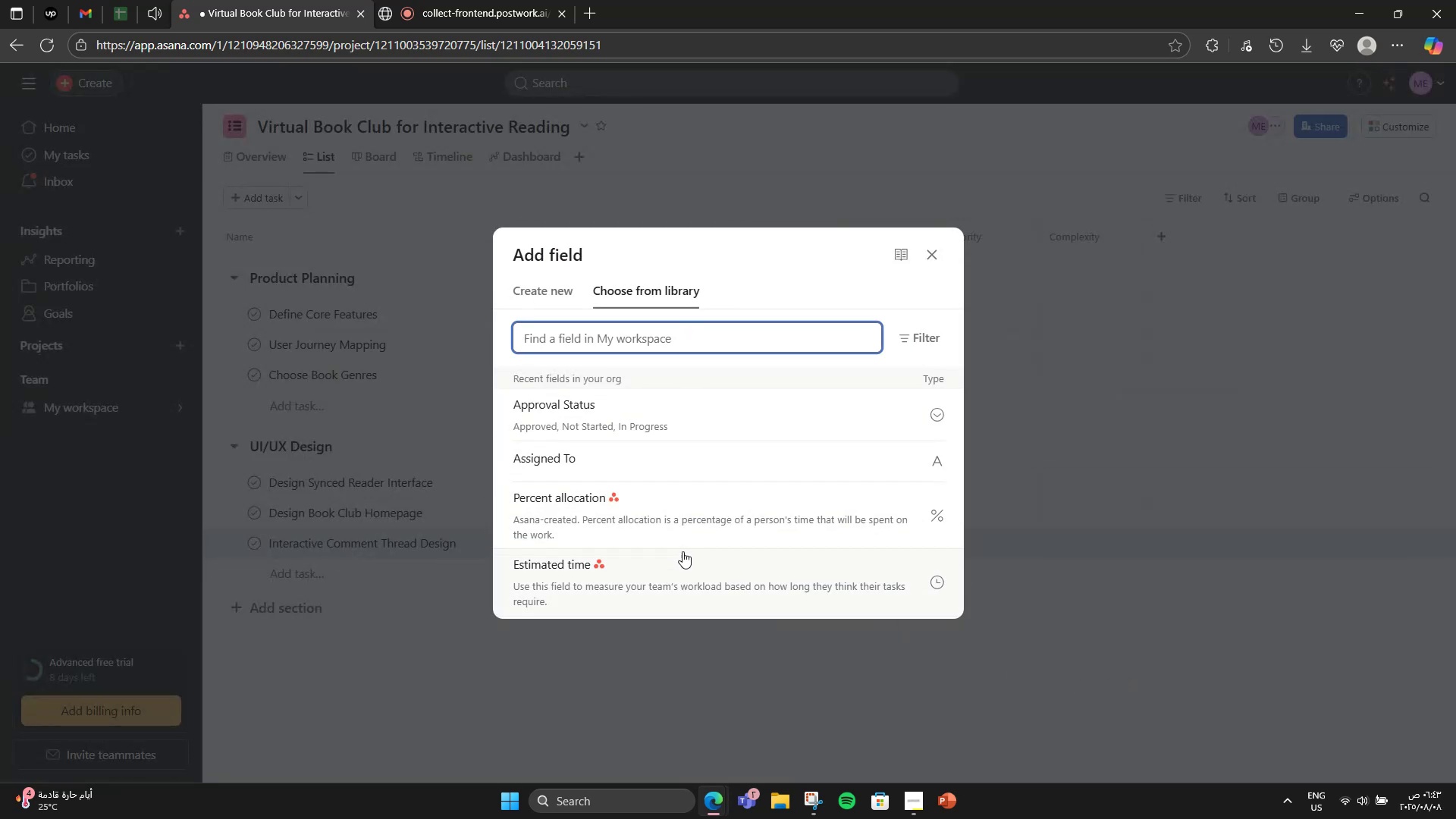 
left_click([683, 564])
 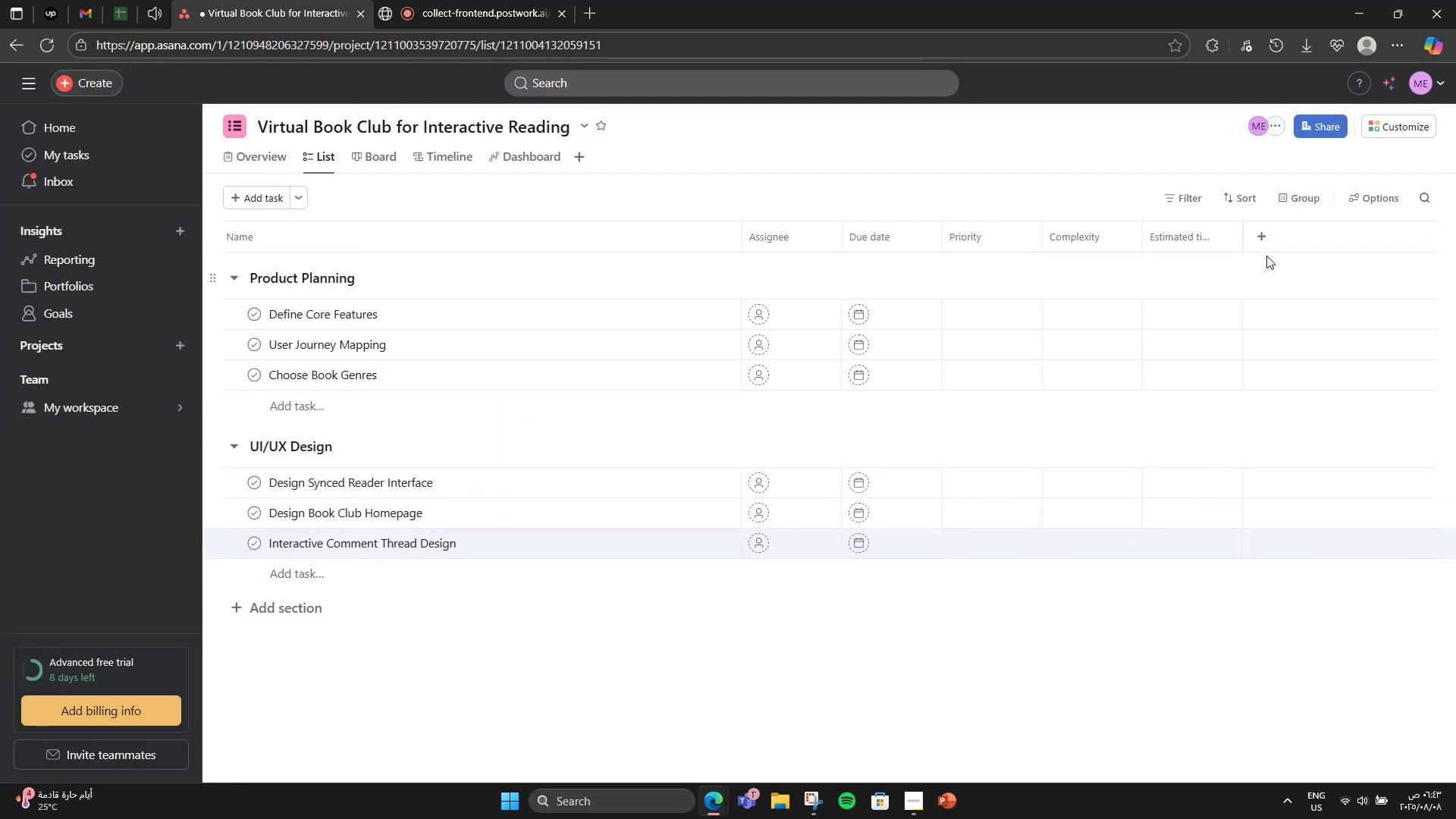 
left_click([1266, 240])
 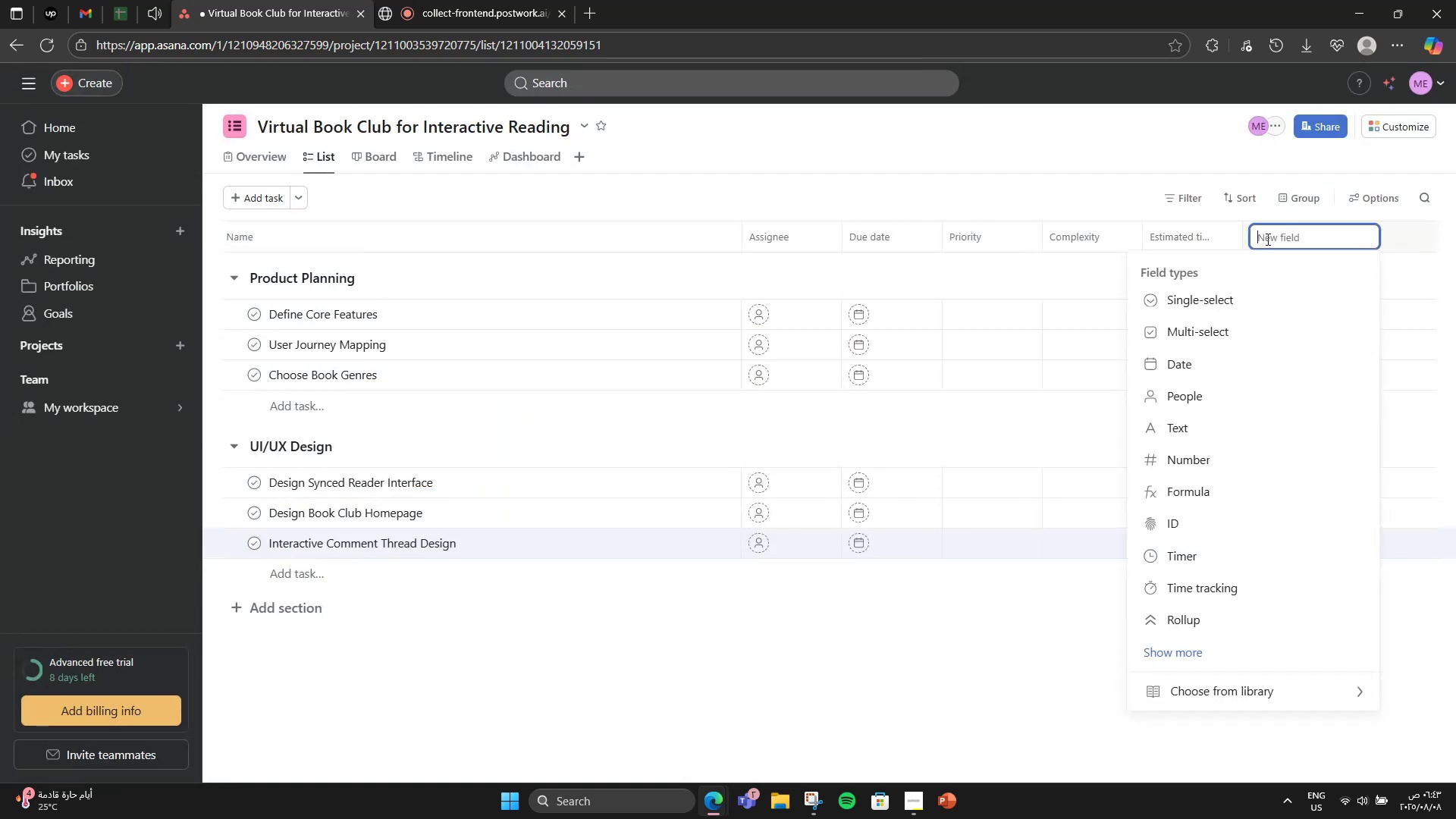 
left_click([1250, 703])
 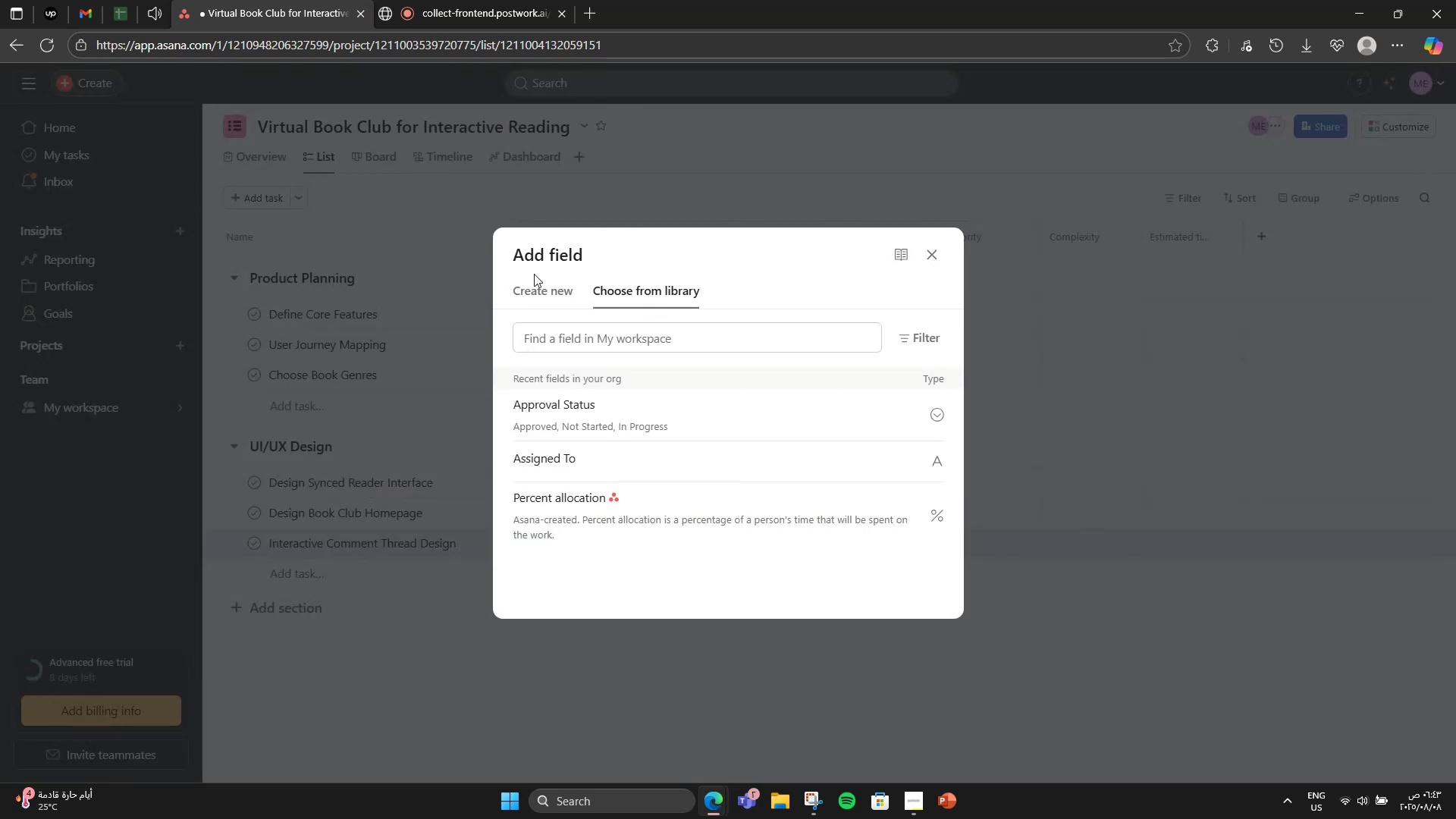 
left_click([521, 297])
 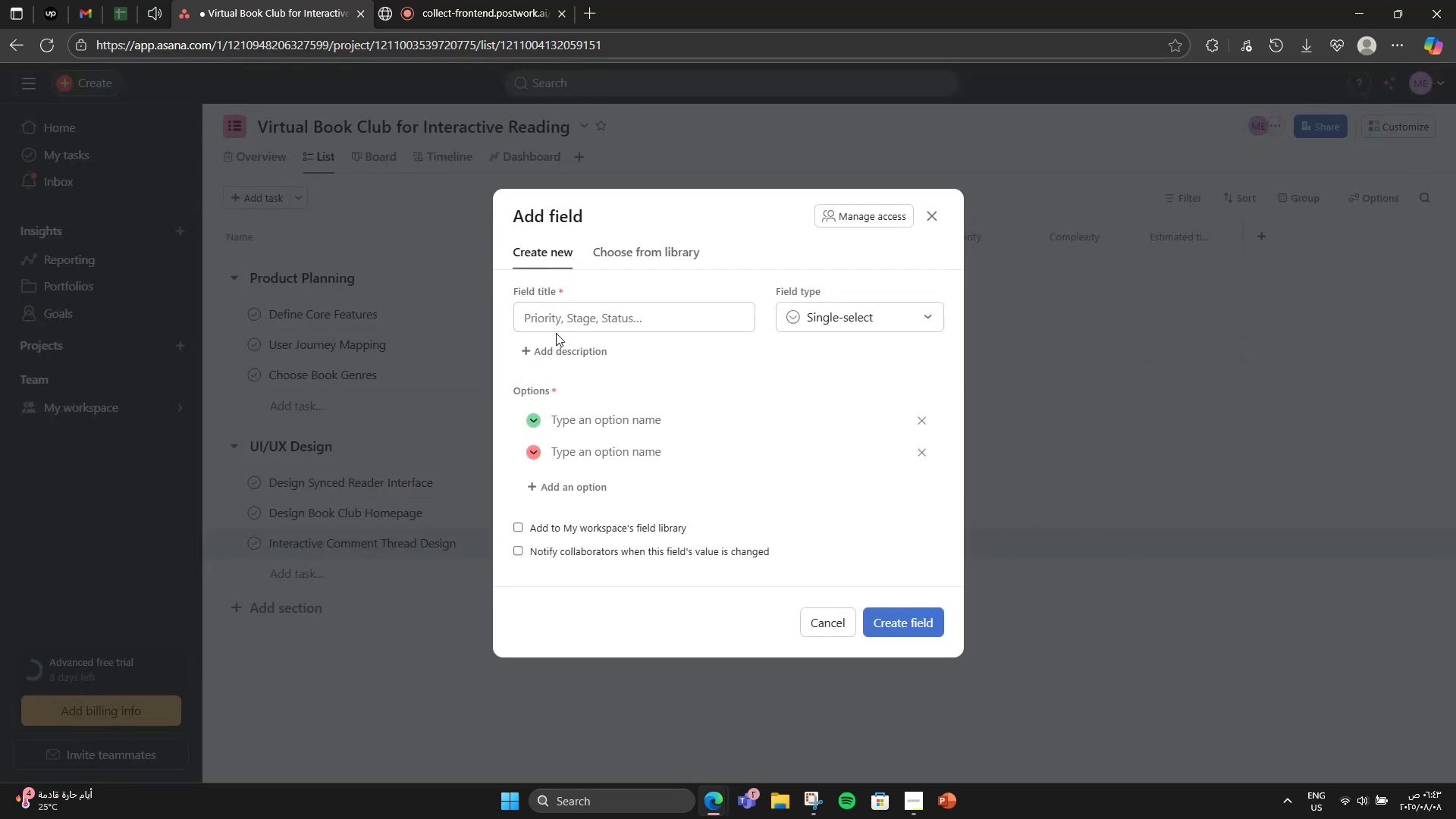 
left_click([560, 325])
 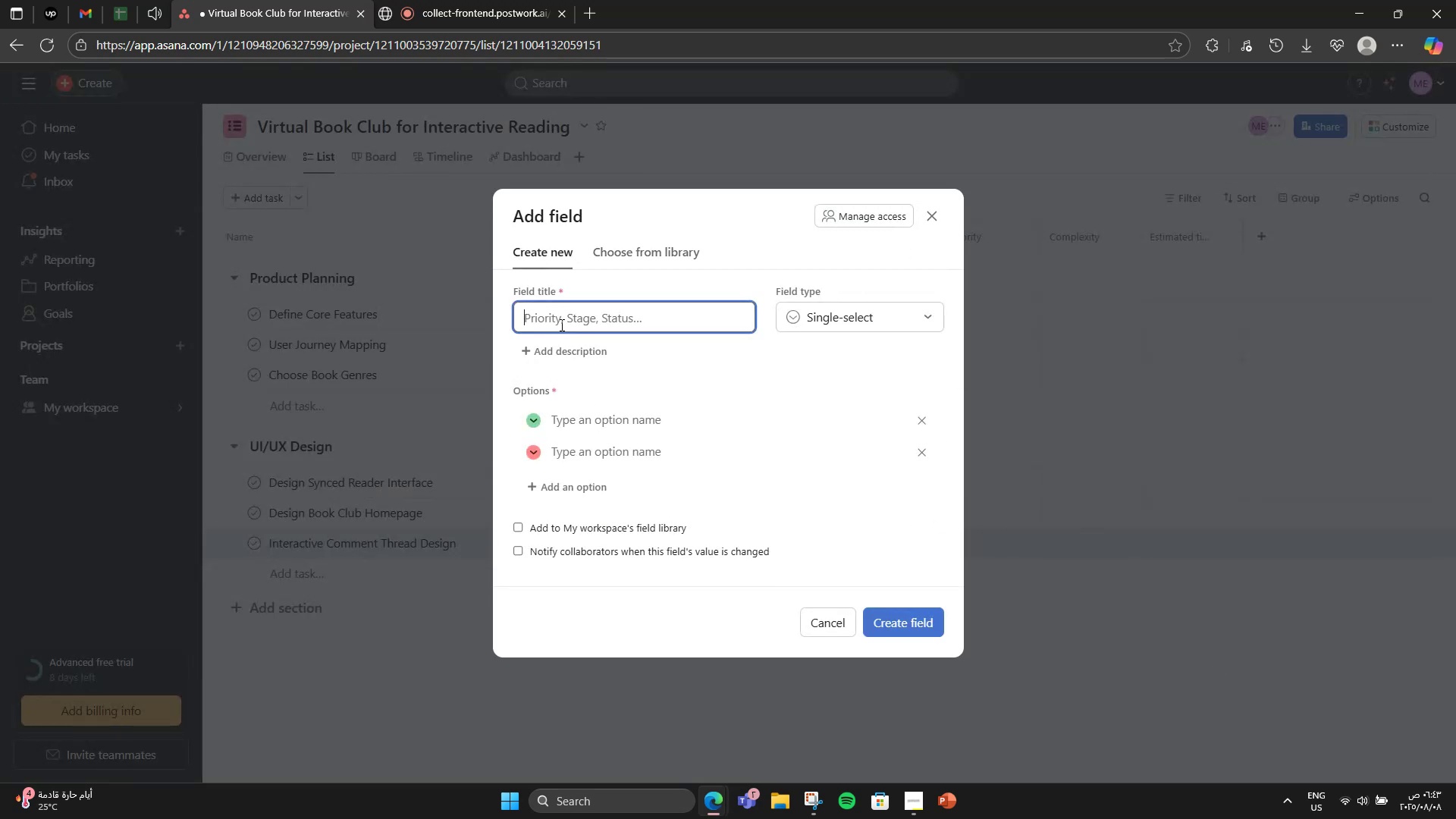 
type(Assigned To)
 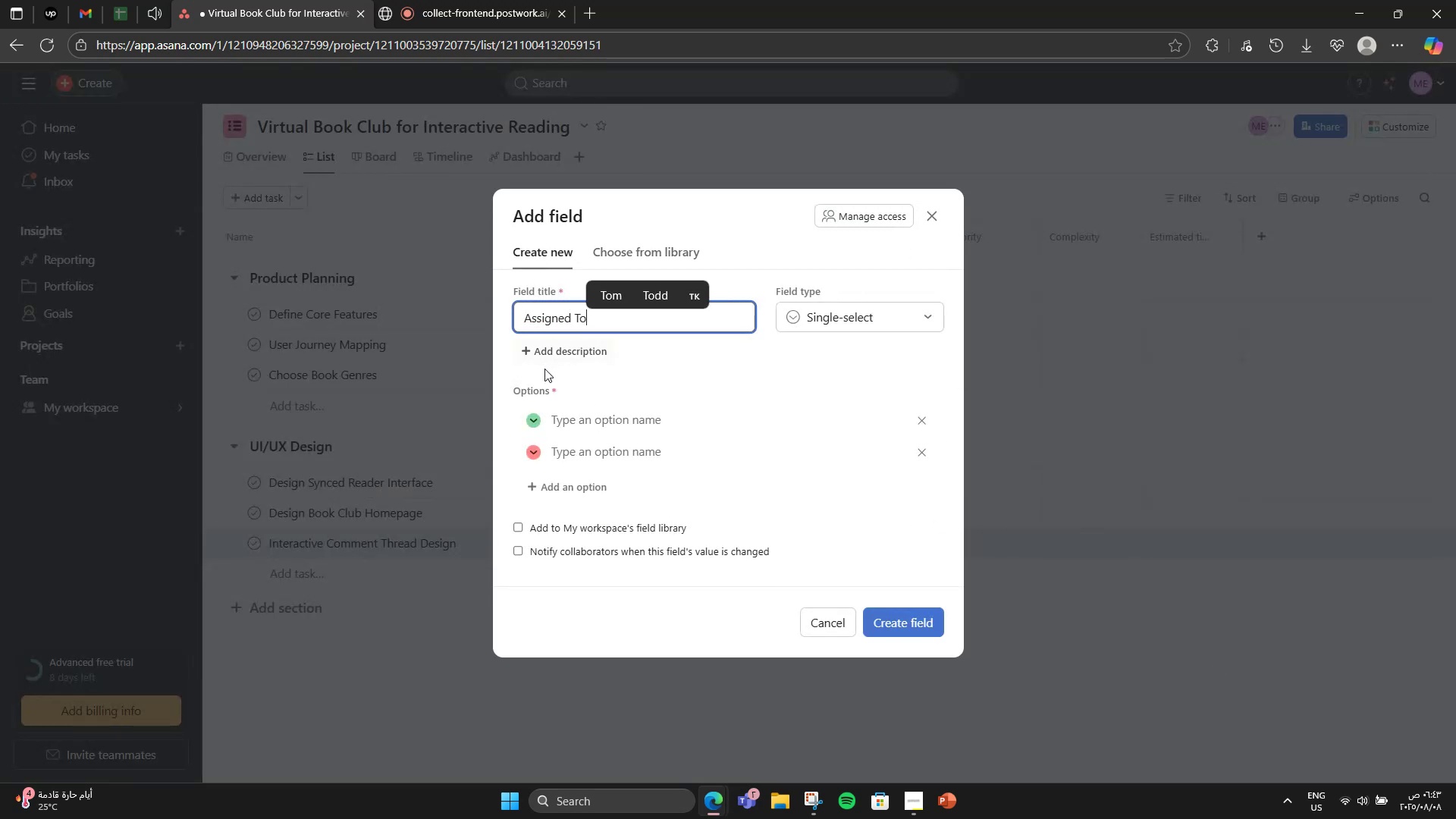 
left_click([572, 424])
 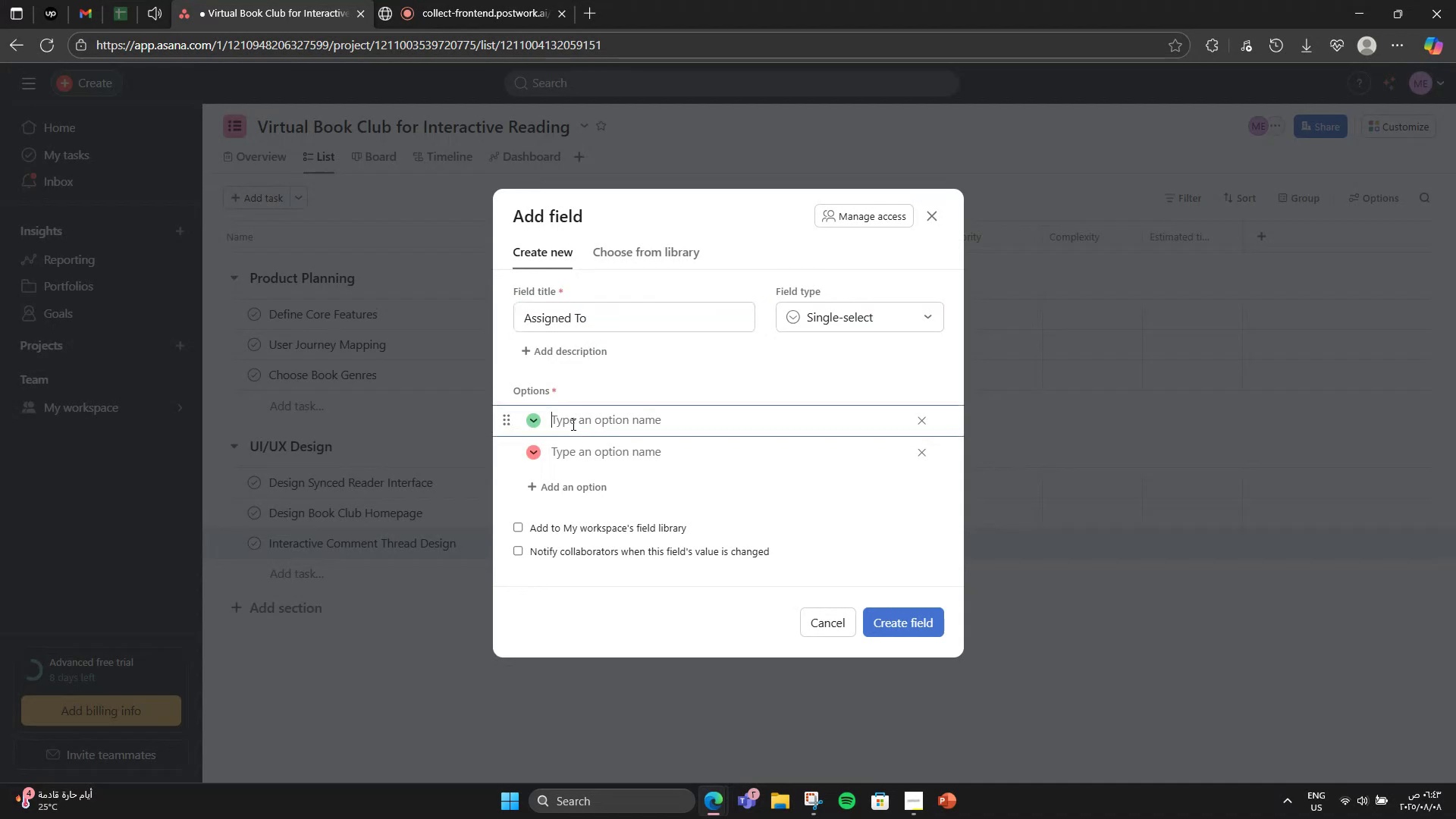 
type(PM)
 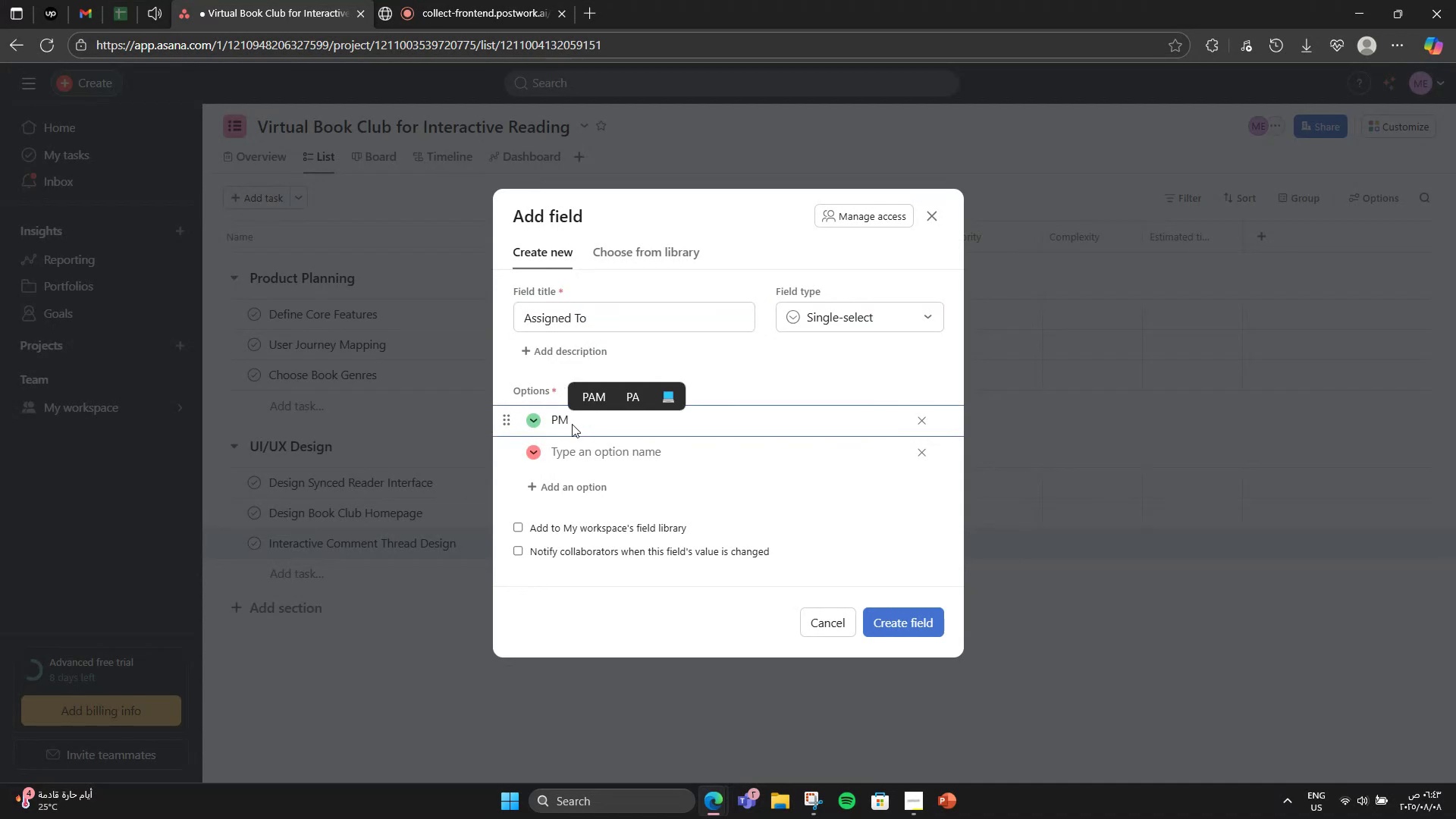 
key(Enter)
 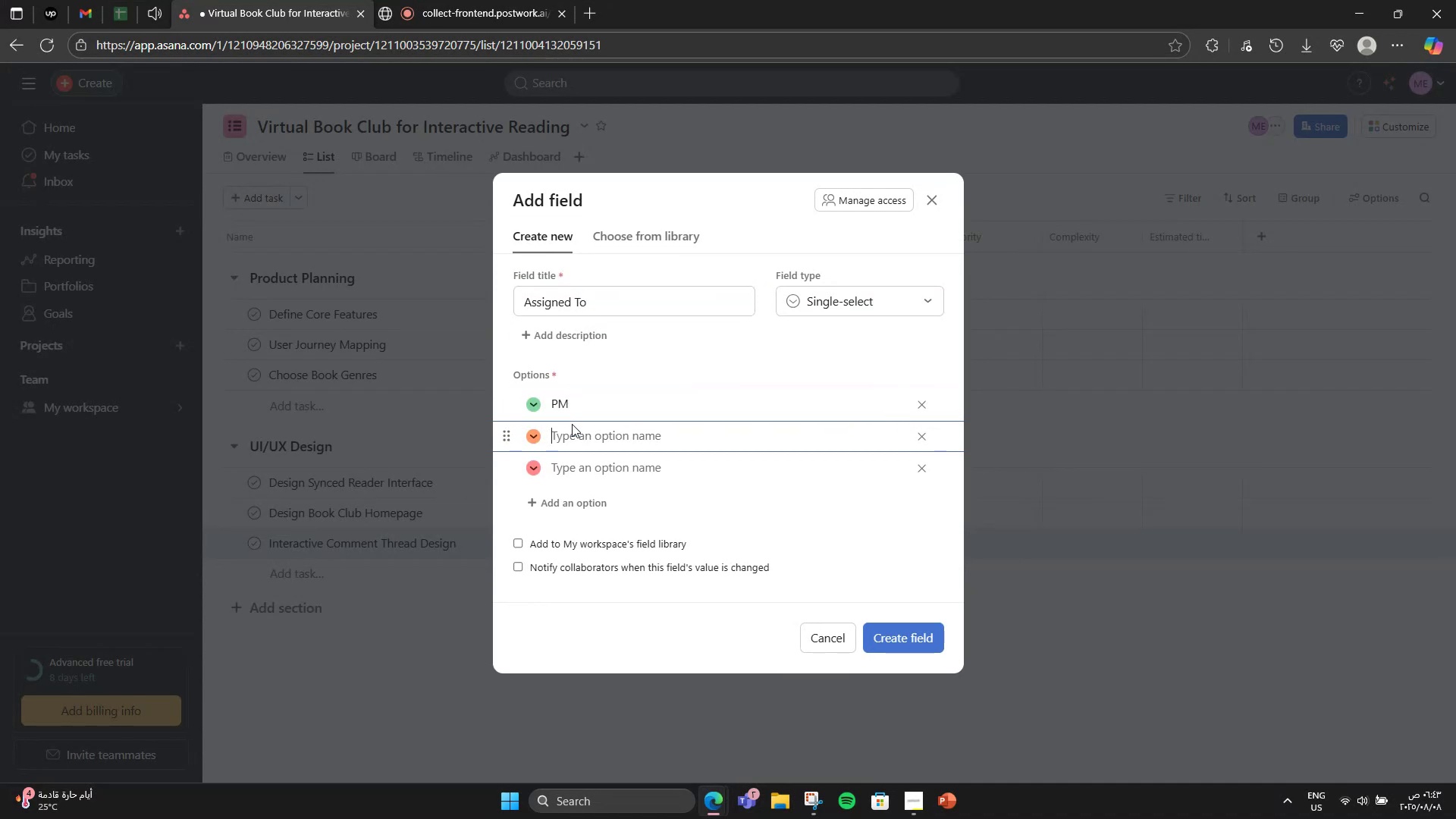 
type(UX Designer)
 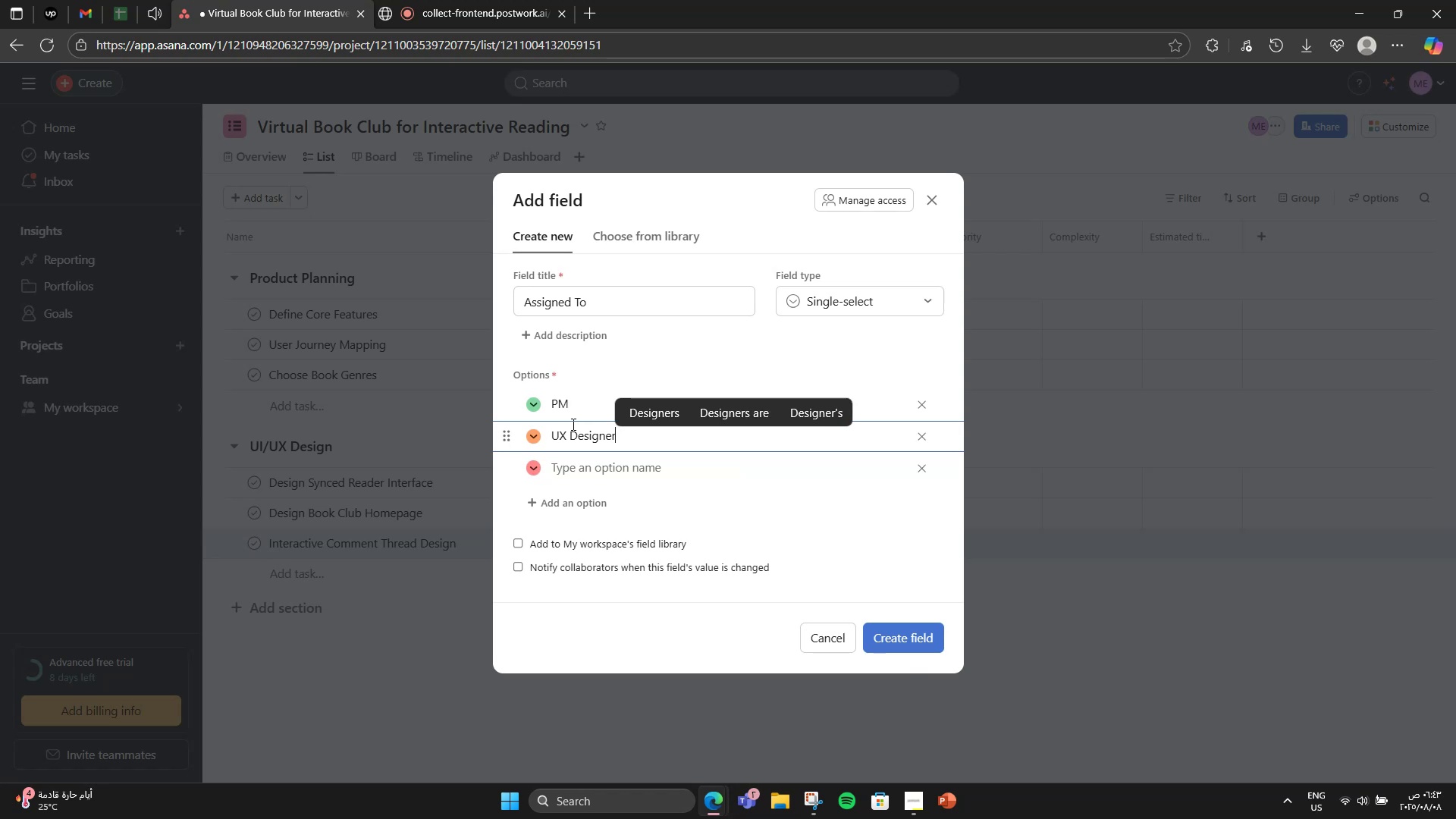 
key(Enter)
 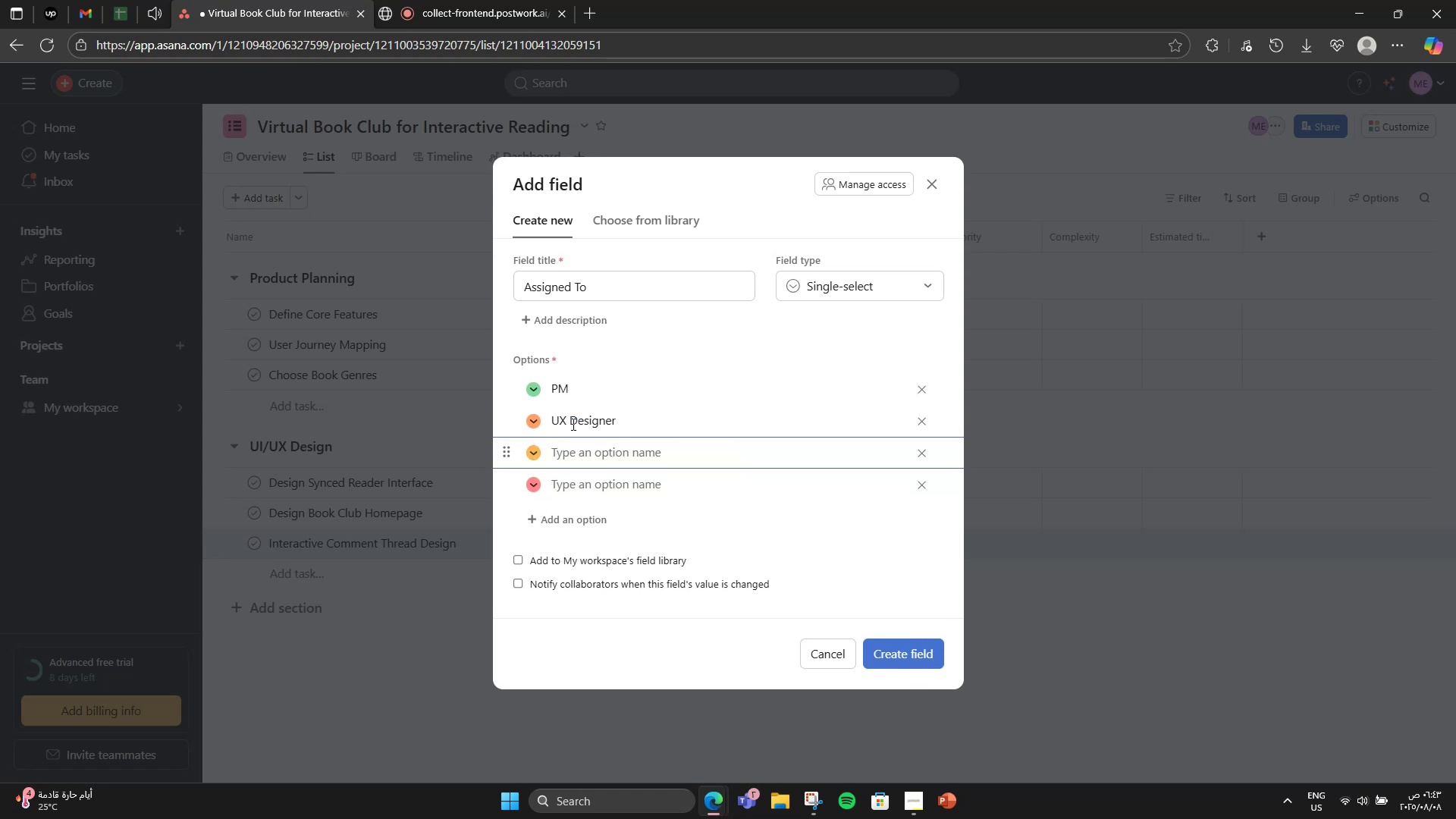 
type(Content Lead)
 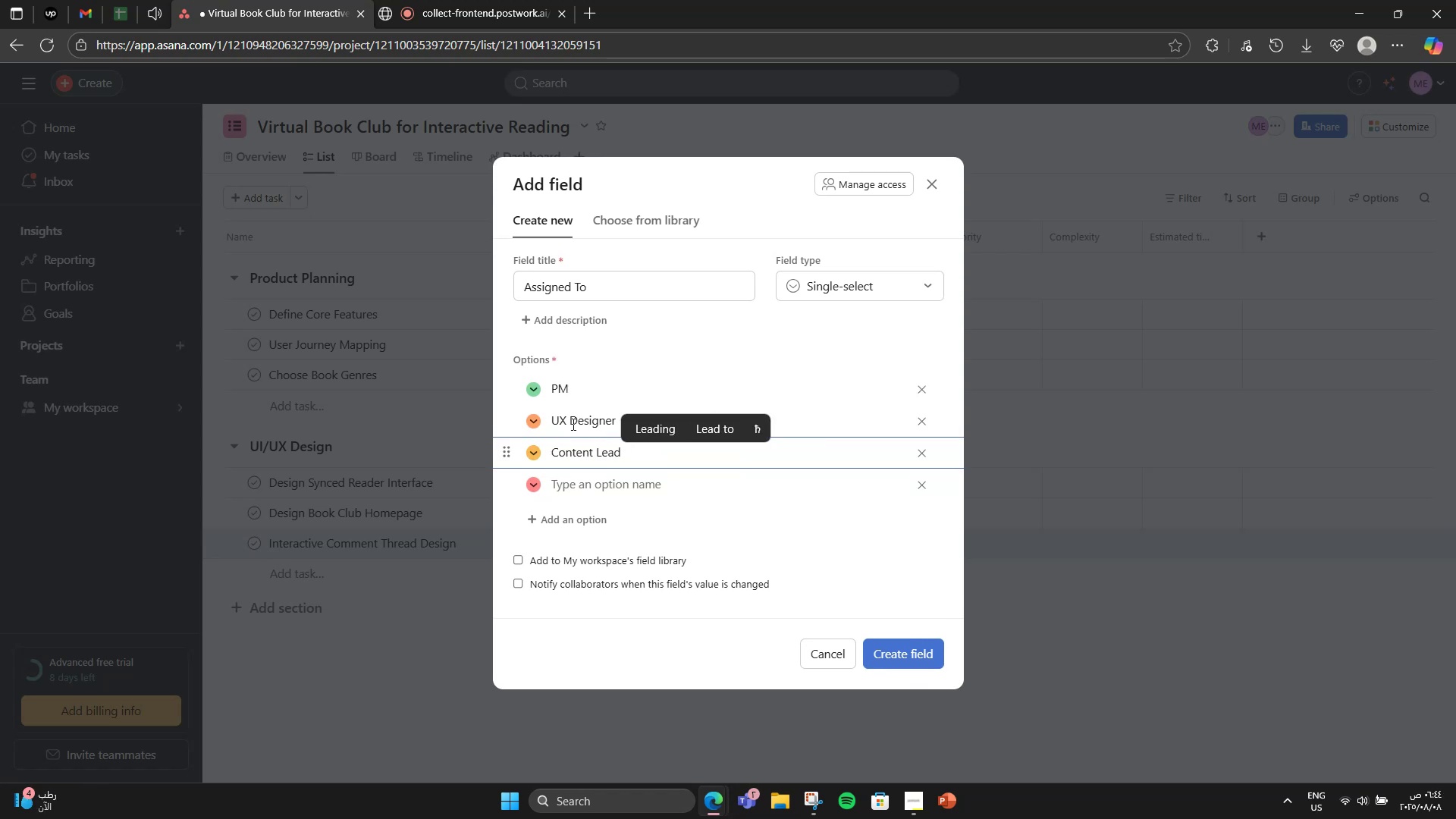 
key(Enter)
 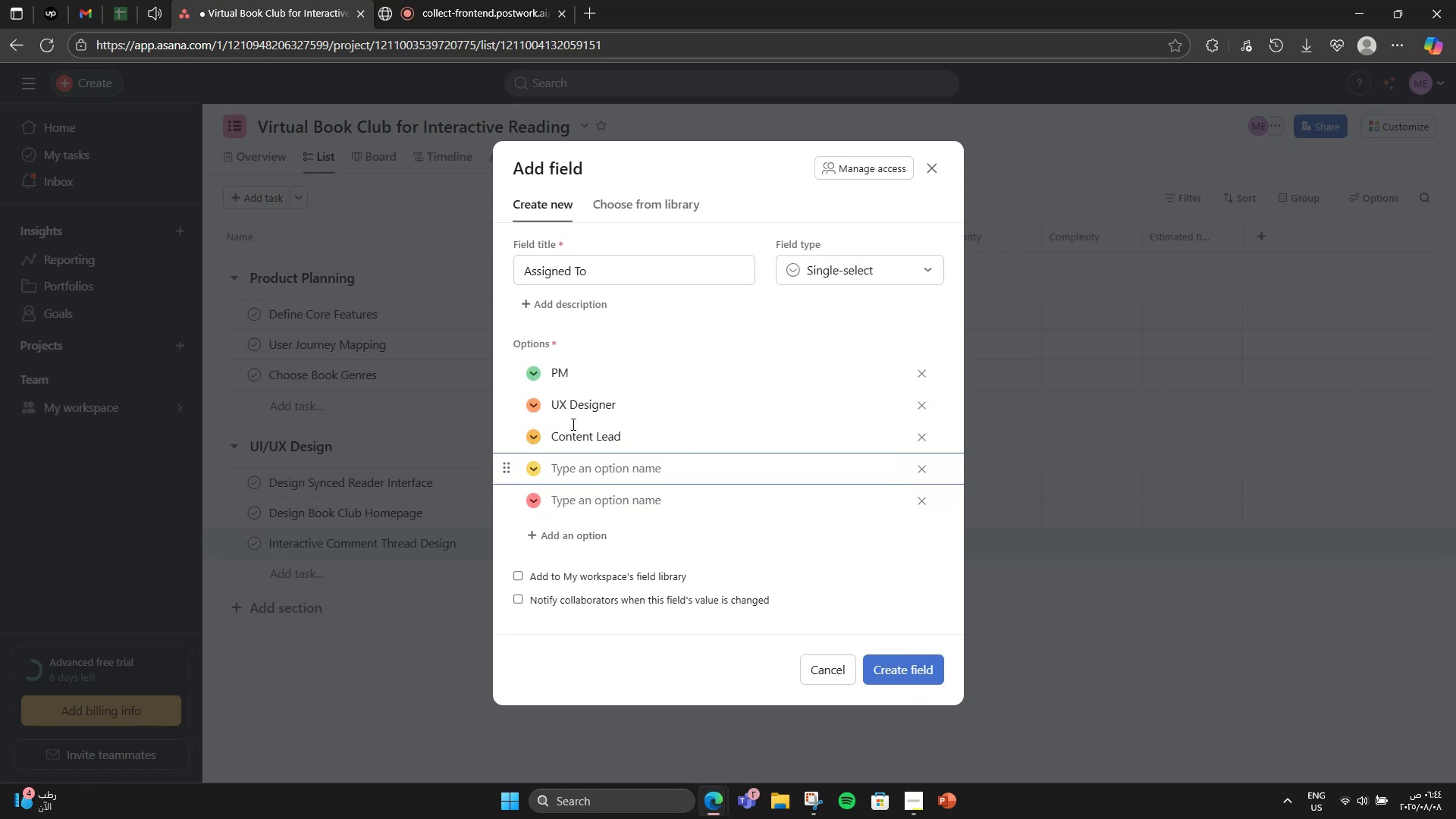 
type(UI Designer)
 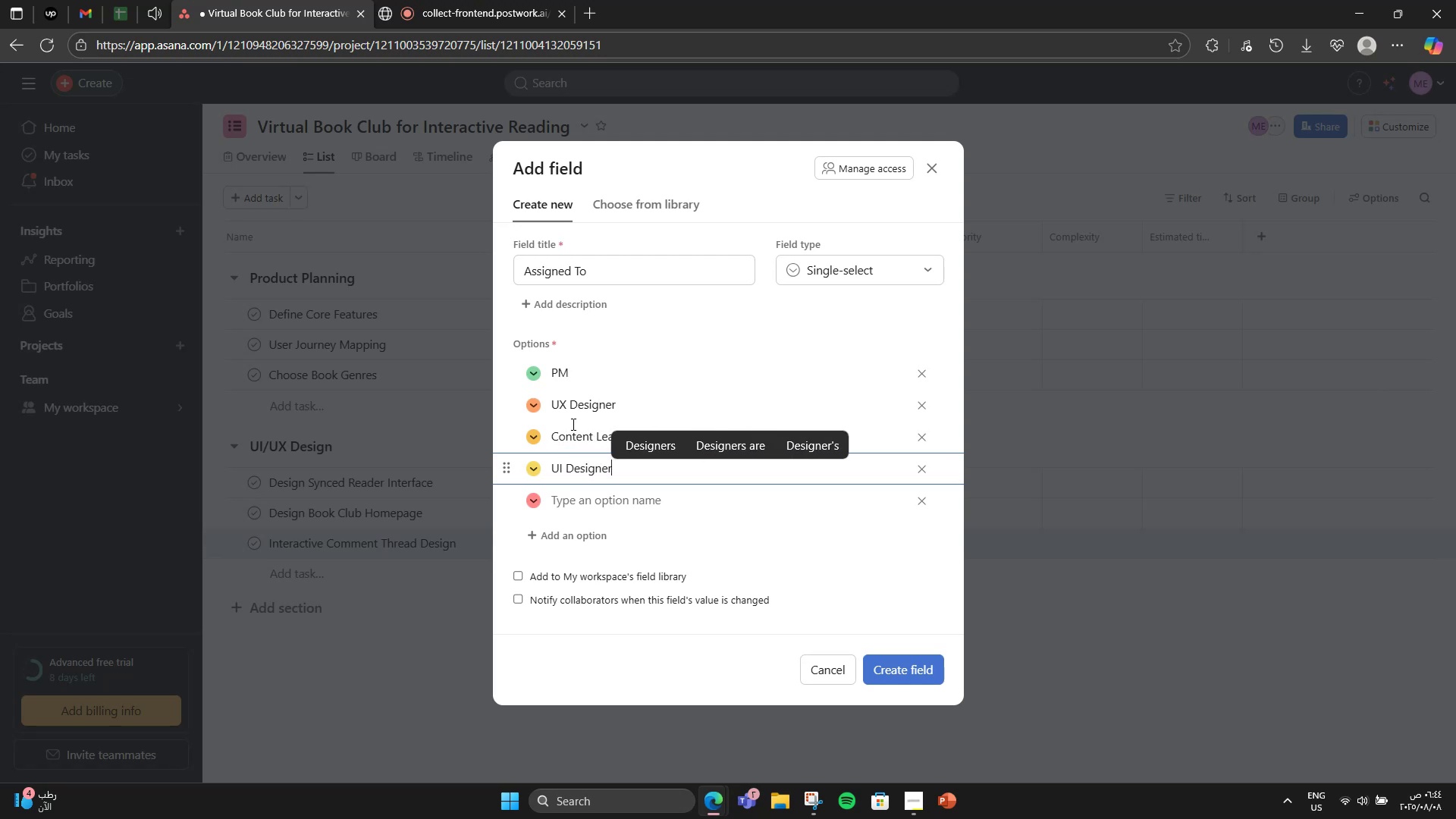 
wait(9.33)
 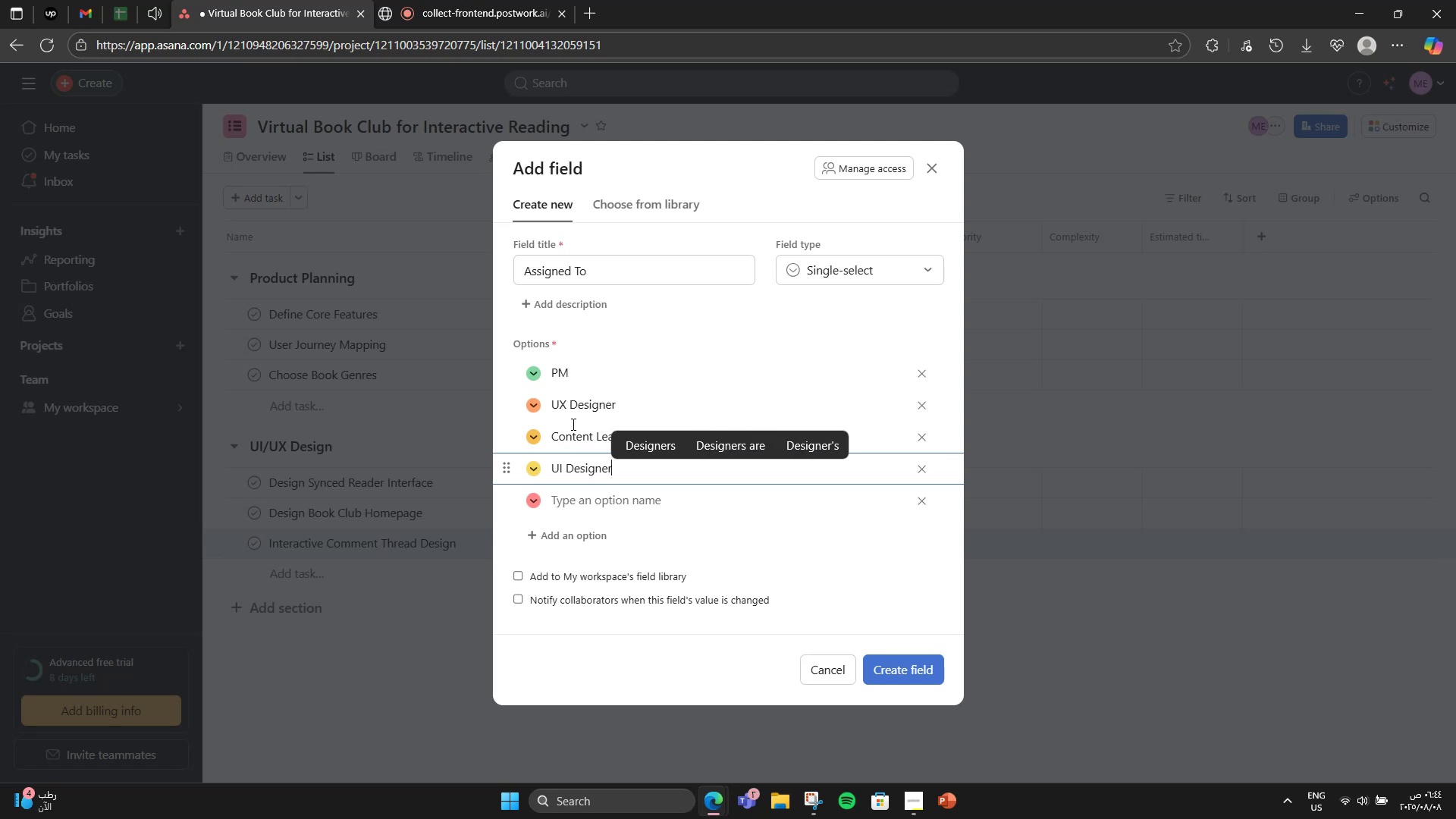 
key(Enter)
 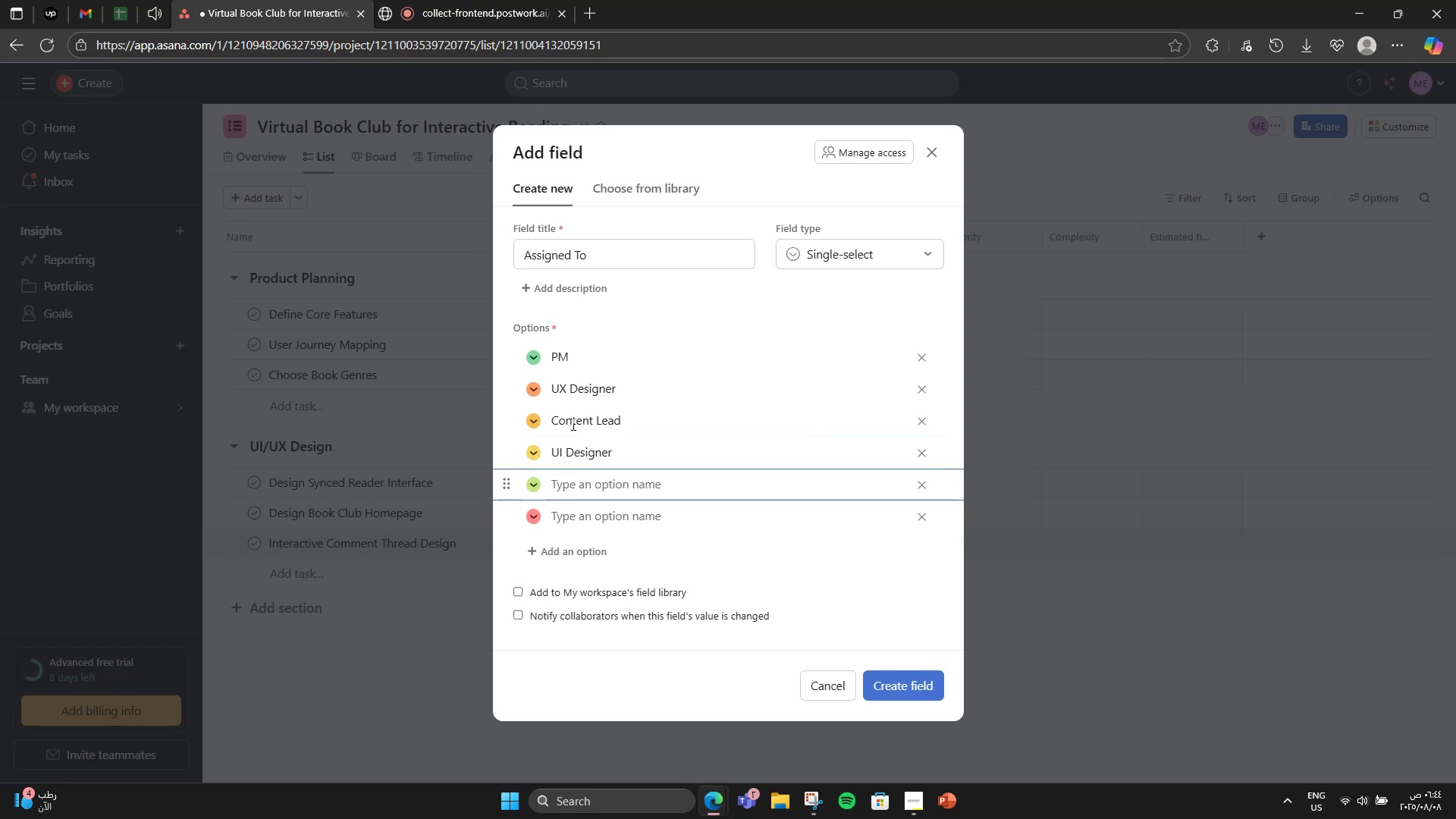 
type(Frontend Dev)
 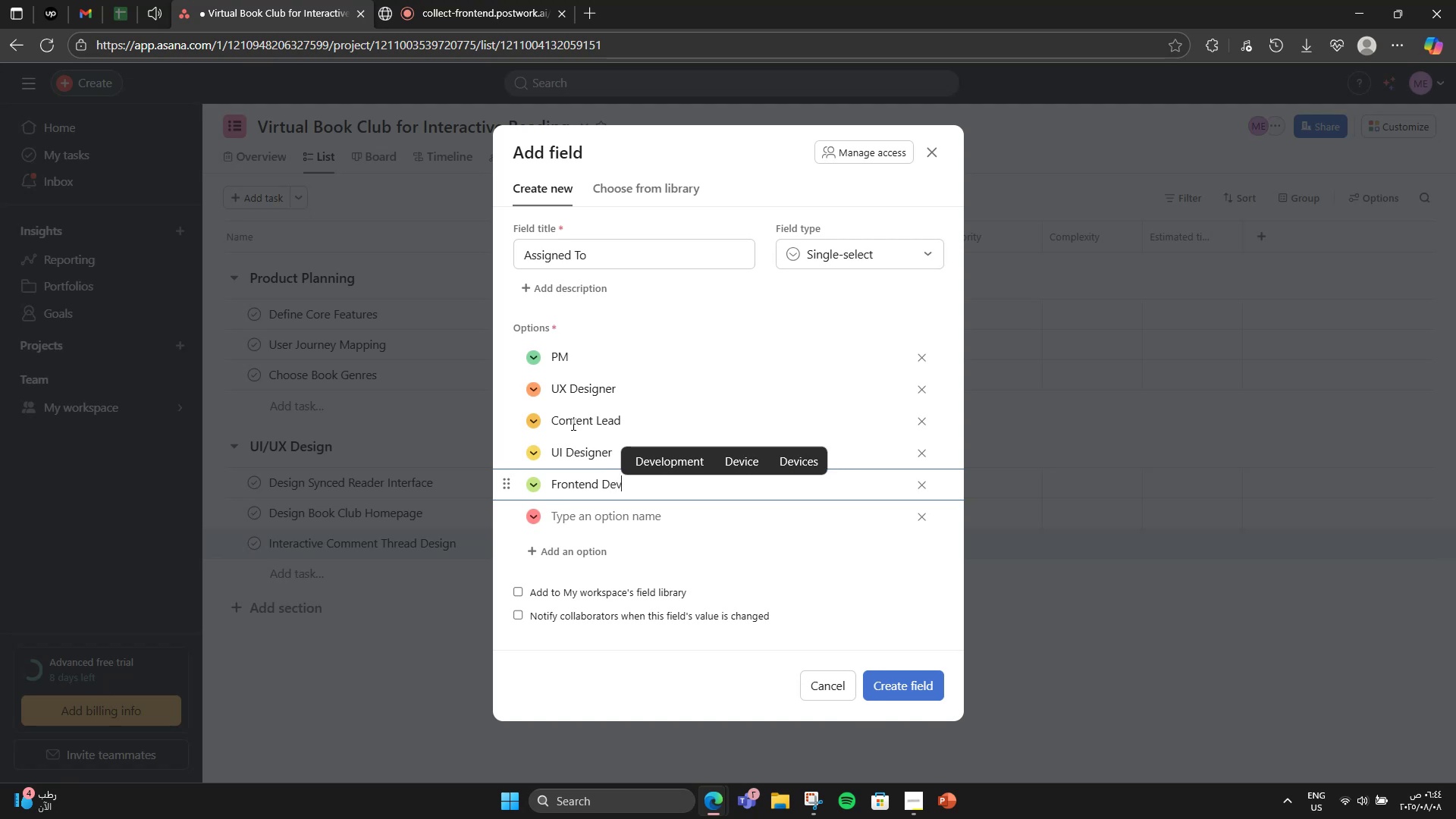 
key(Enter)
 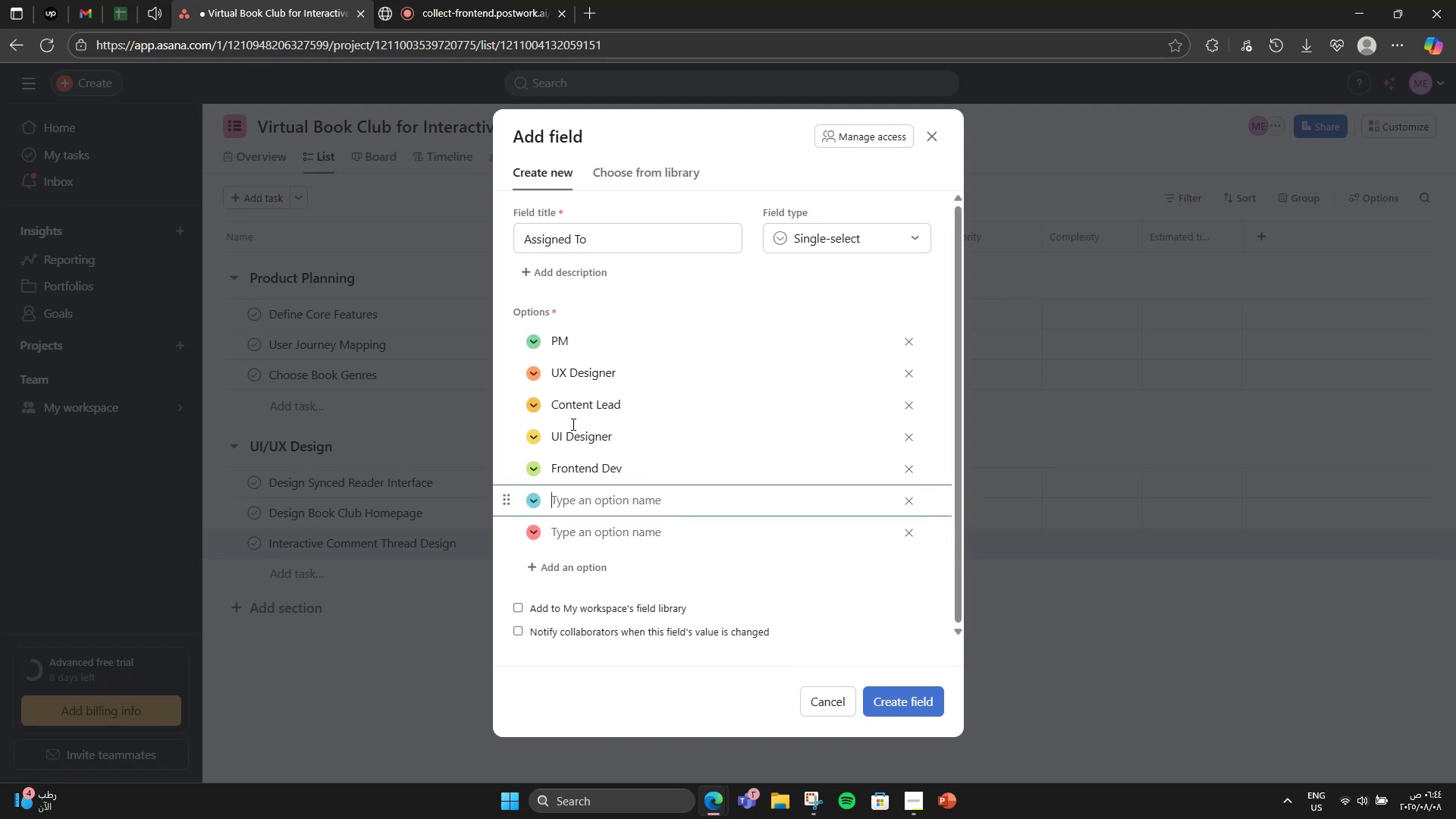 
type(Backend Dev)
 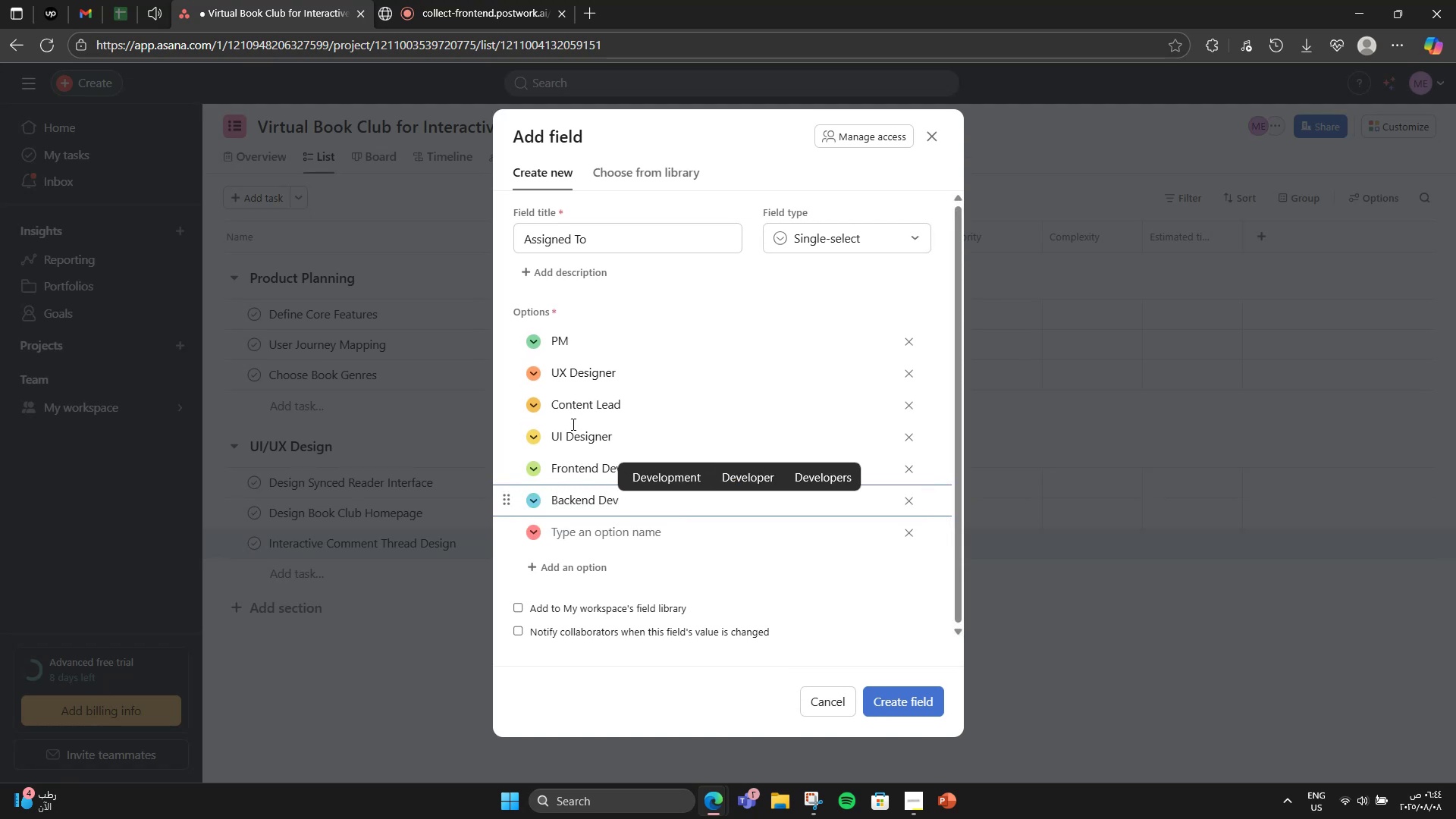 
key(Enter)
 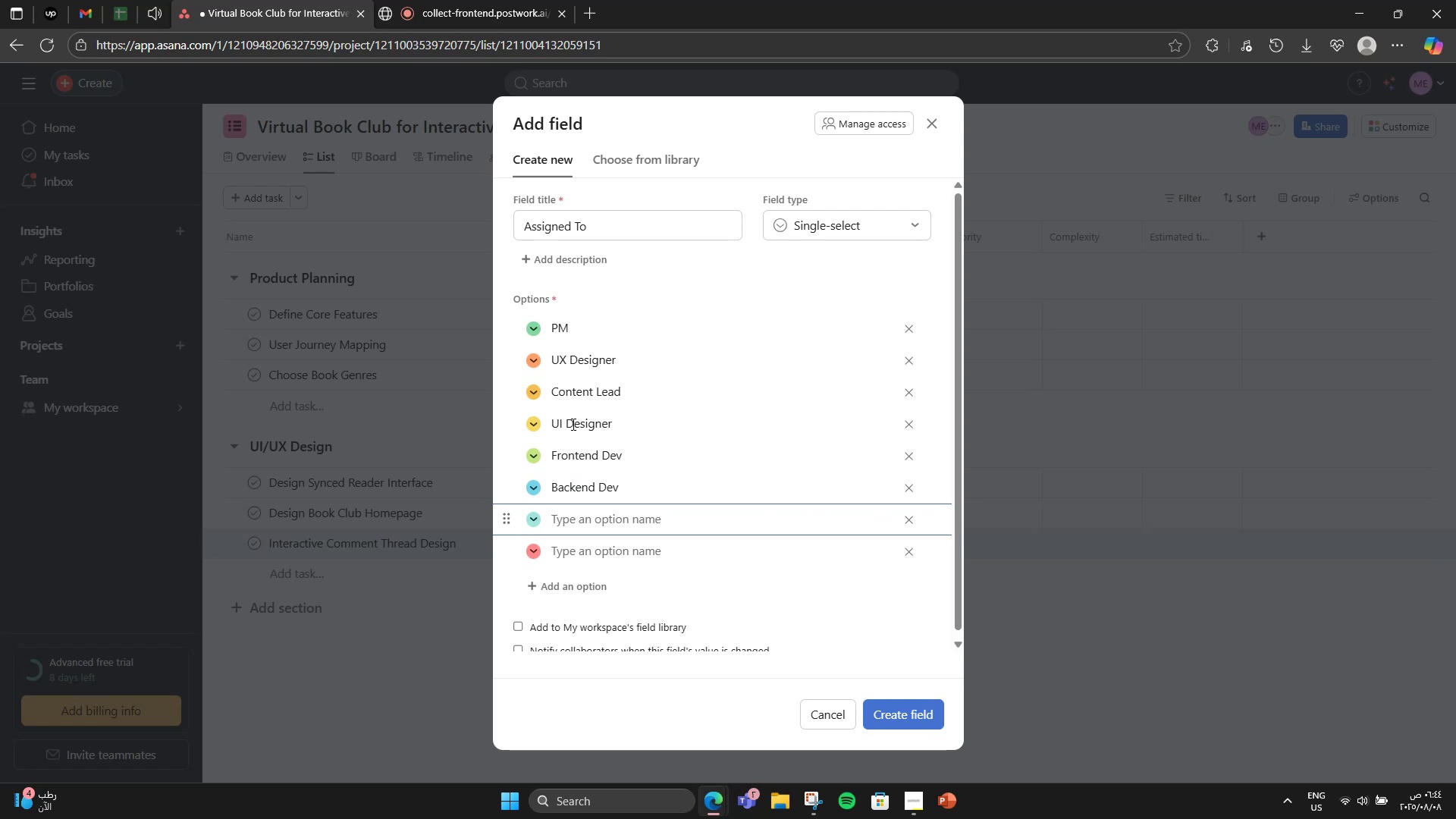 
wait(7.09)
 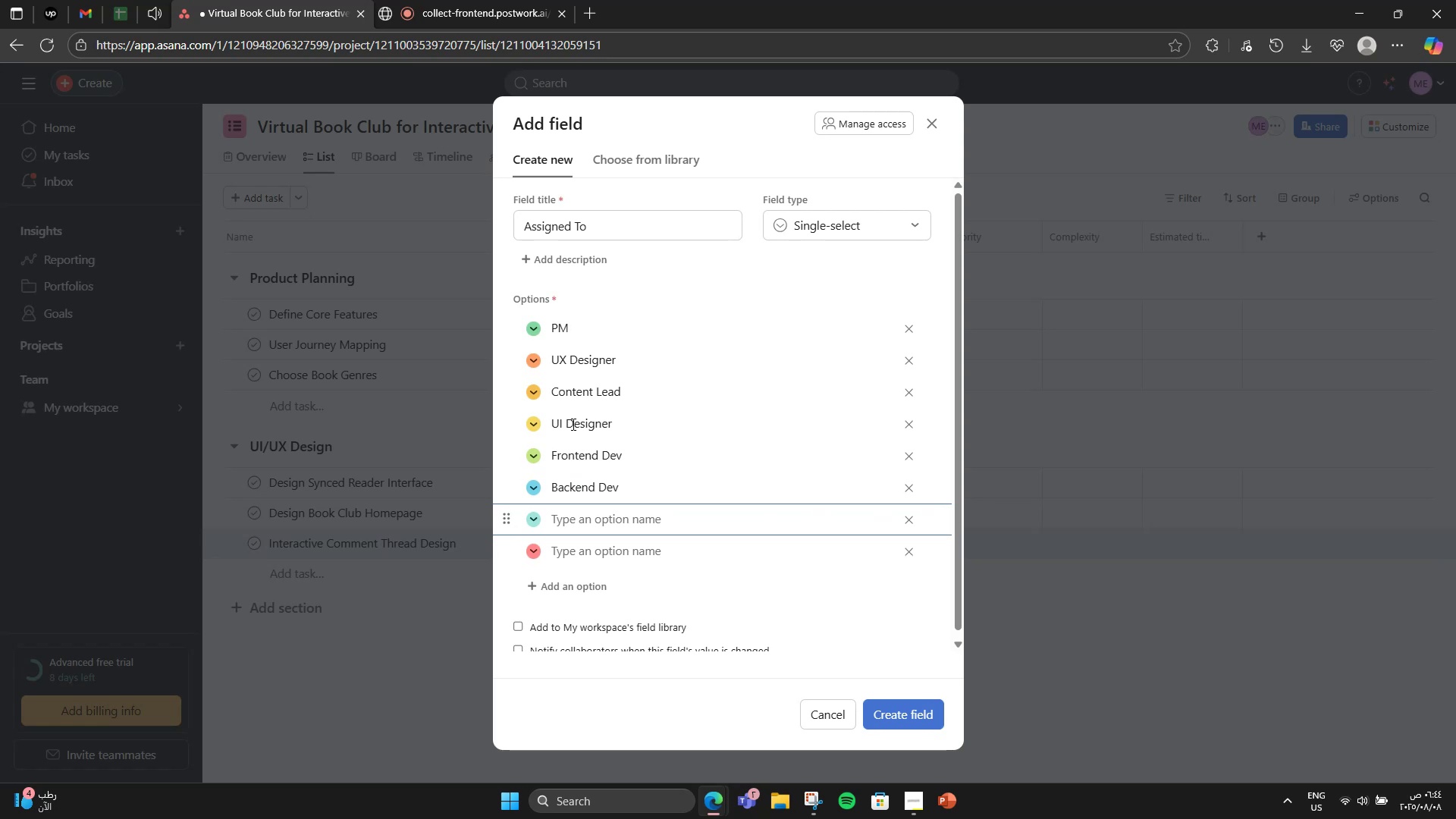 
type(QA Tester)
 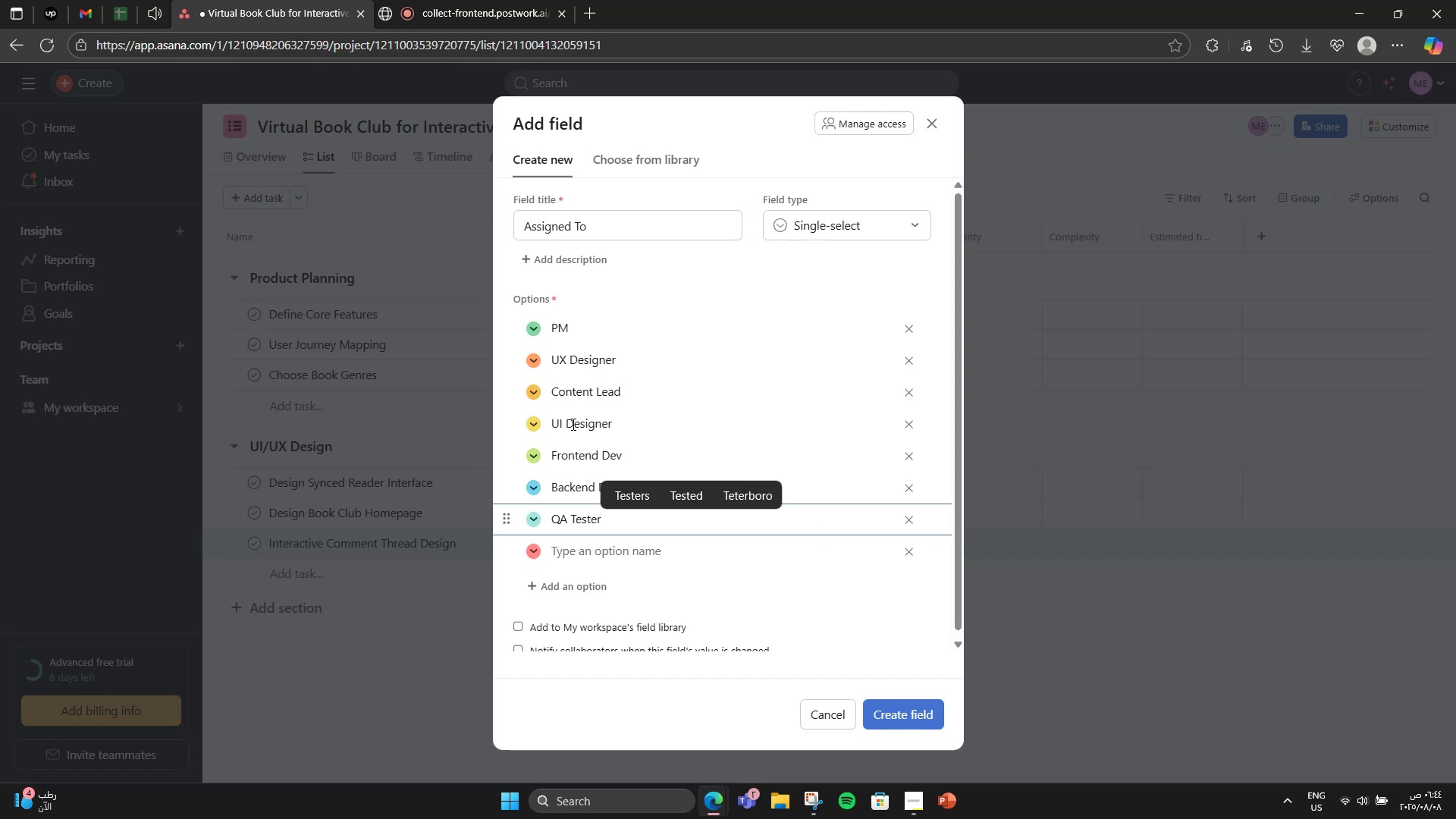 
key(Enter)
 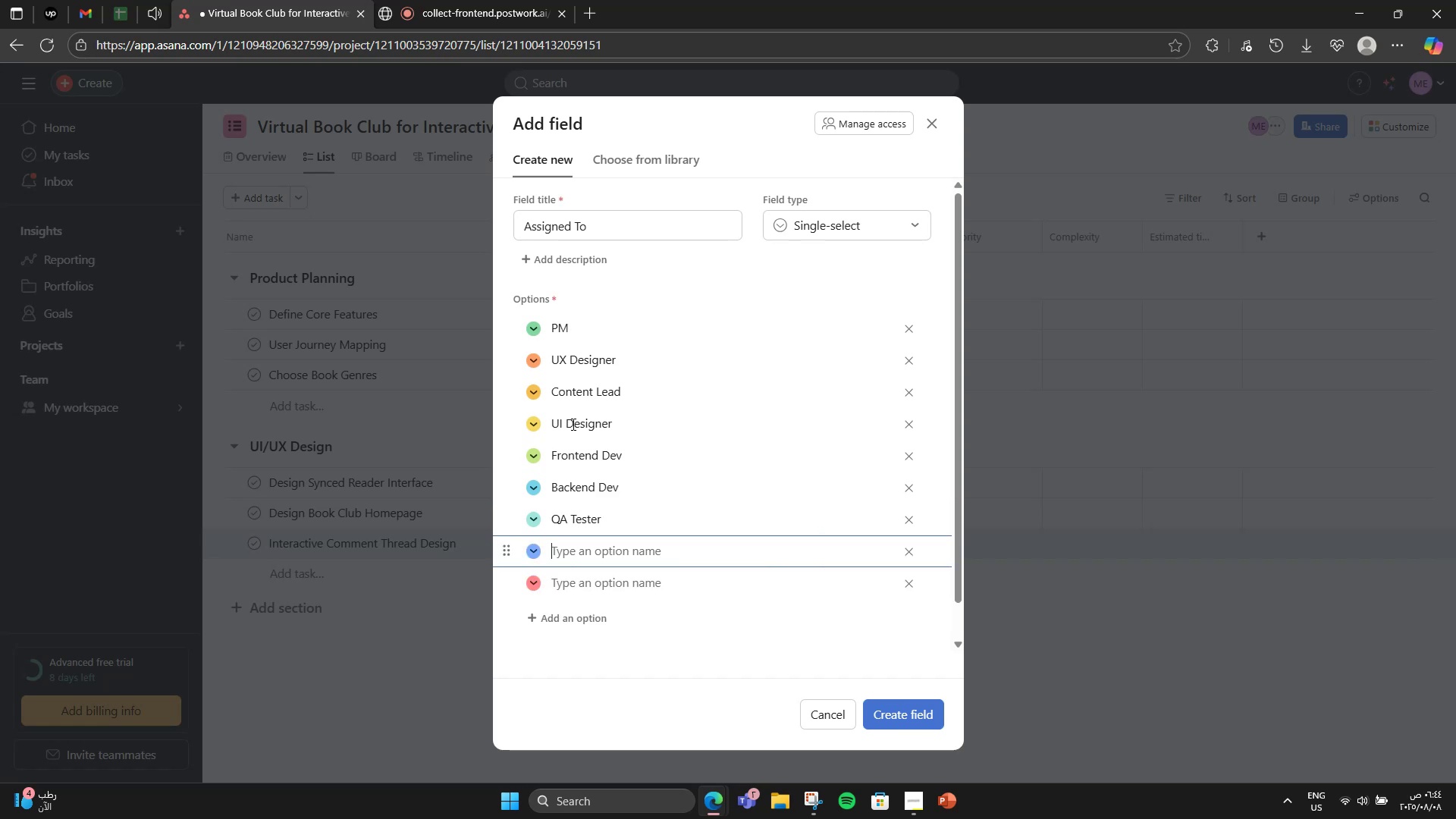 
type(UX Researcher)
 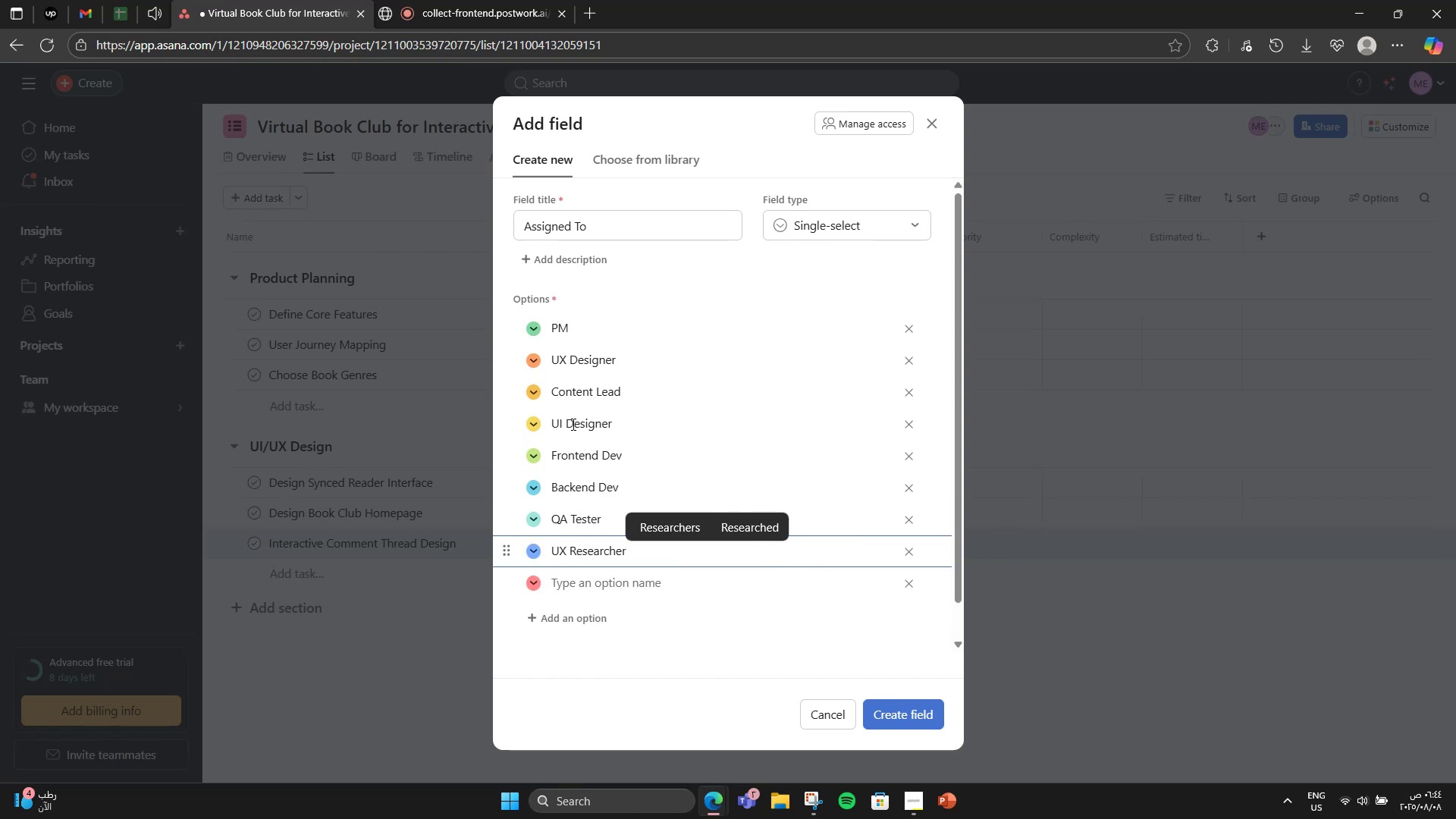 
key(Enter)
 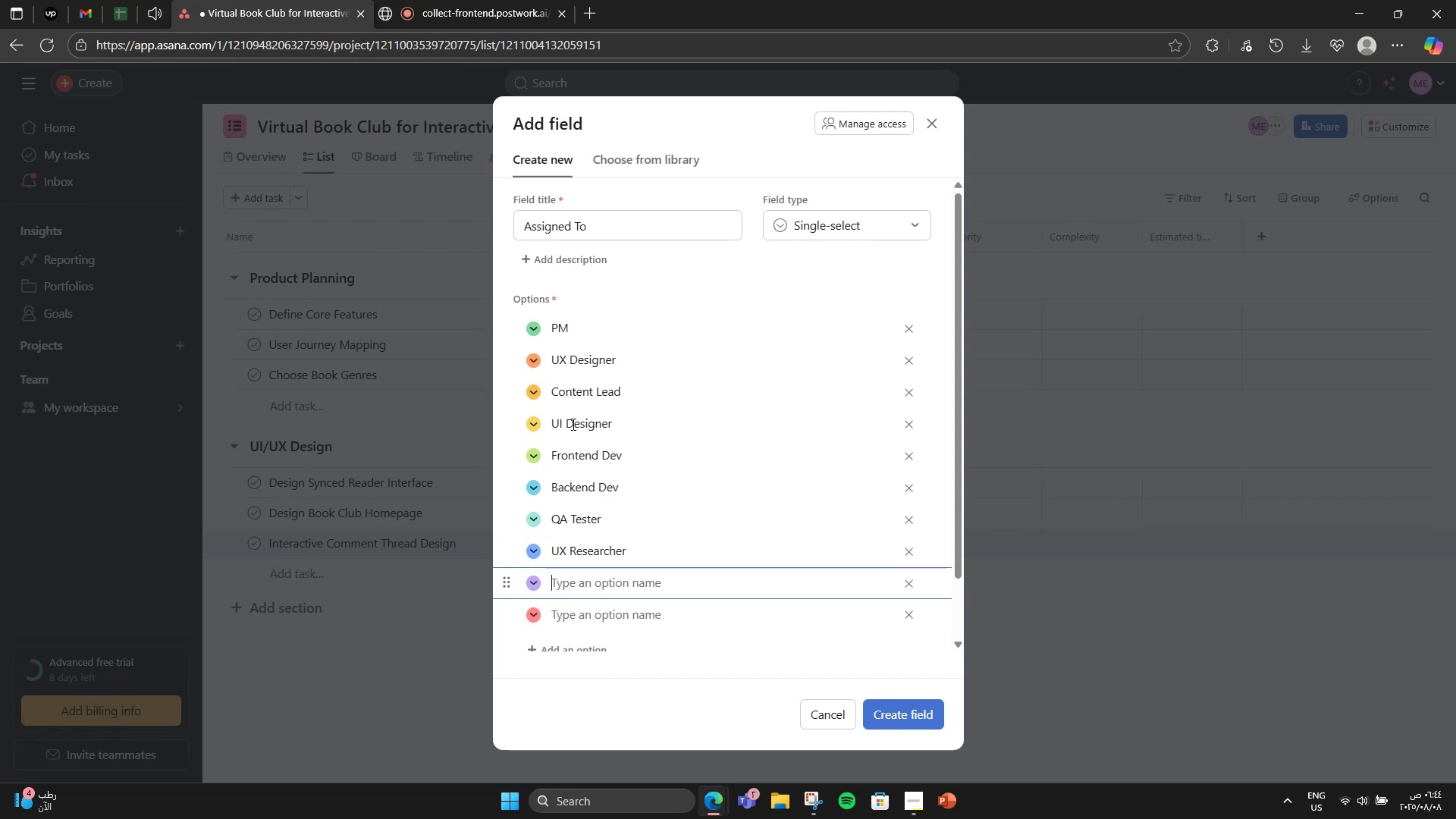 
type(Dev Team)
 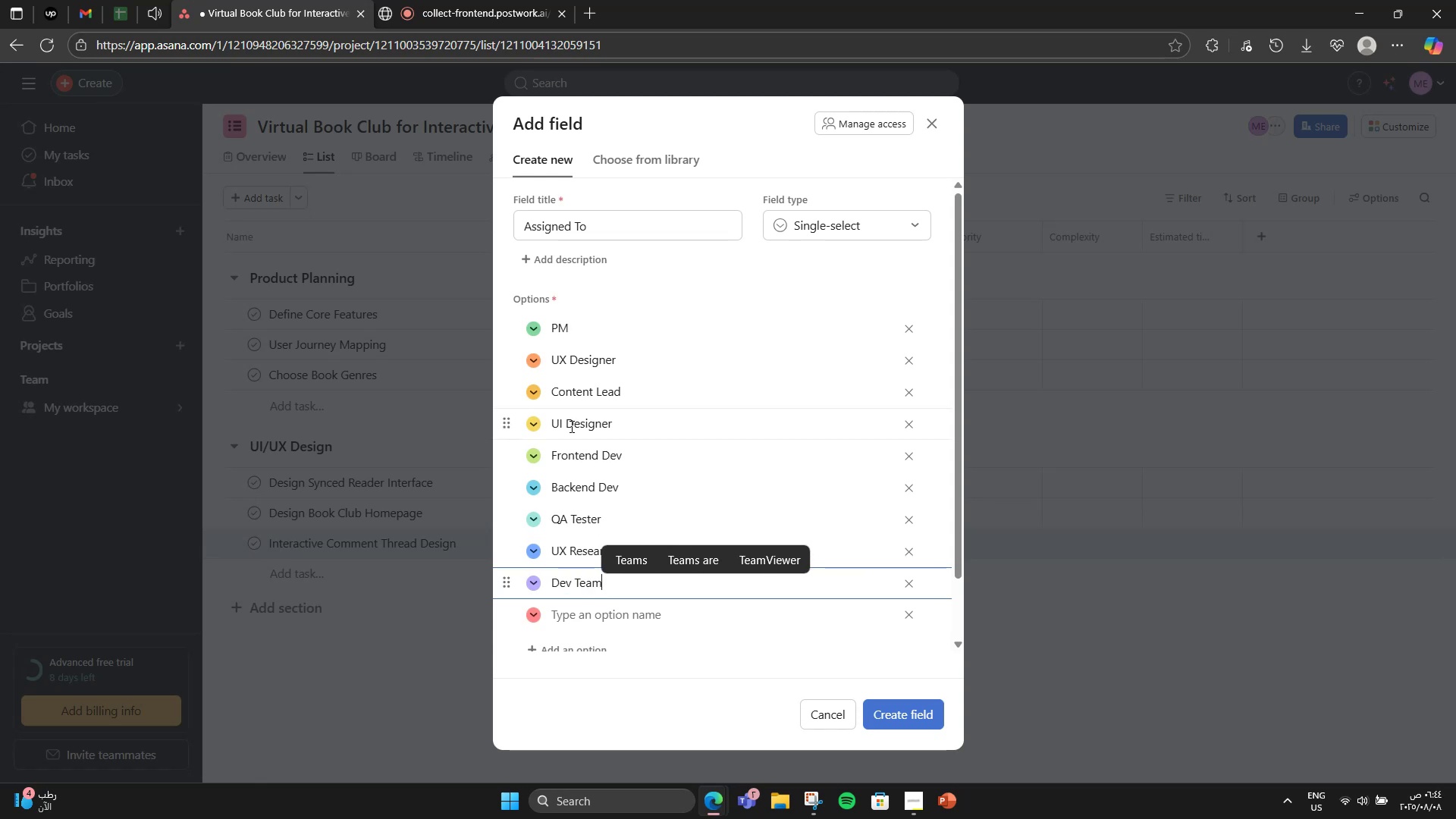 
key(Enter)
 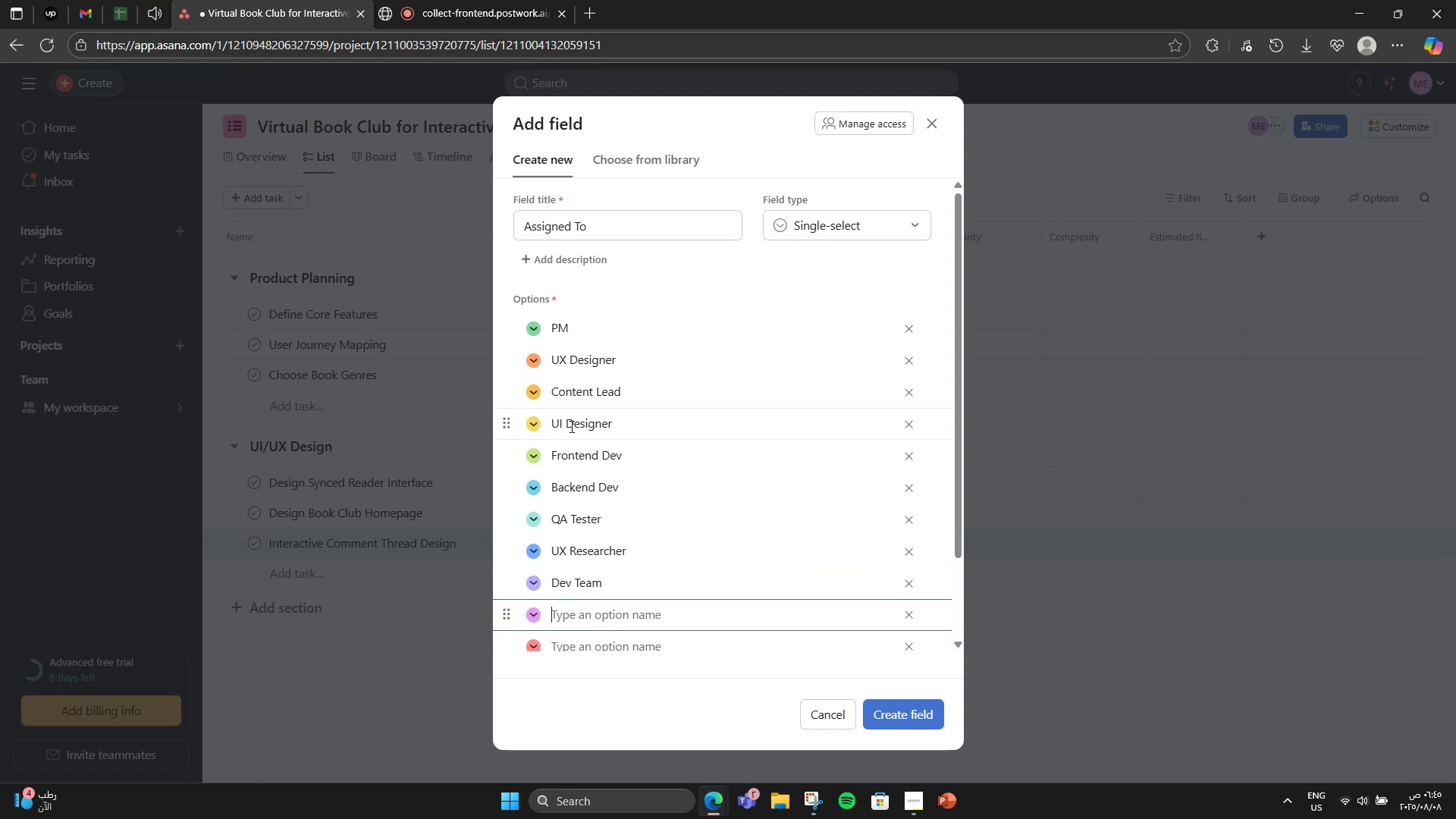 
type(Marketing')
key(Backspace)
 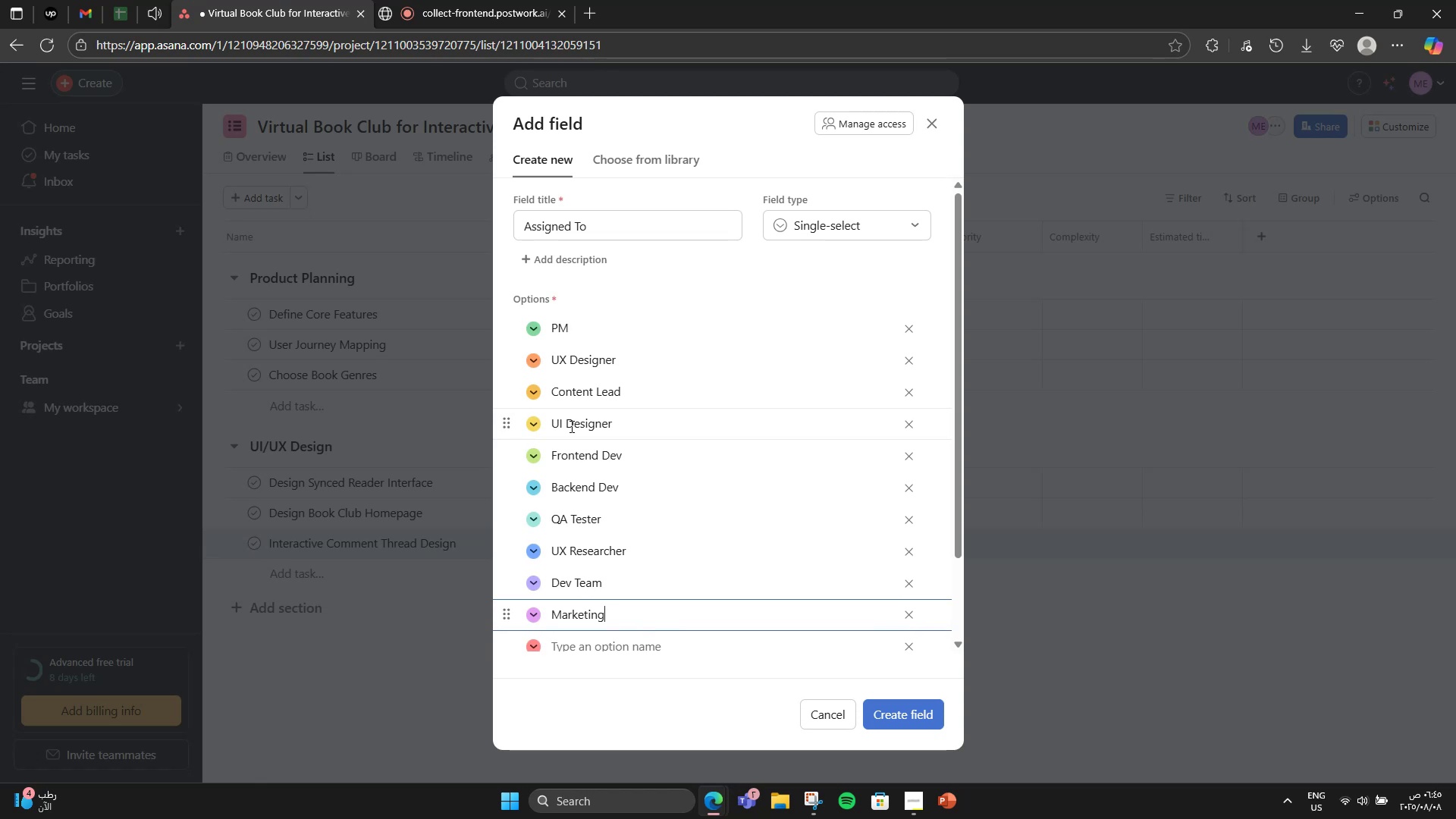 
key(Enter)
 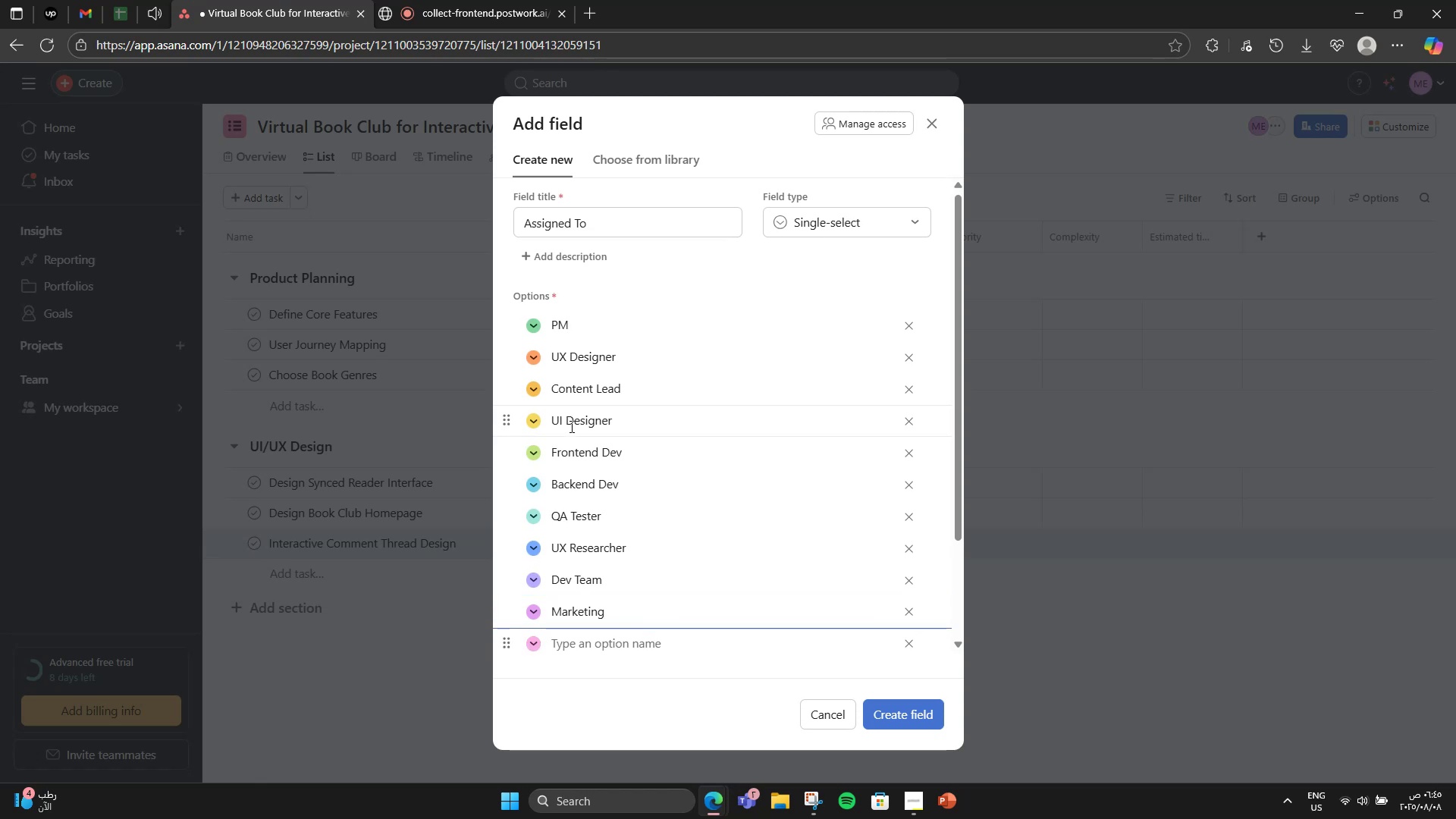 
type(Community Mgr)
 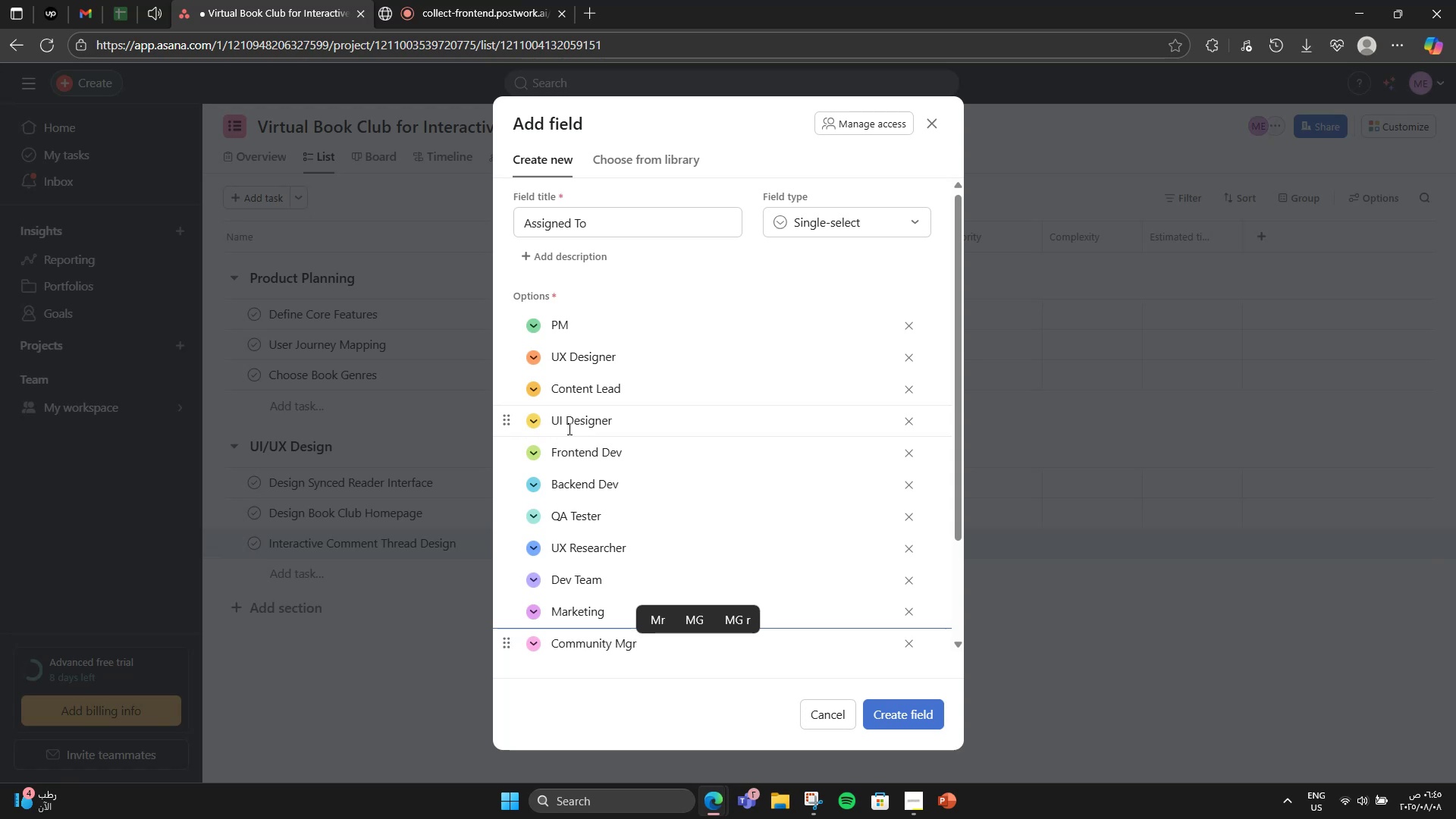 
key(Enter)
 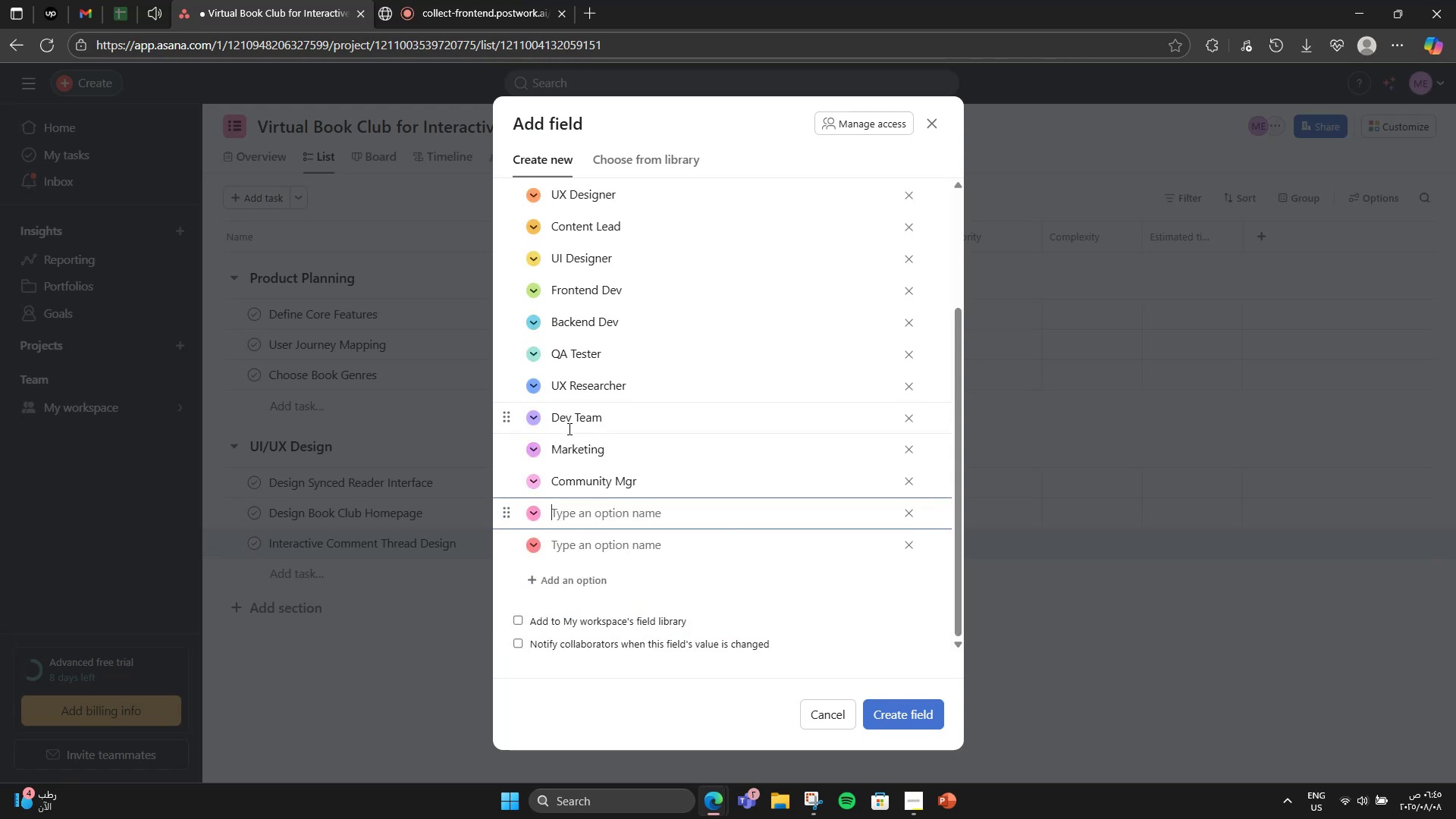 
wait(9.77)
 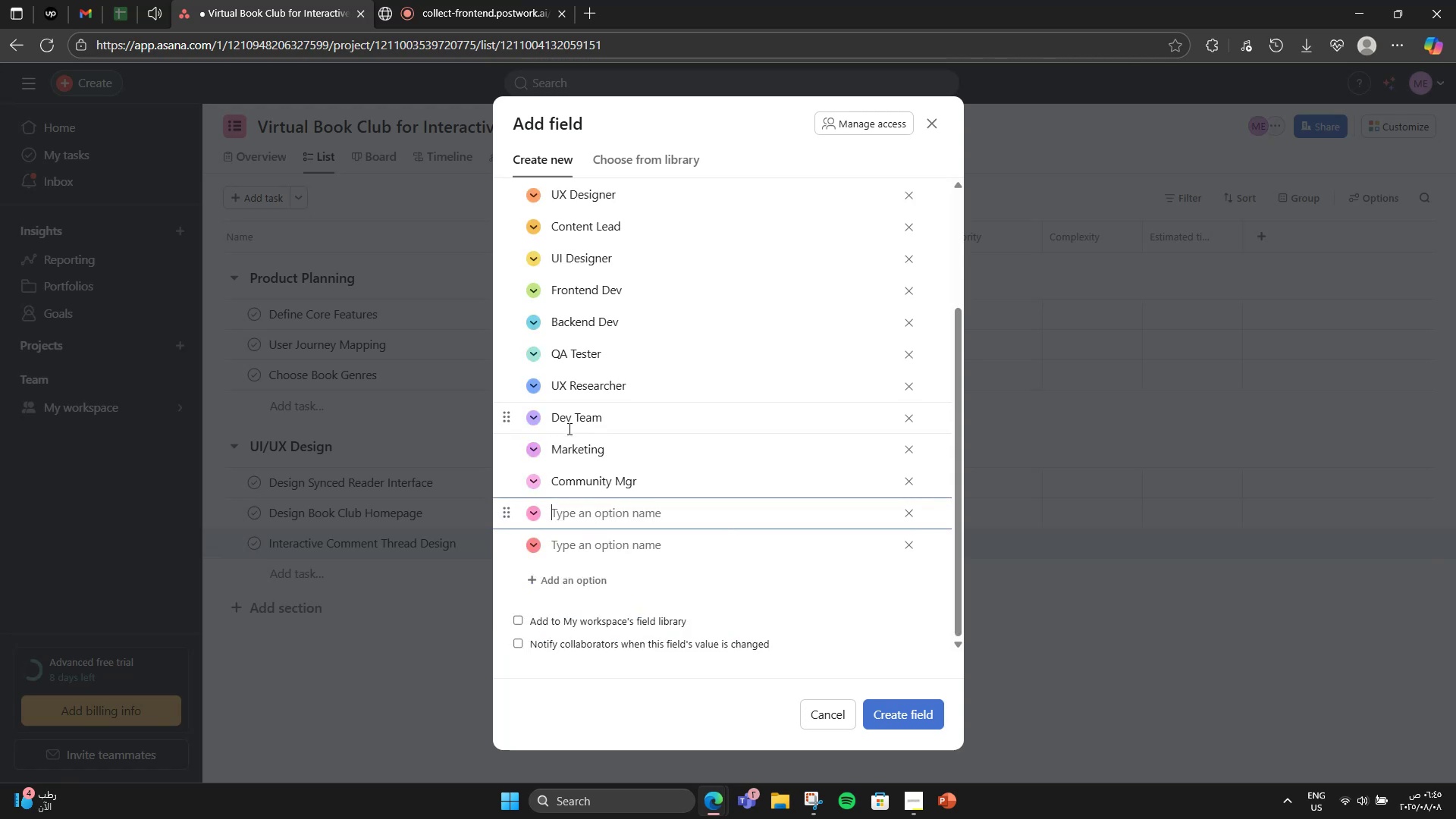 
left_click([900, 500])
 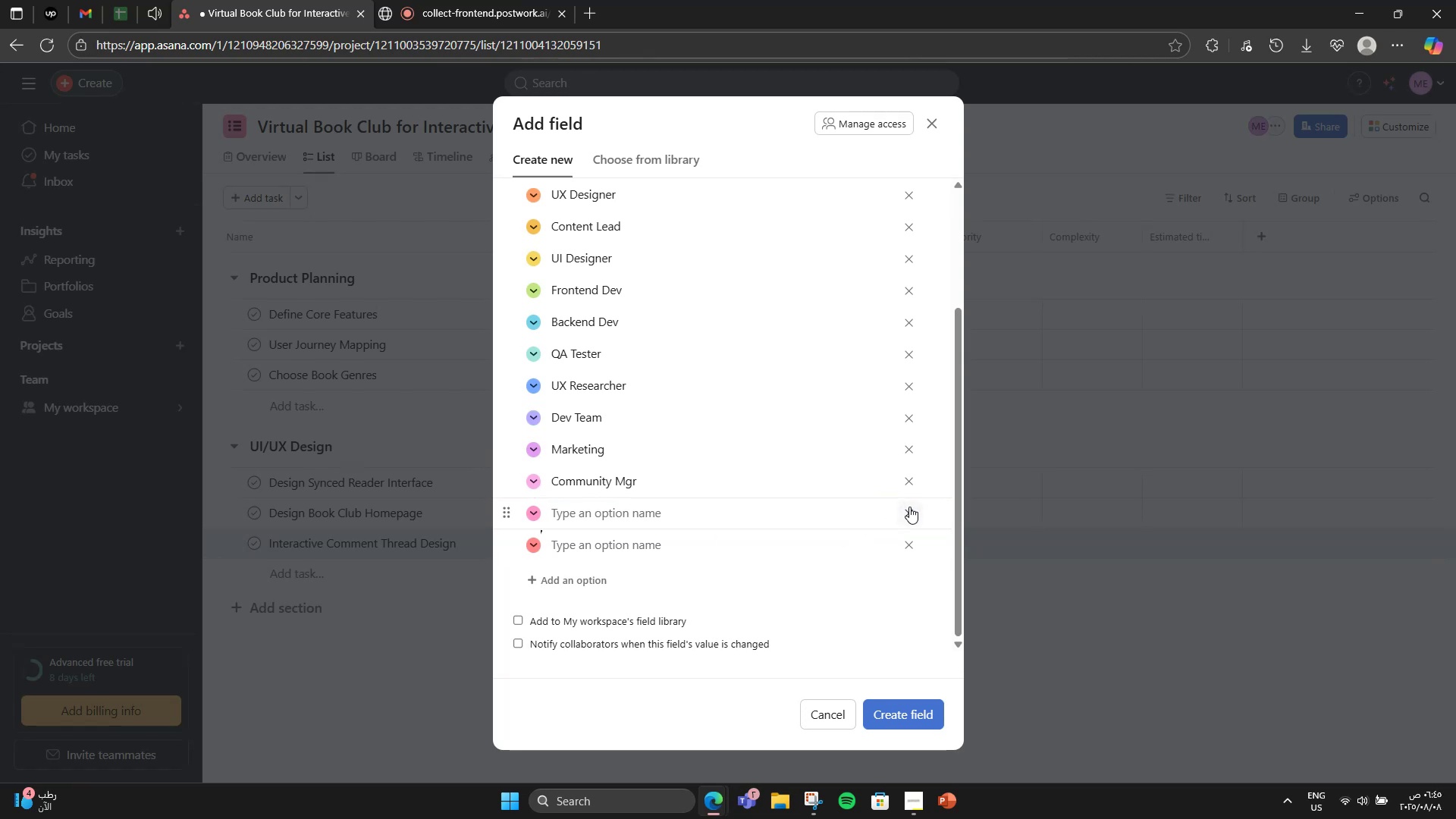 
left_click([912, 509])
 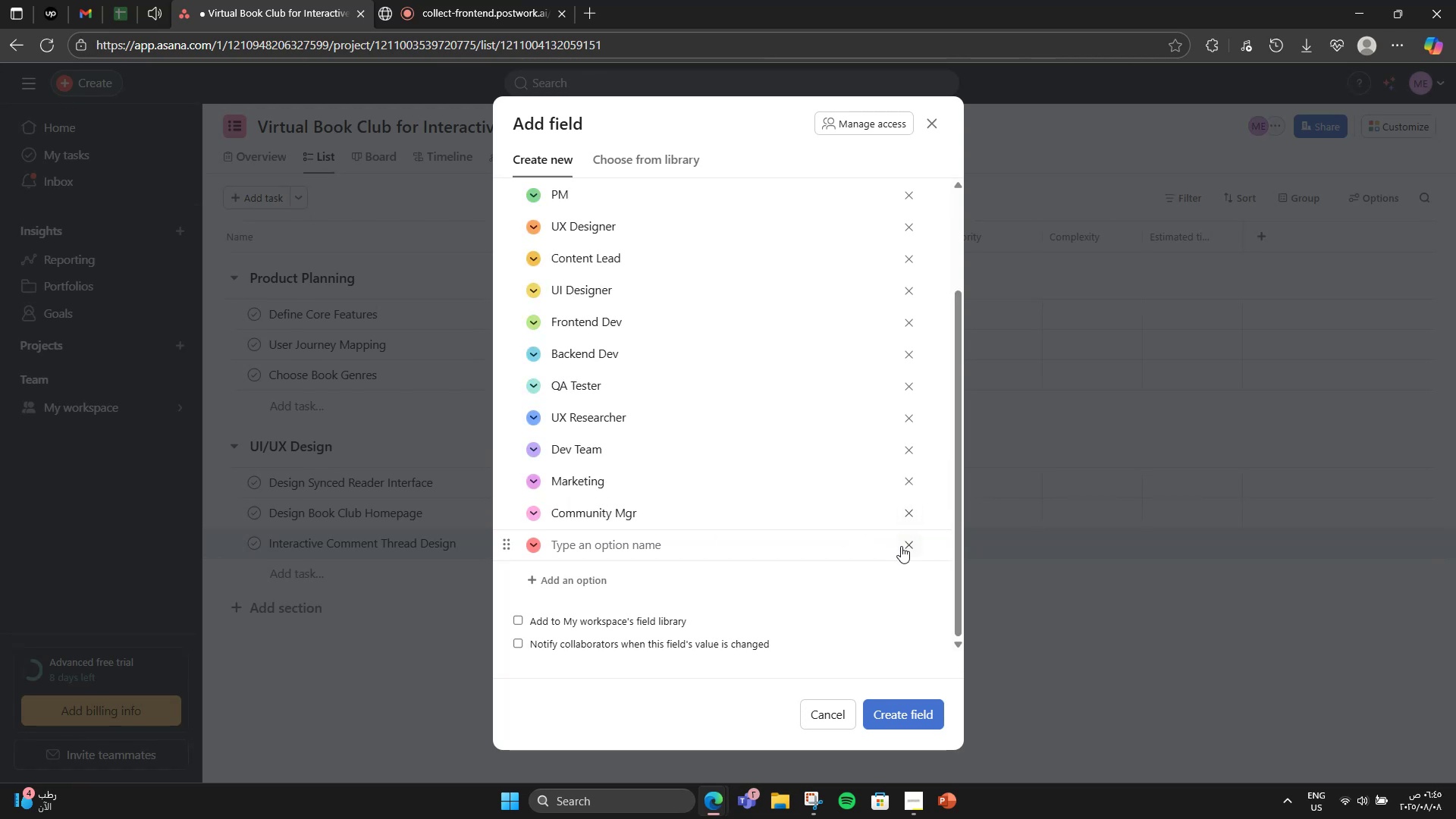 
left_click([901, 546])
 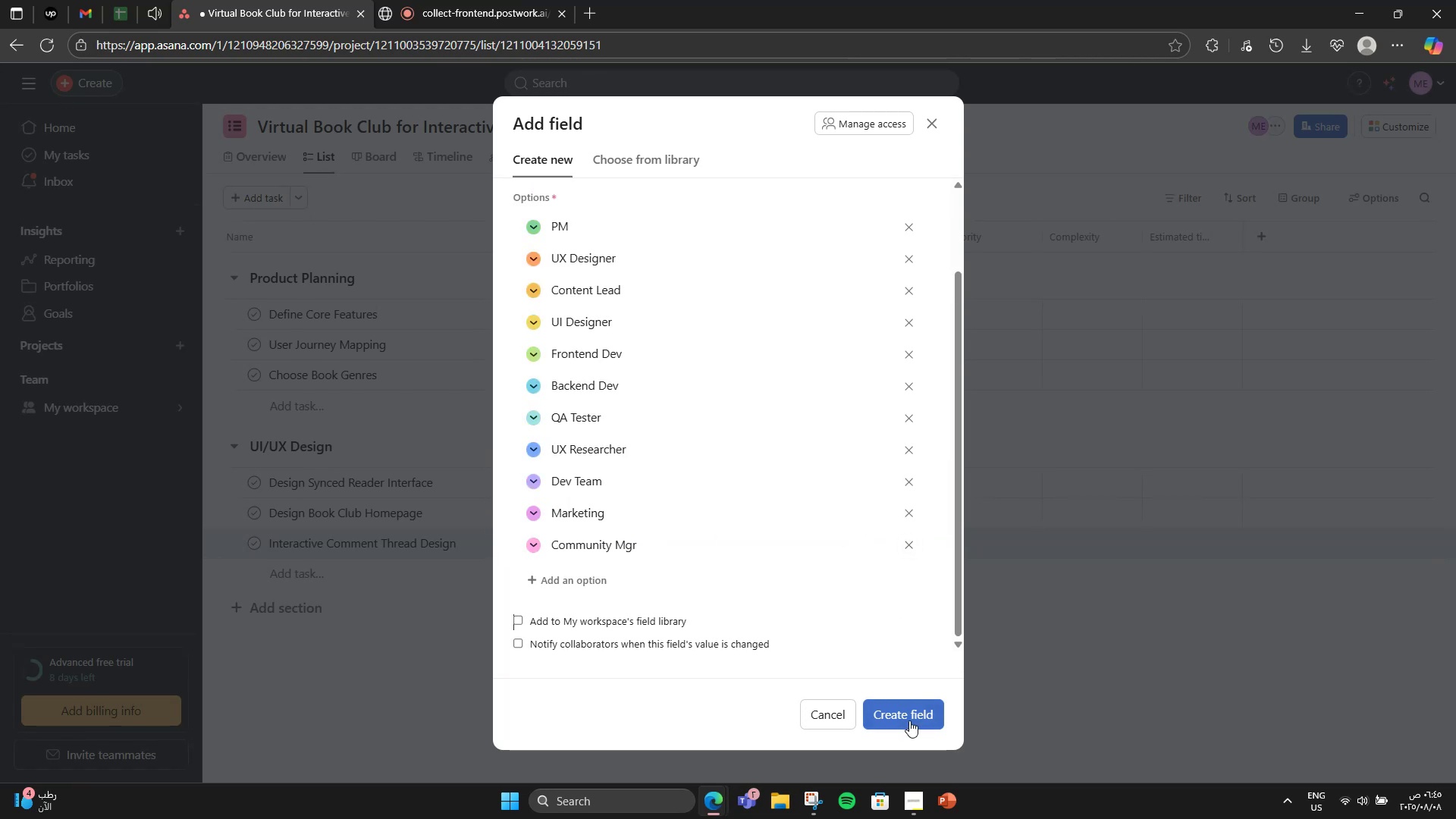 
left_click([911, 715])
 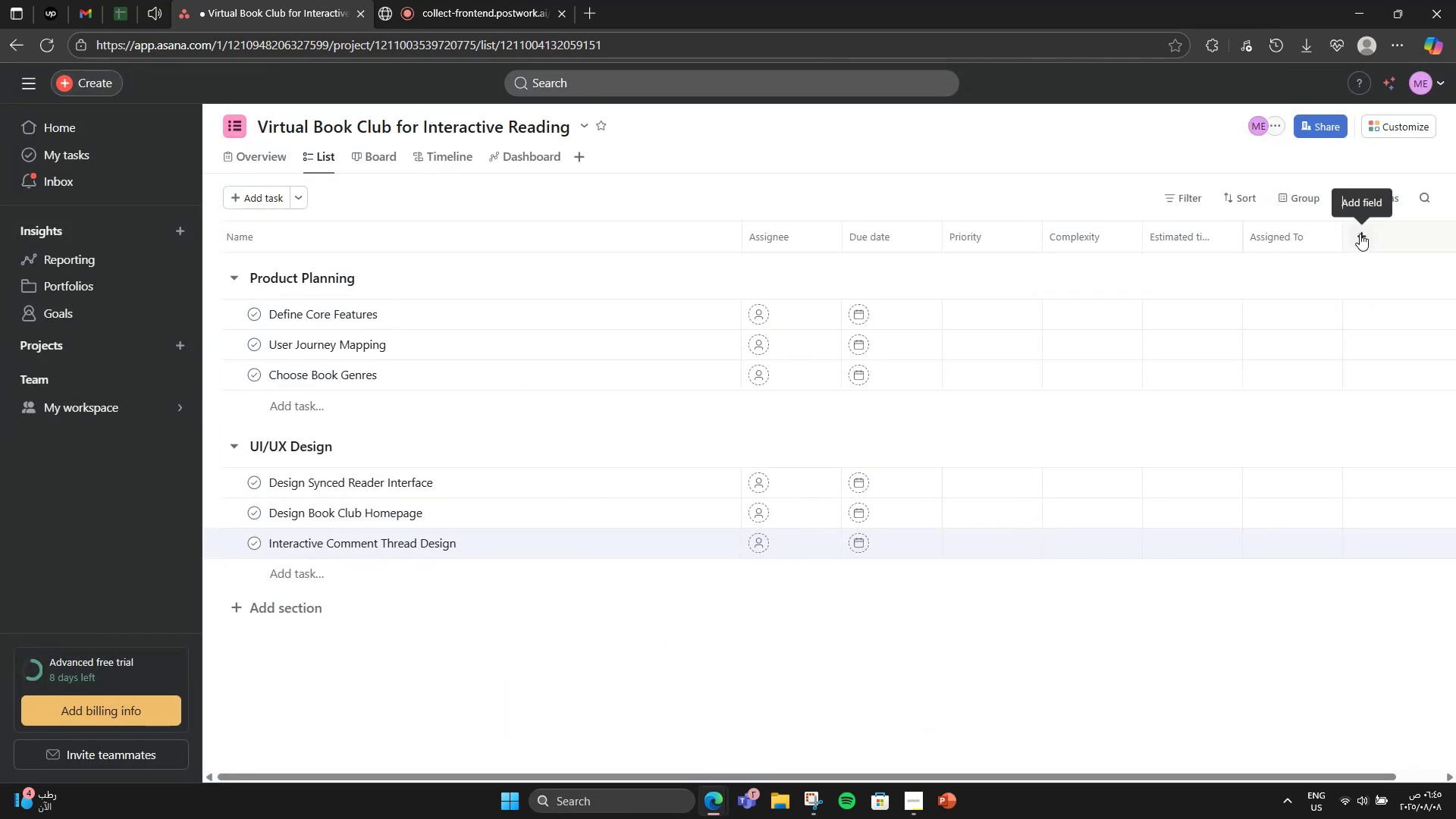 
left_click([1360, 234])
 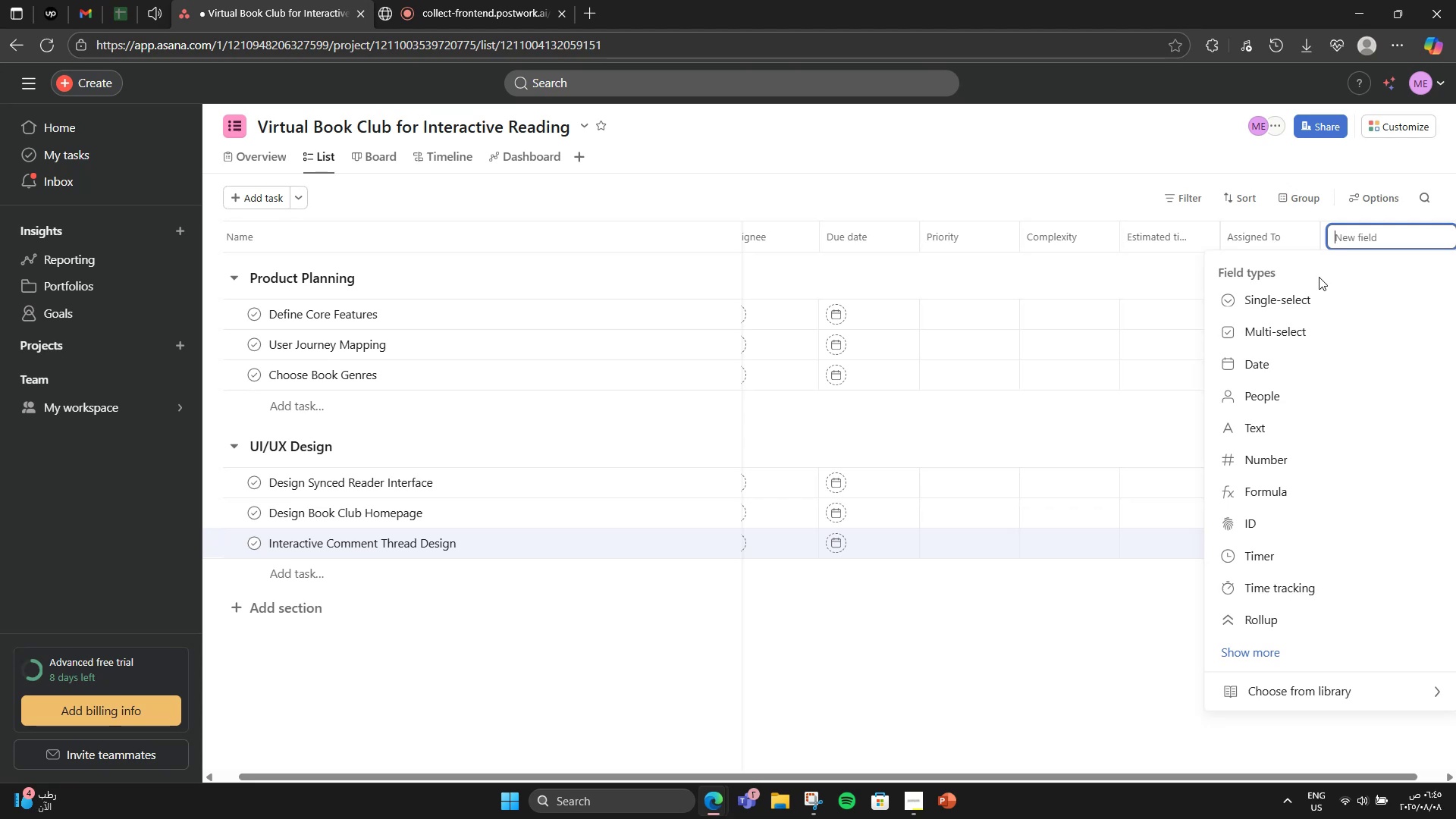 
wait(20.14)
 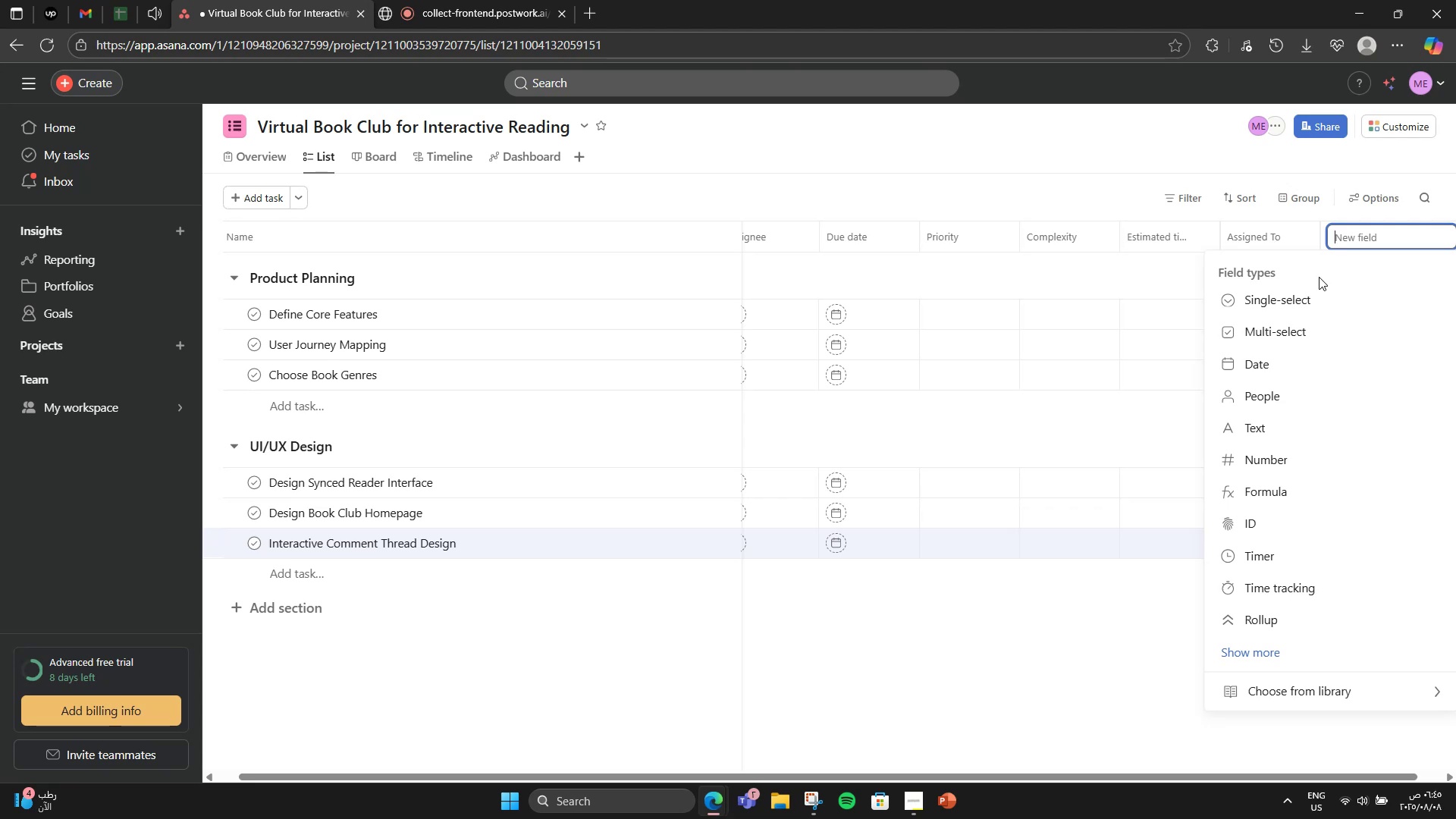 
left_click([1068, 419])
 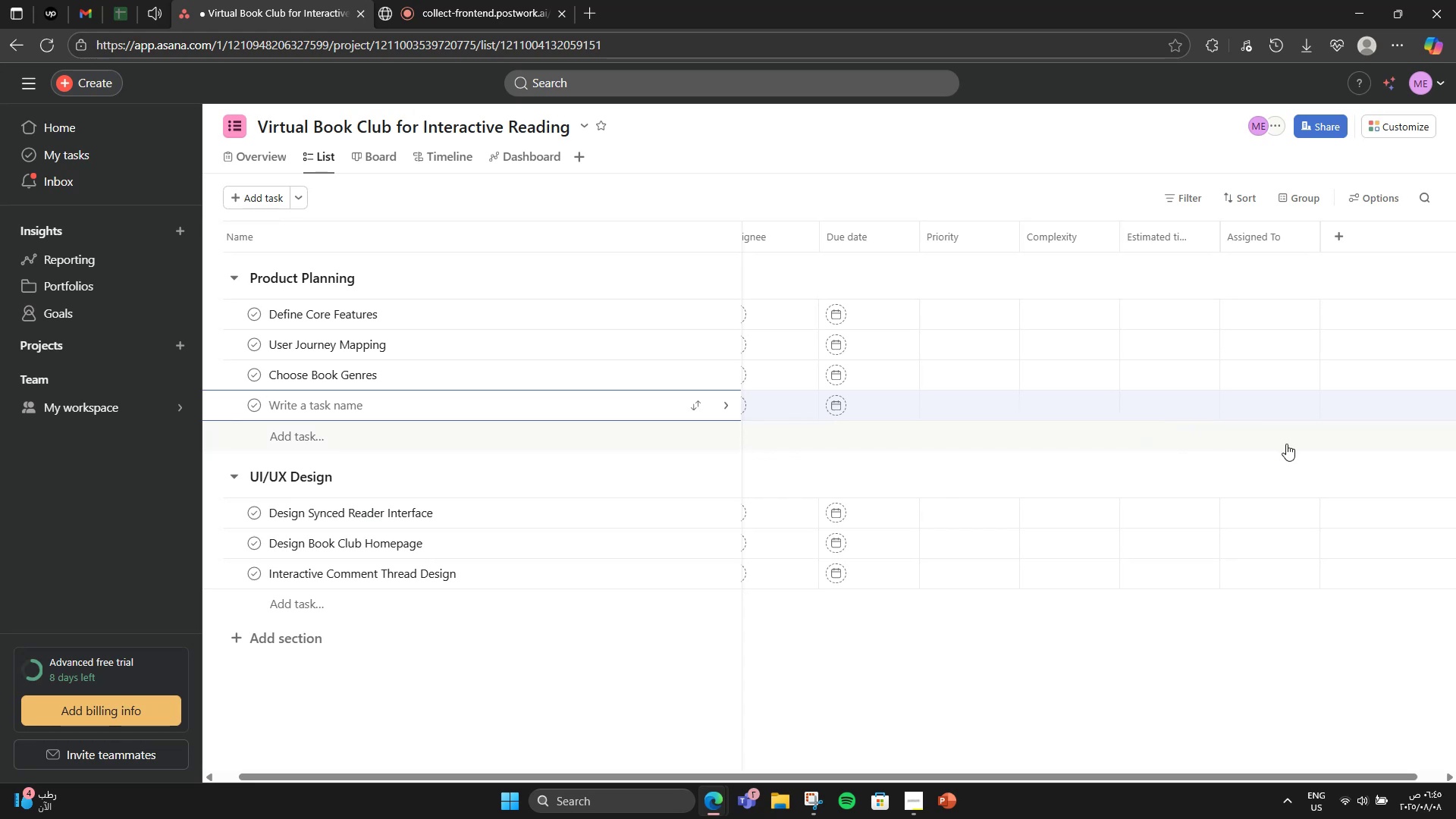 
wait(9.27)
 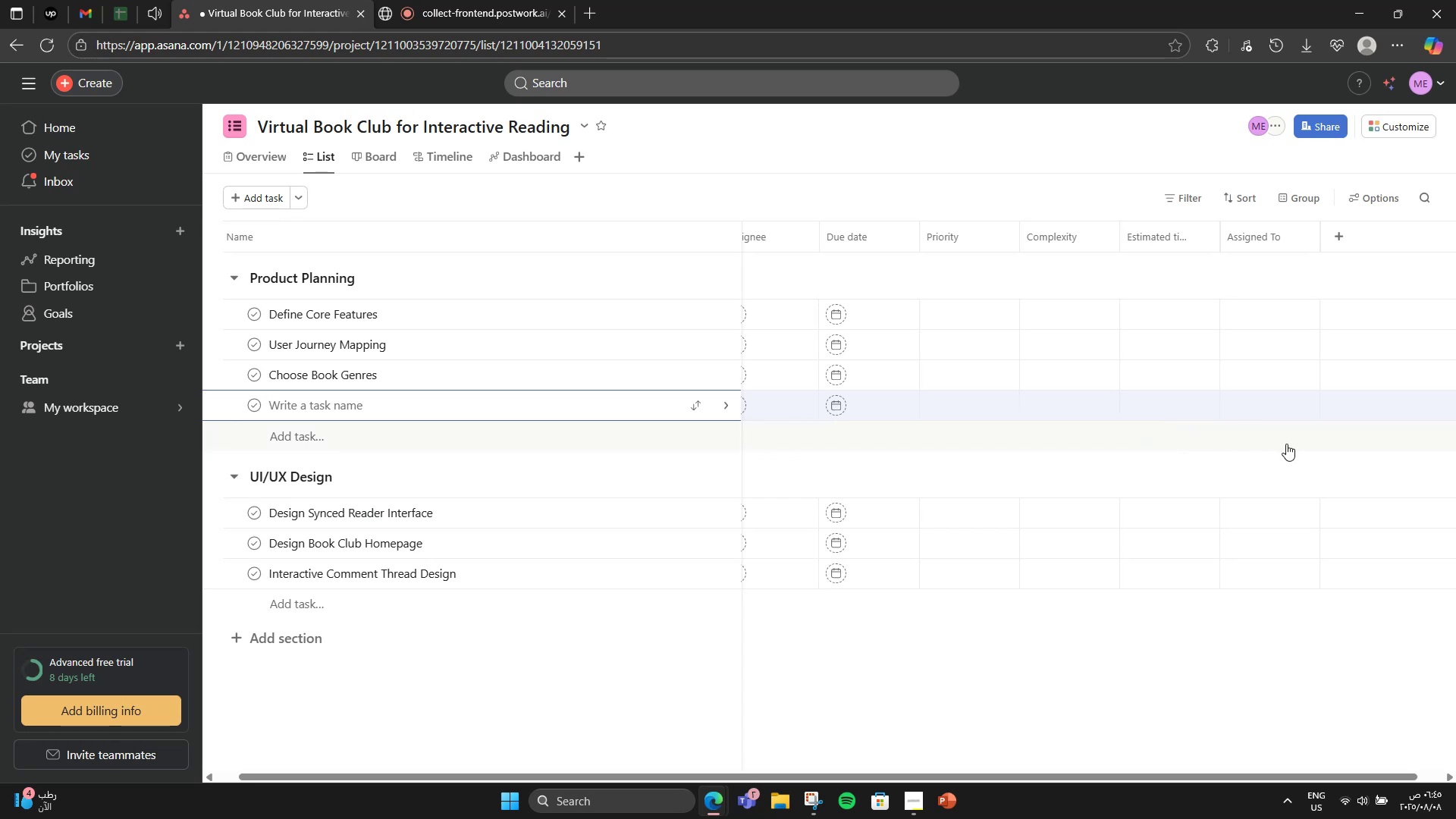 
left_click([1338, 238])
 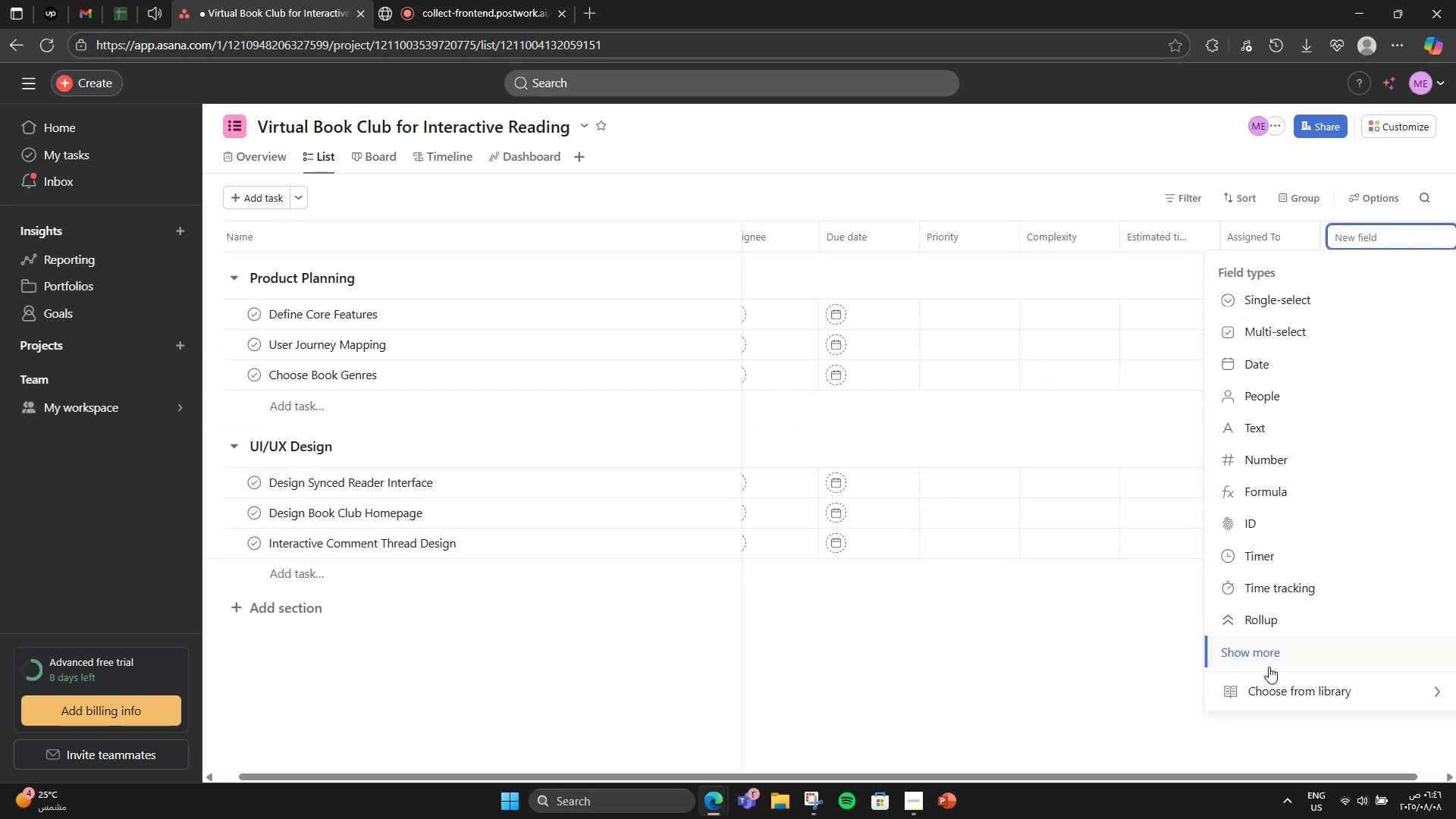 
left_click([1269, 686])
 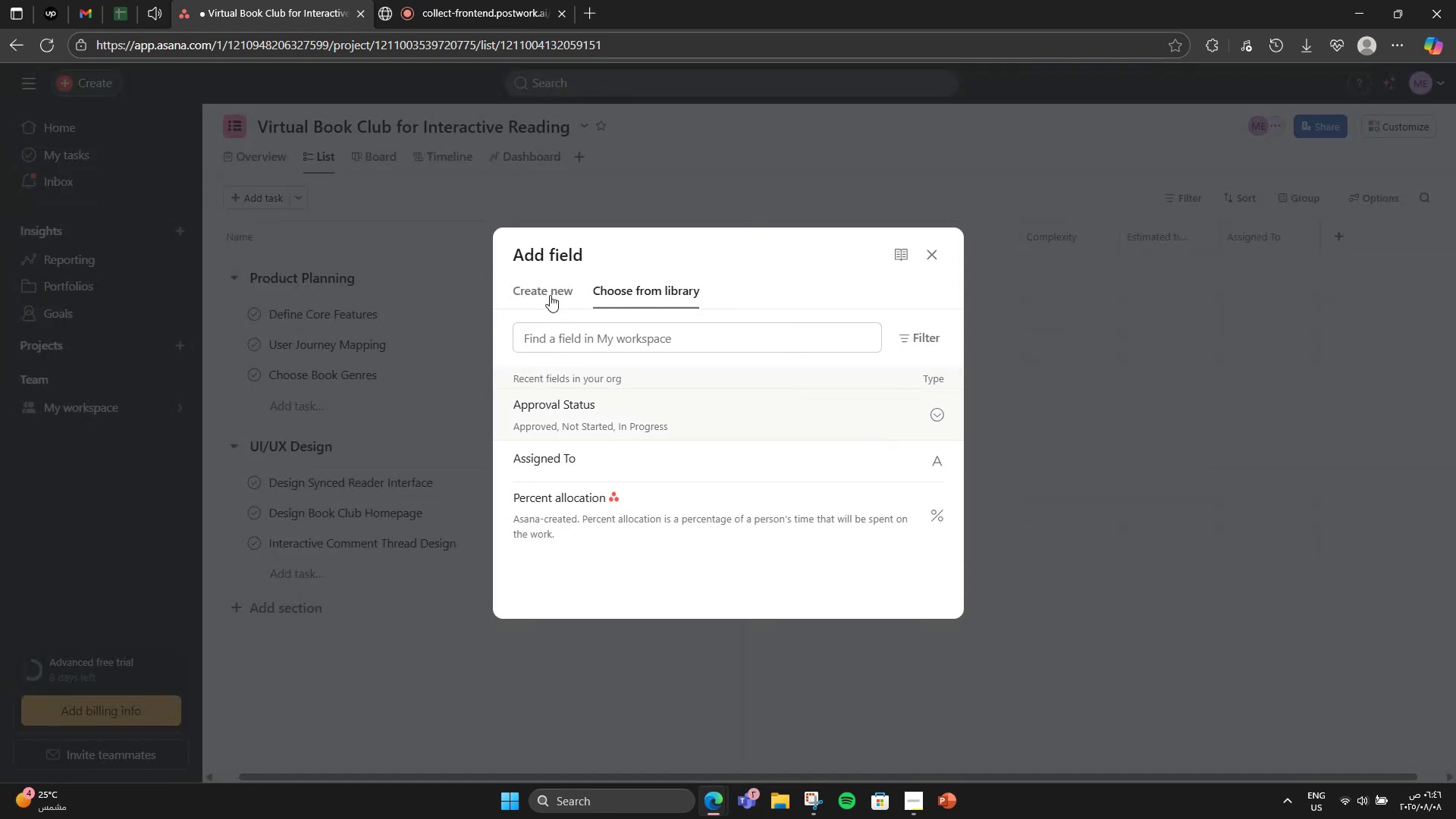 
left_click([553, 291])
 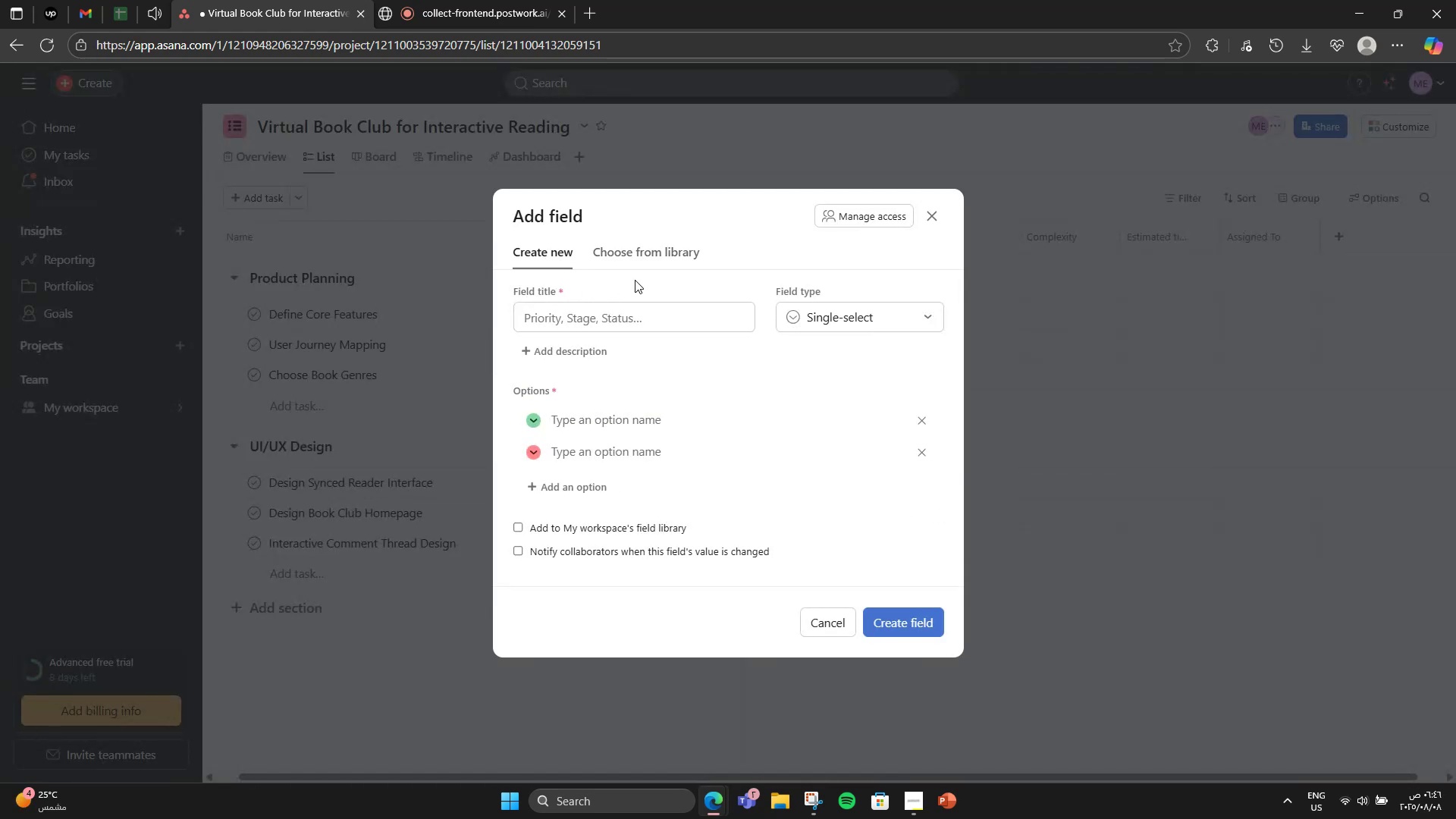 
left_click([630, 250])
 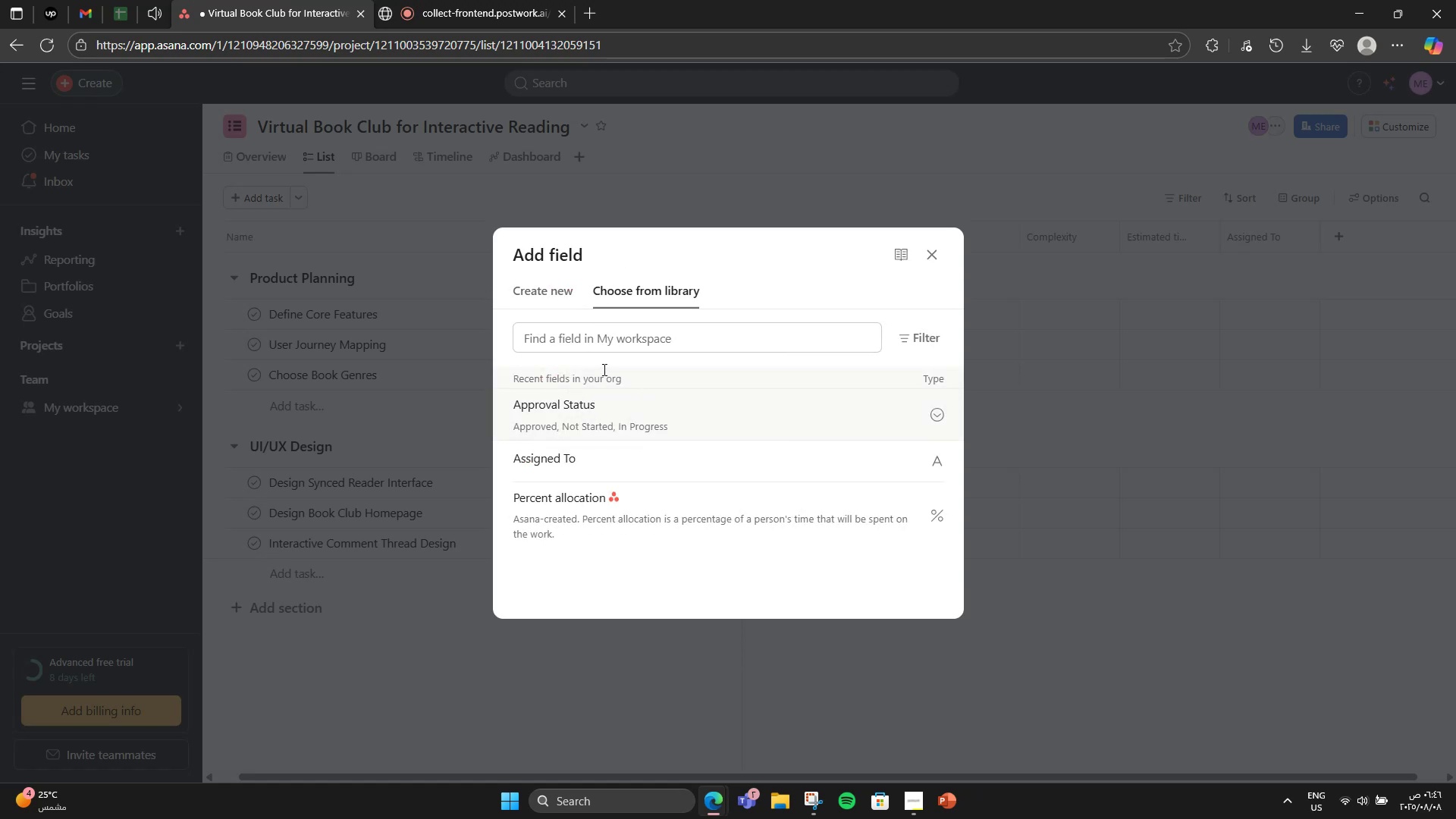 
left_click([559, 298])
 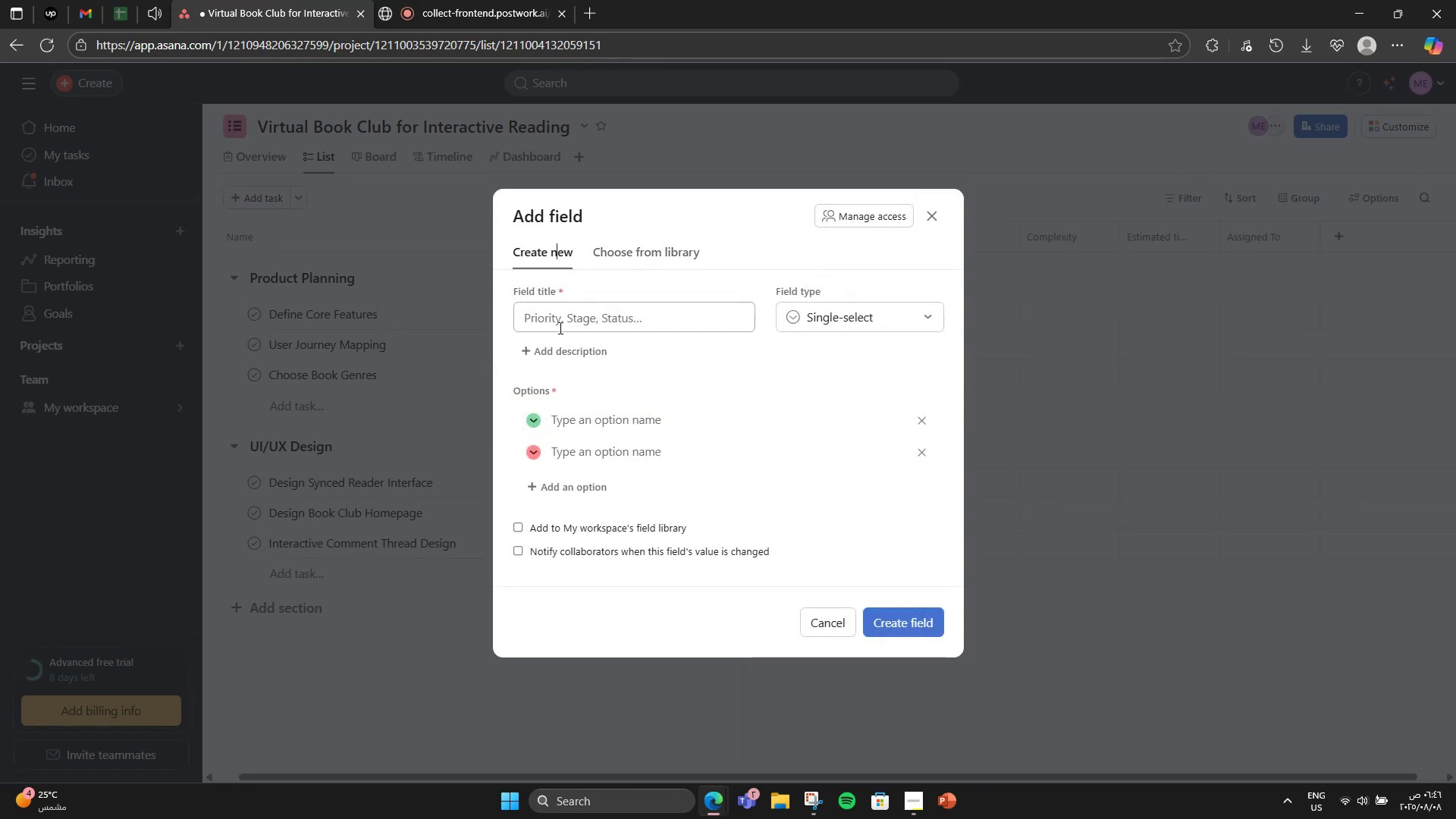 
left_click([559, 328])
 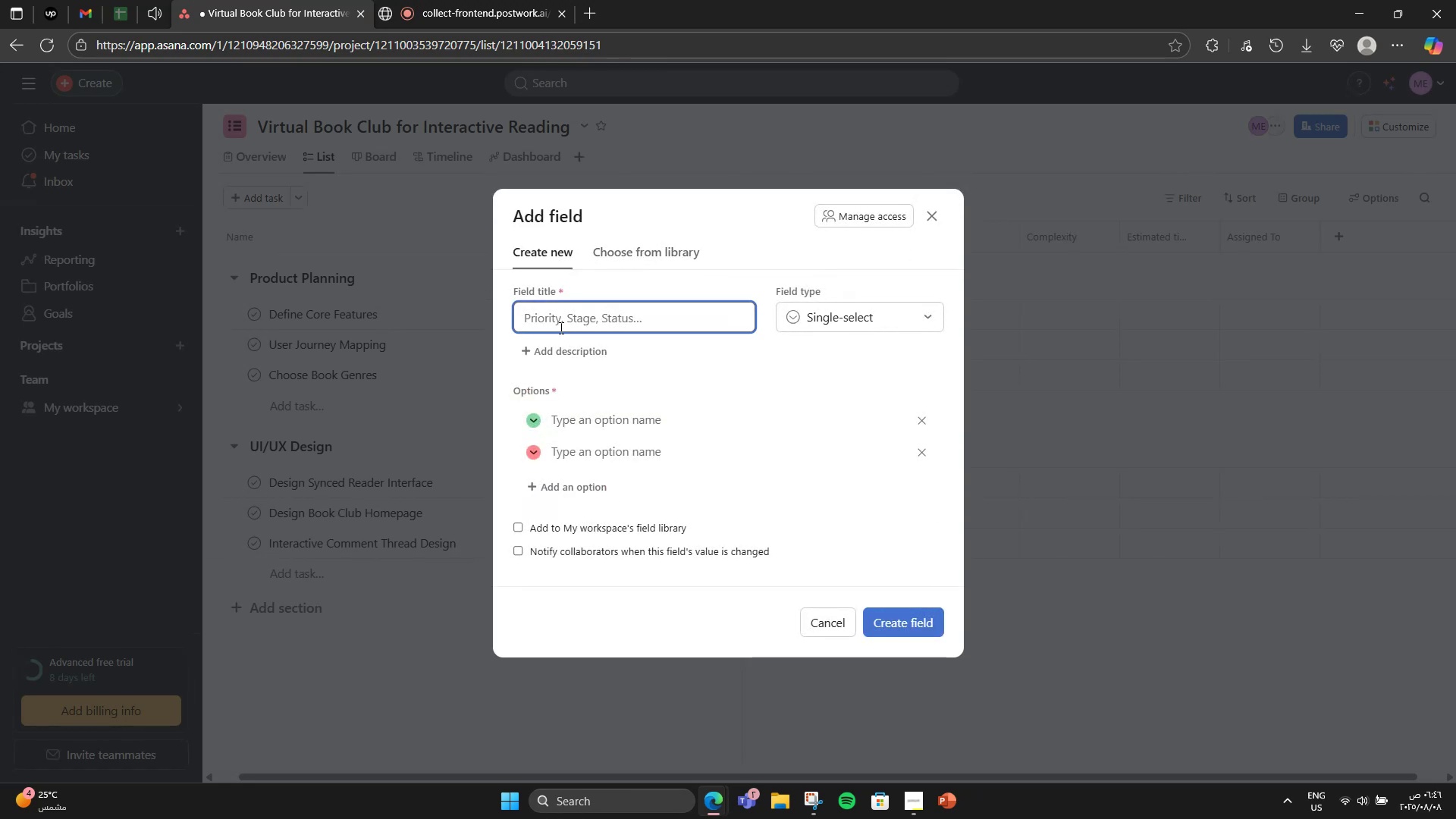 
type(Approval)
 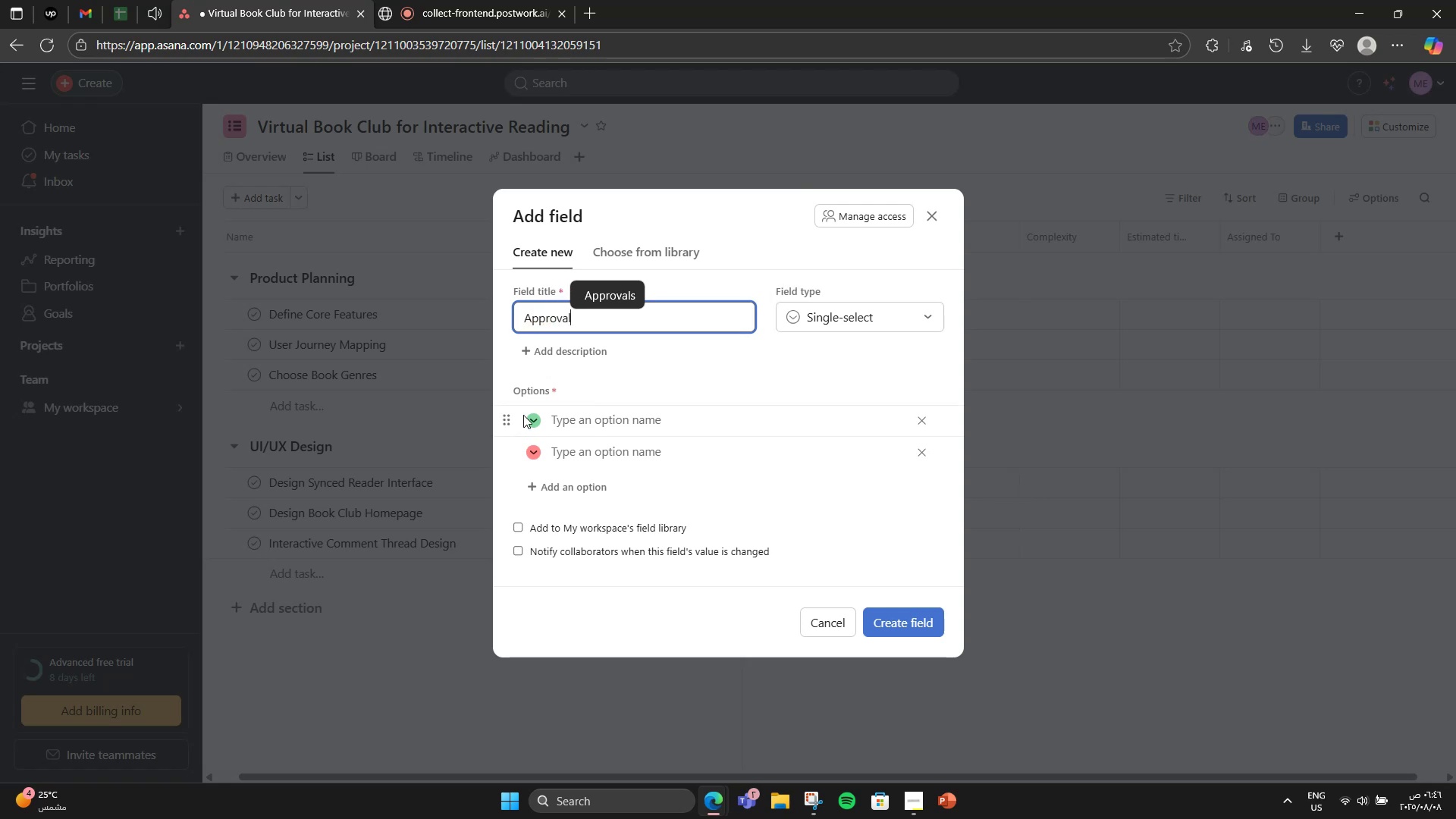 
left_click([652, 415])
 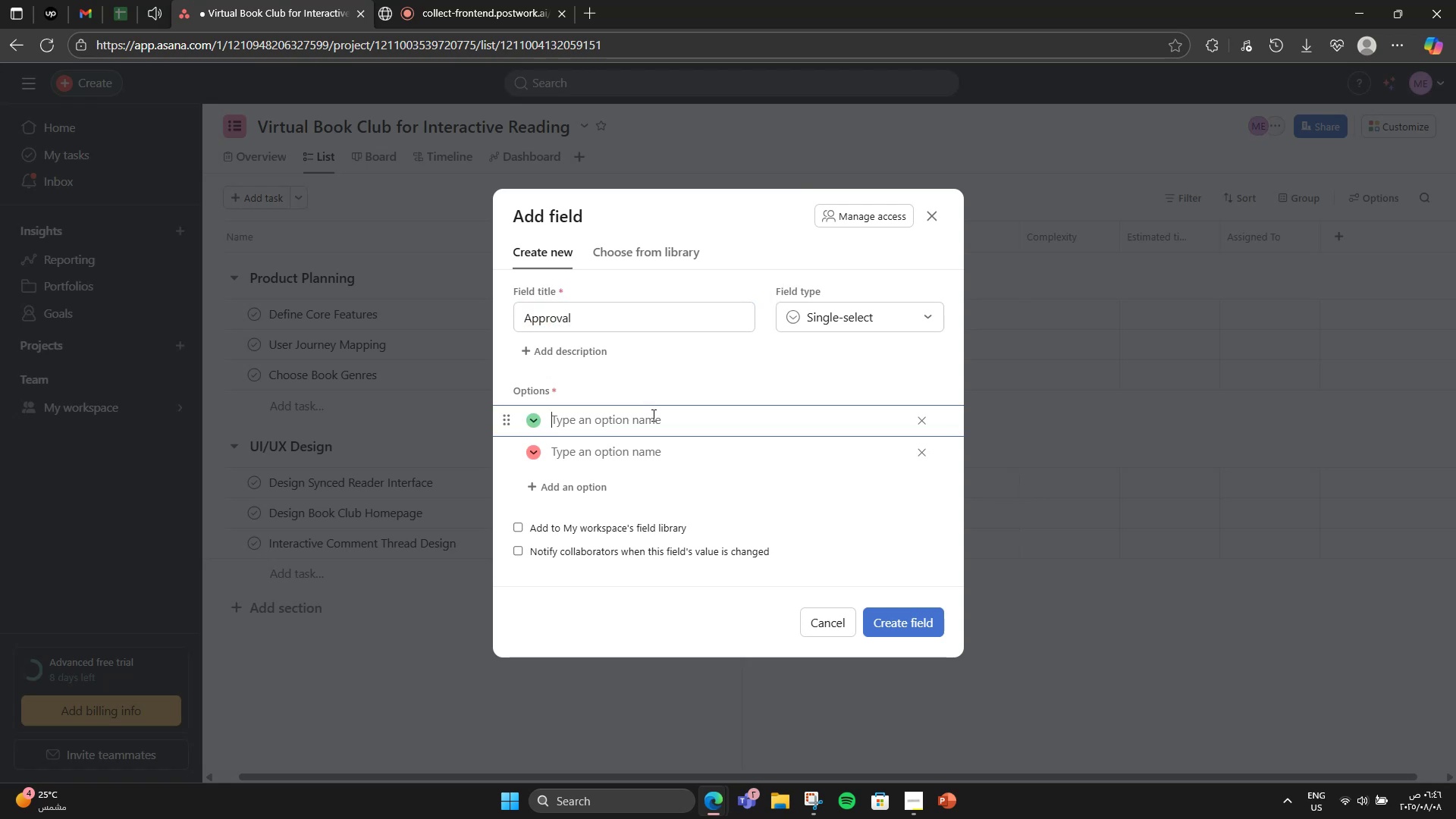 
type(Yes)
 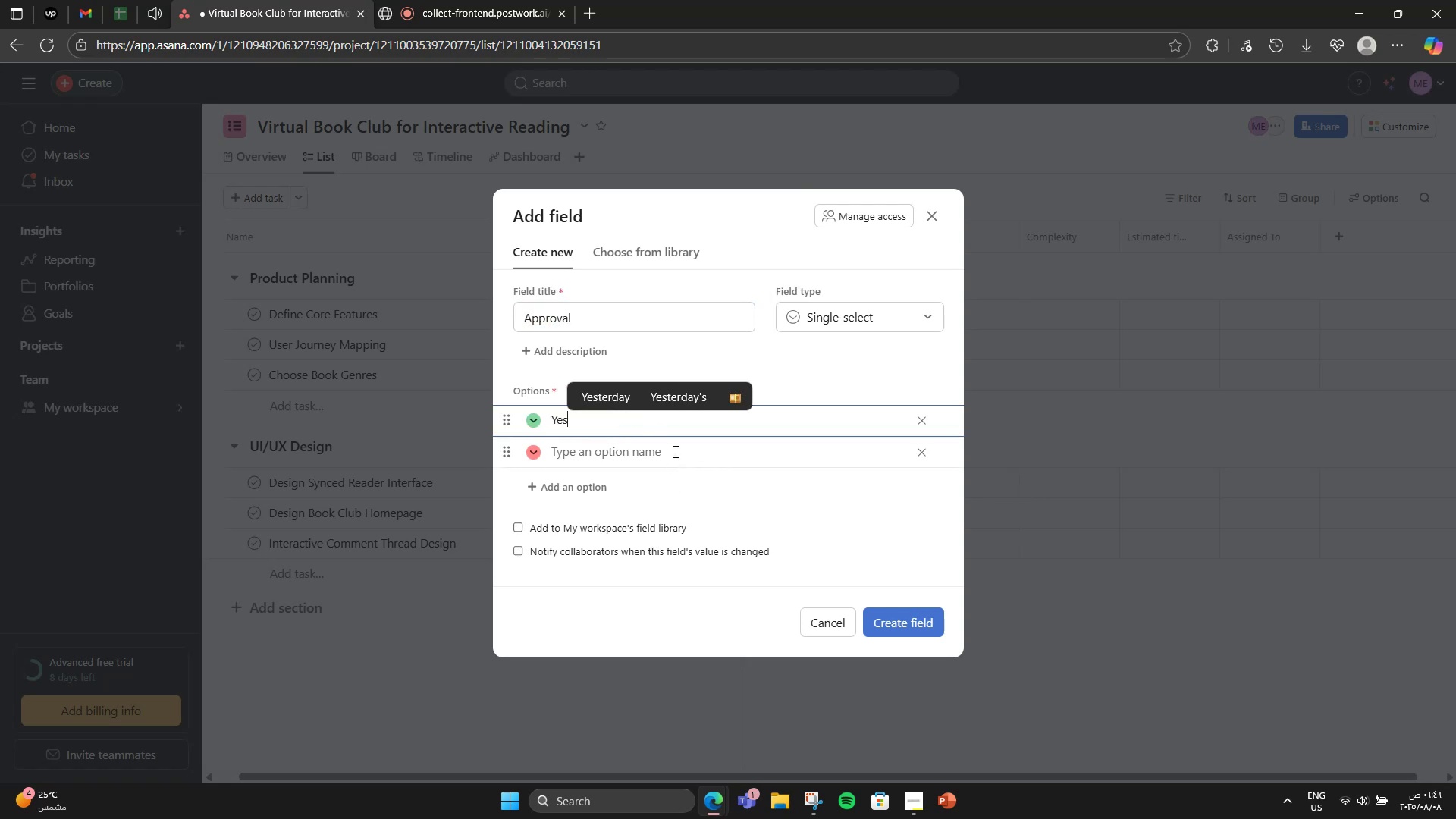 
left_click([679, 444])
 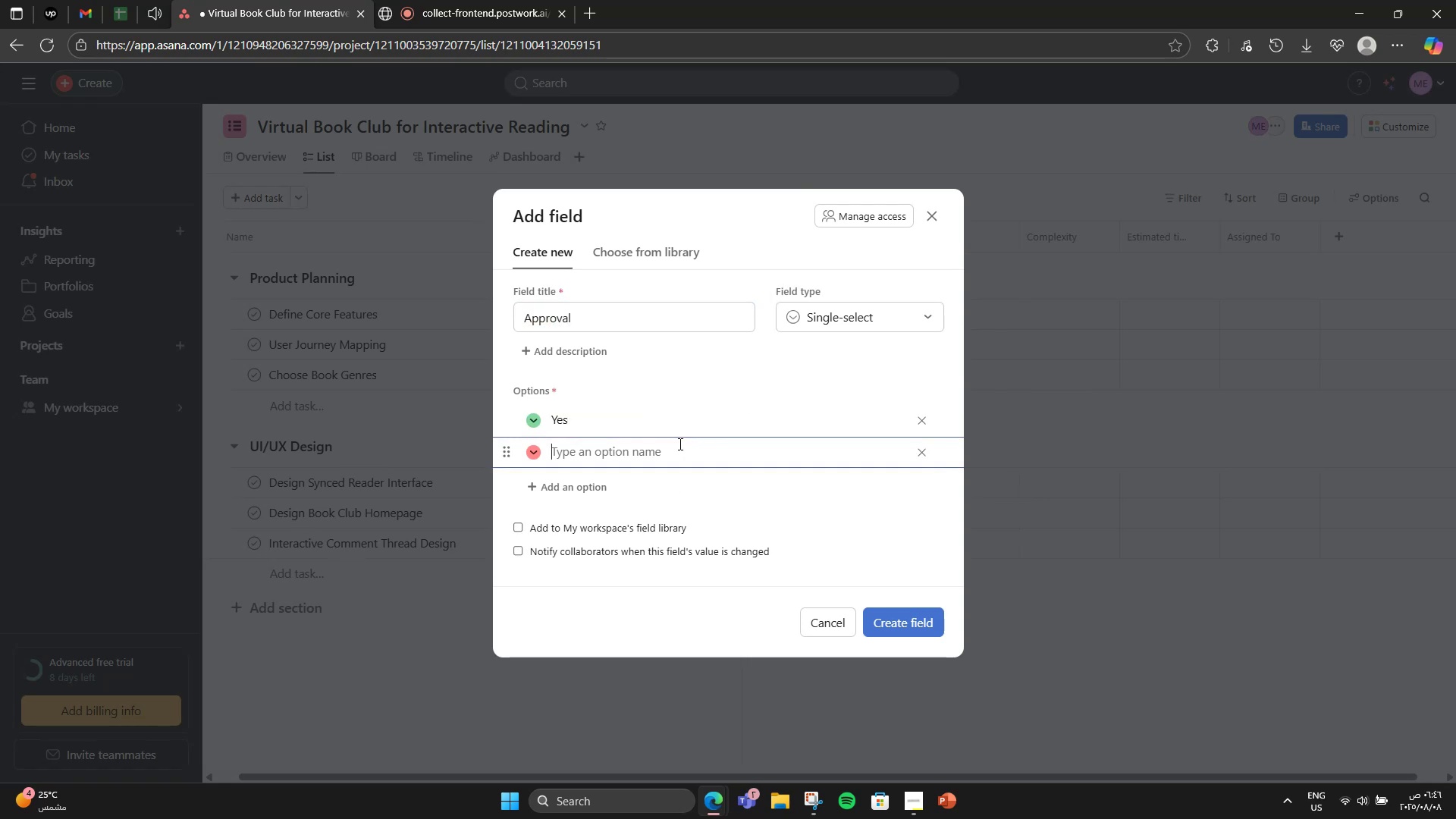 
key(CapsLock)
 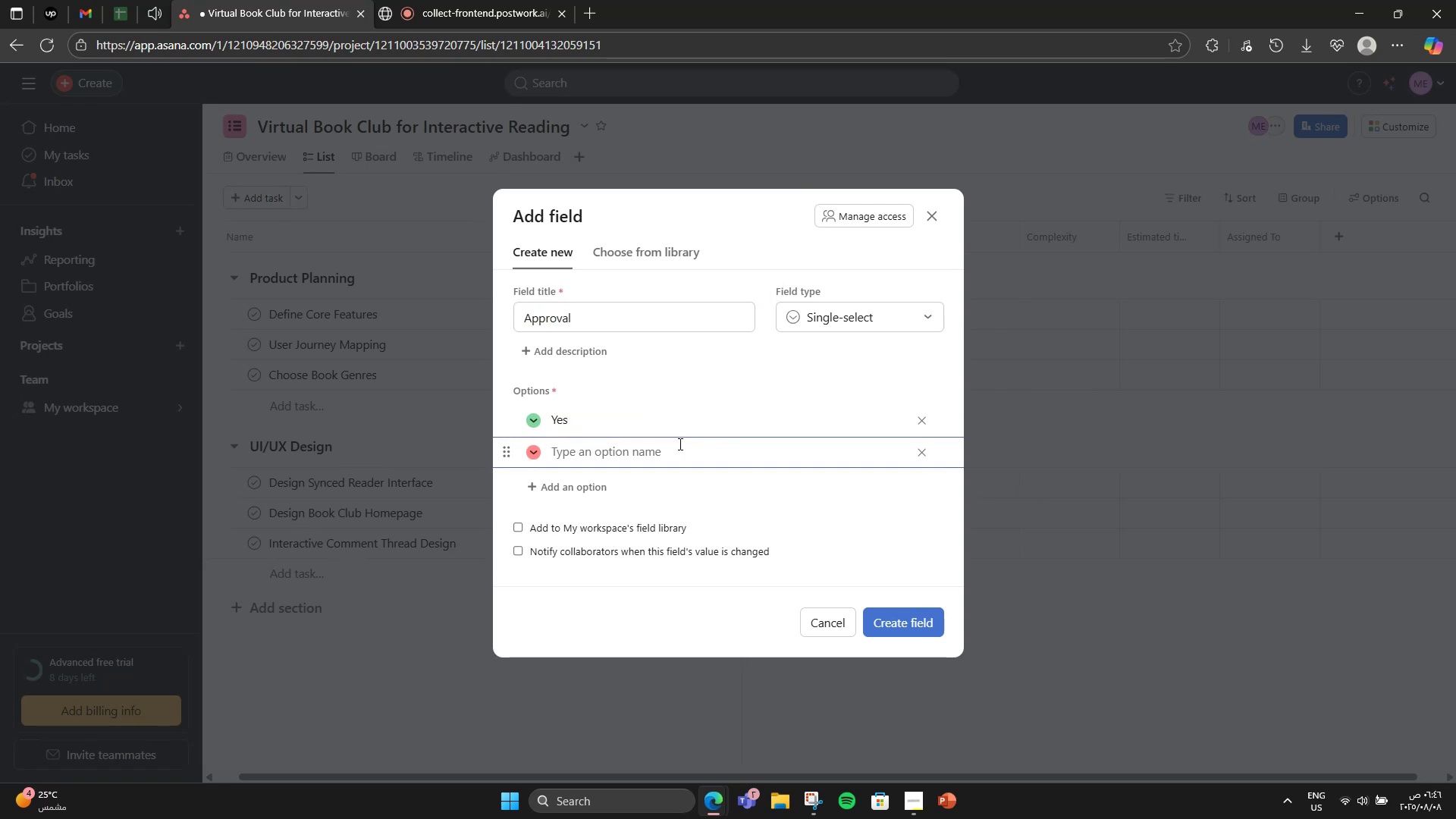 
key(N)
 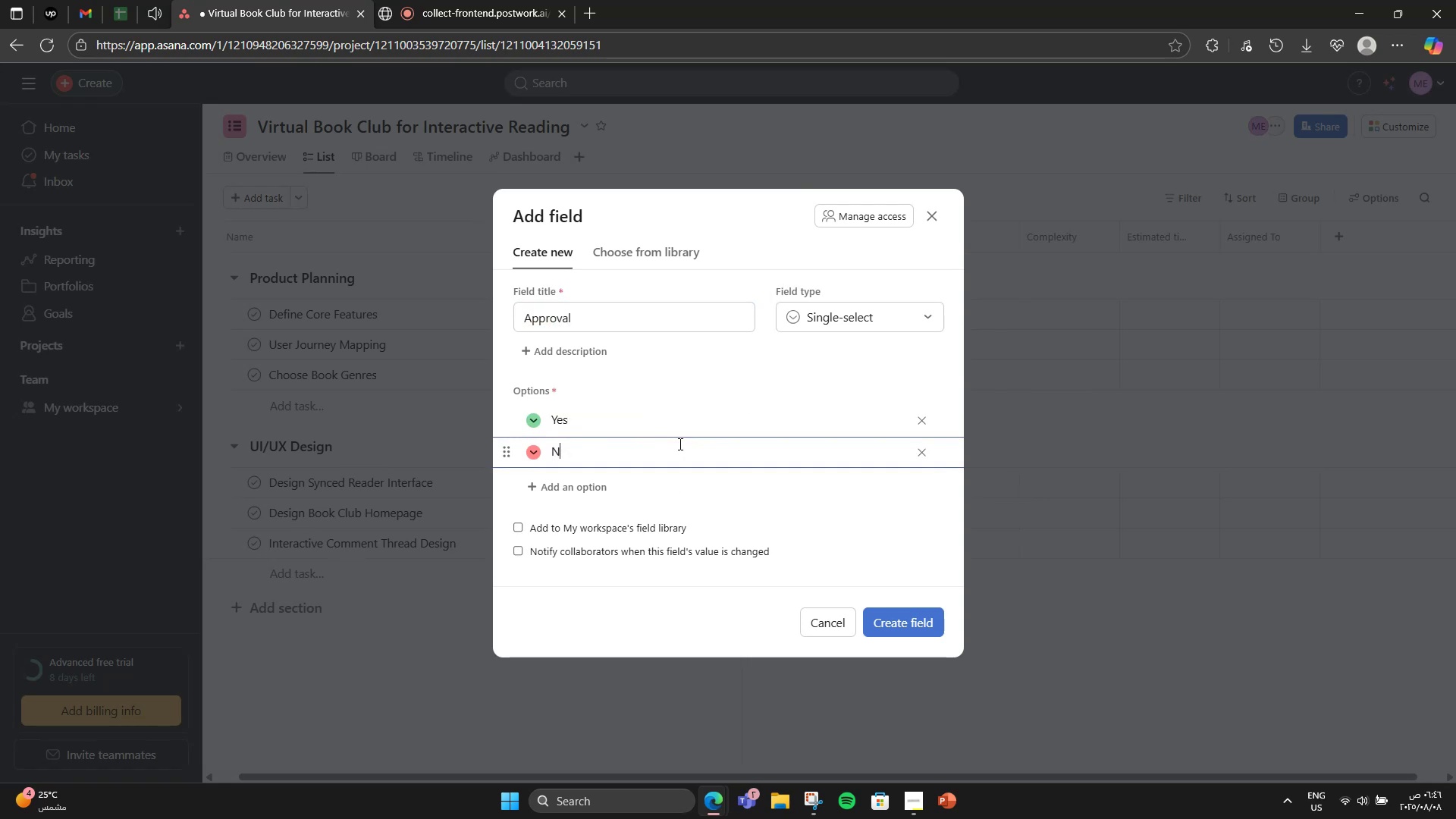 
key(CapsLock)
 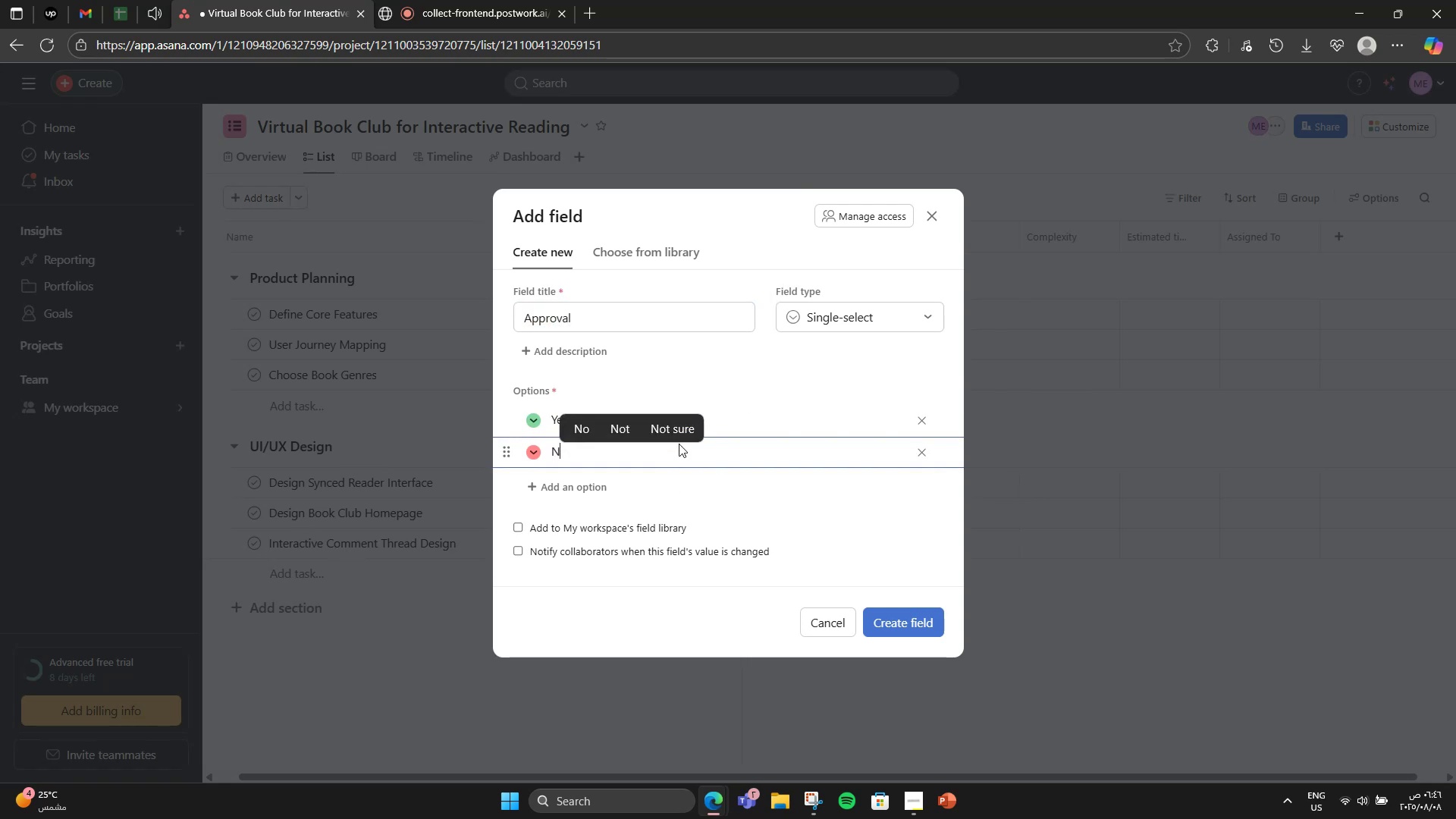 
key(O)
 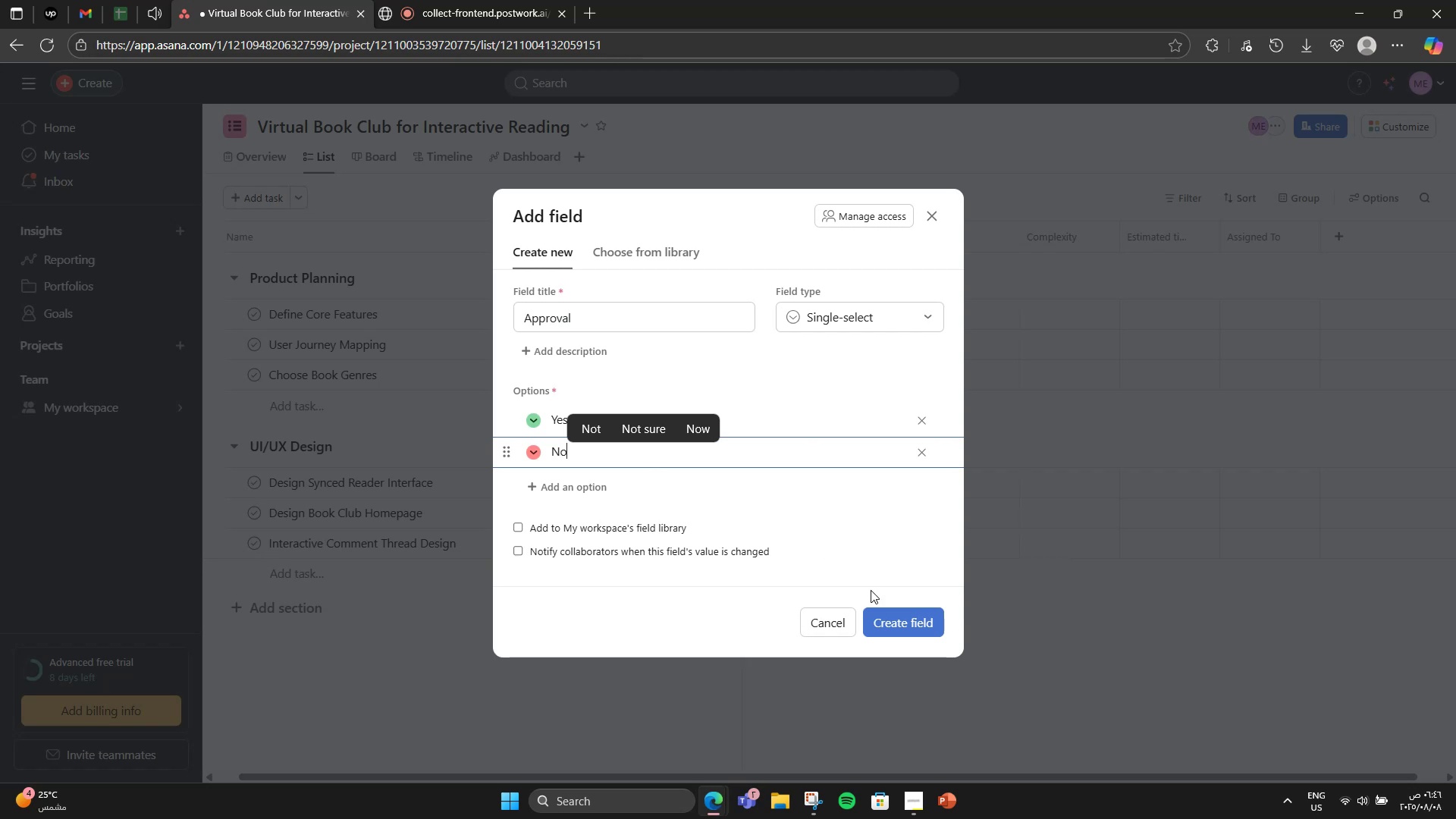 
left_click([886, 633])
 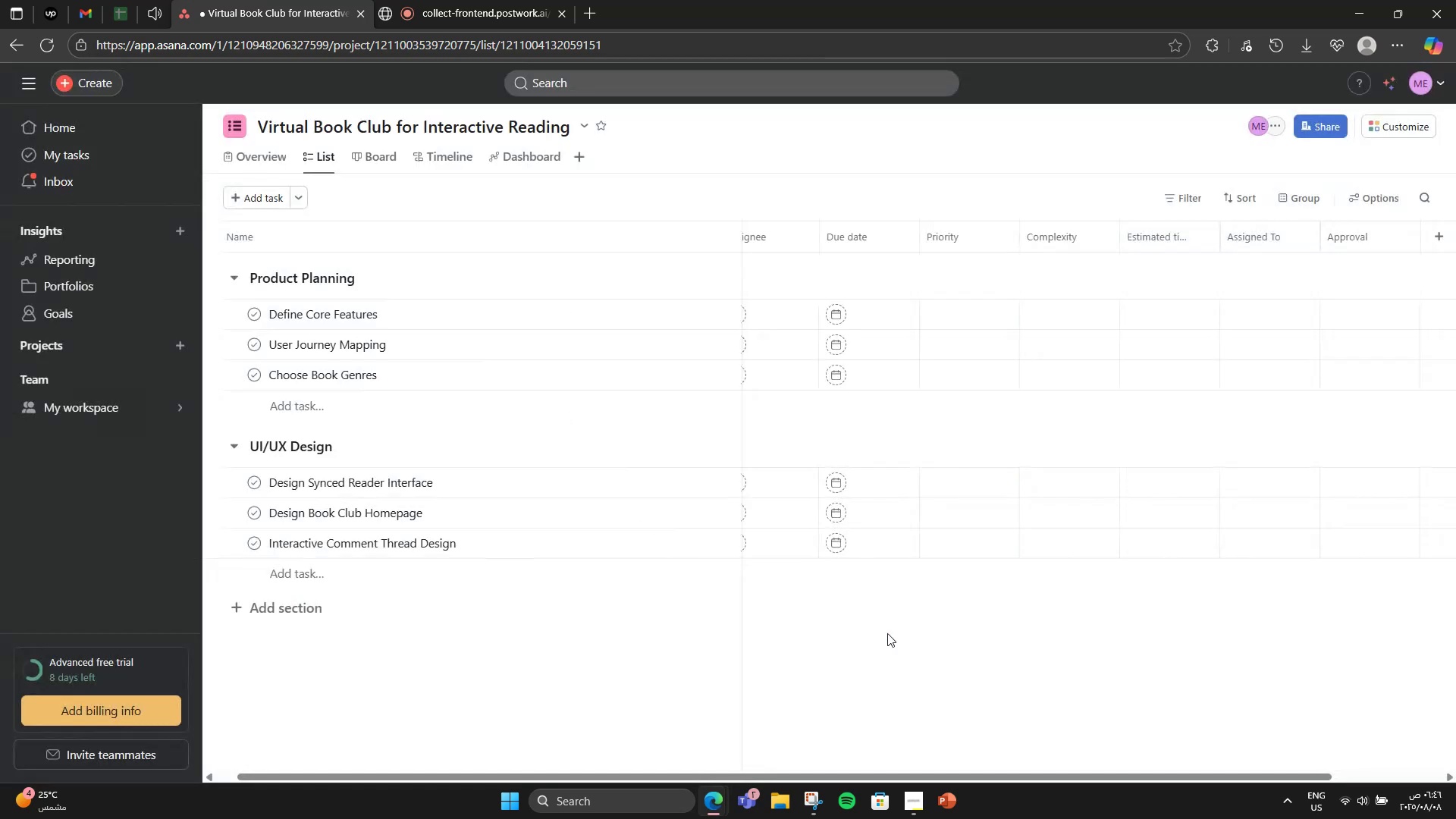 
mouse_move([946, 526])
 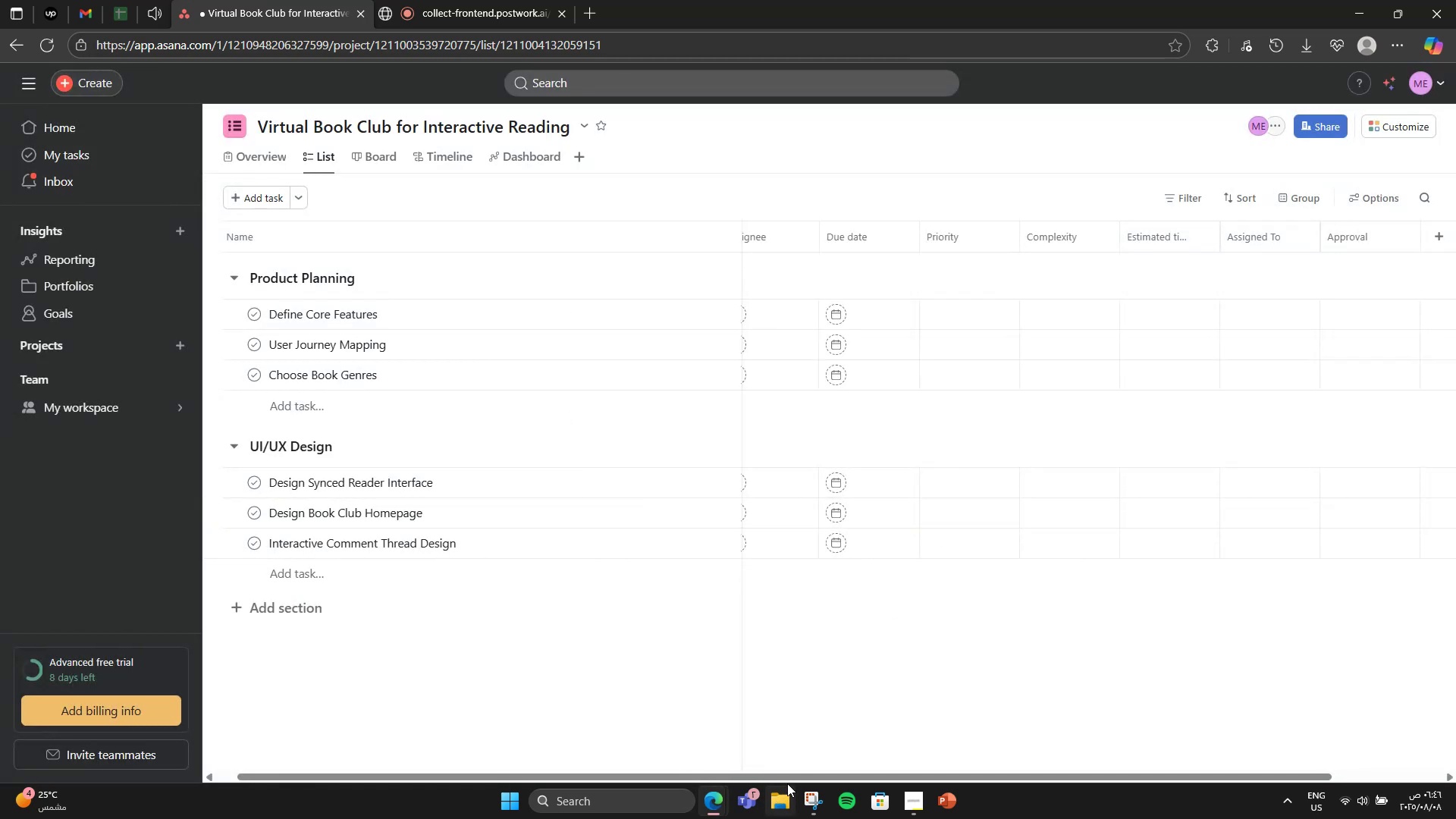 
left_click_drag(start_coordinate=[795, 775], to_coordinate=[906, 775])
 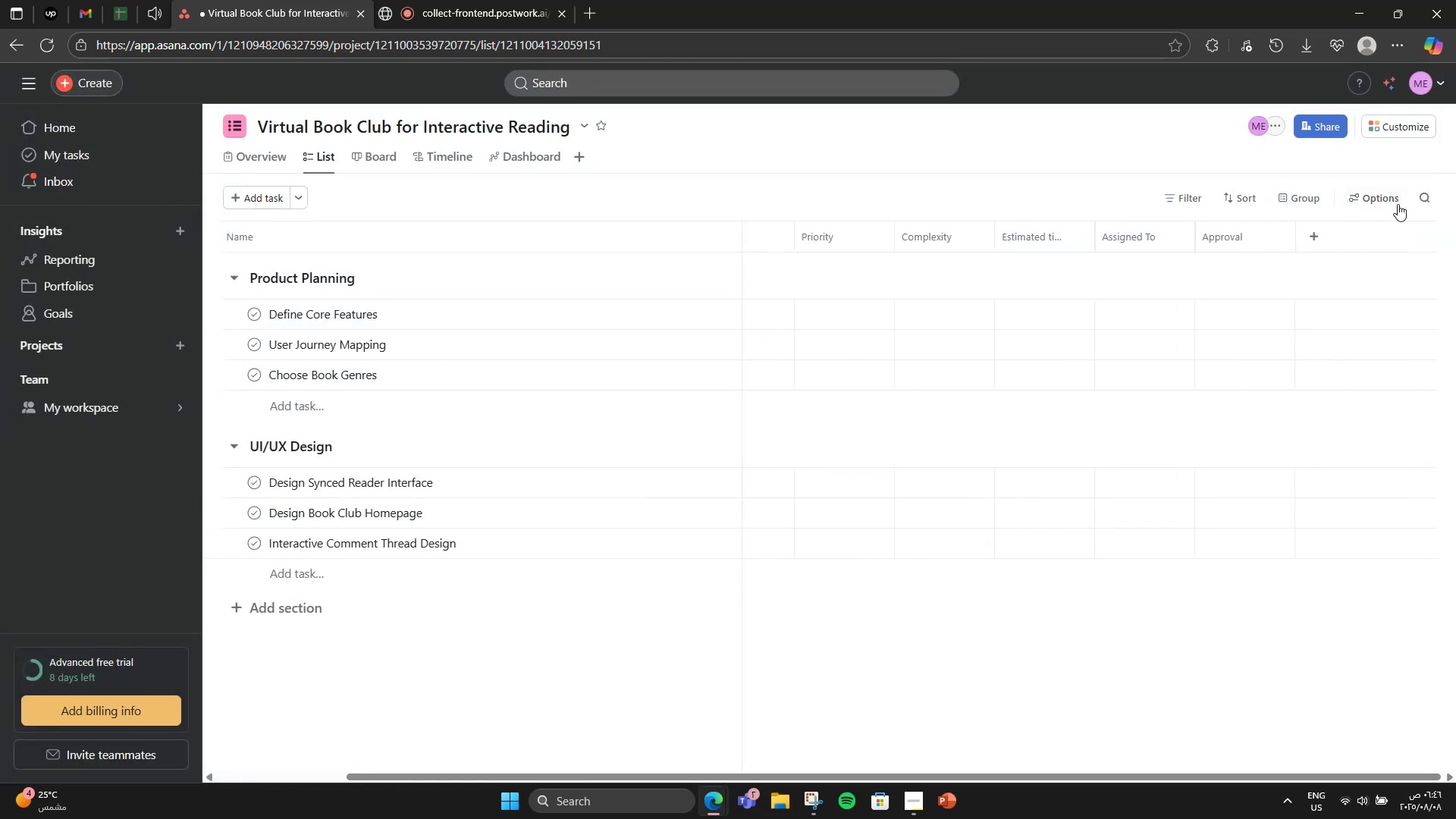 
mouse_move([1304, 232])
 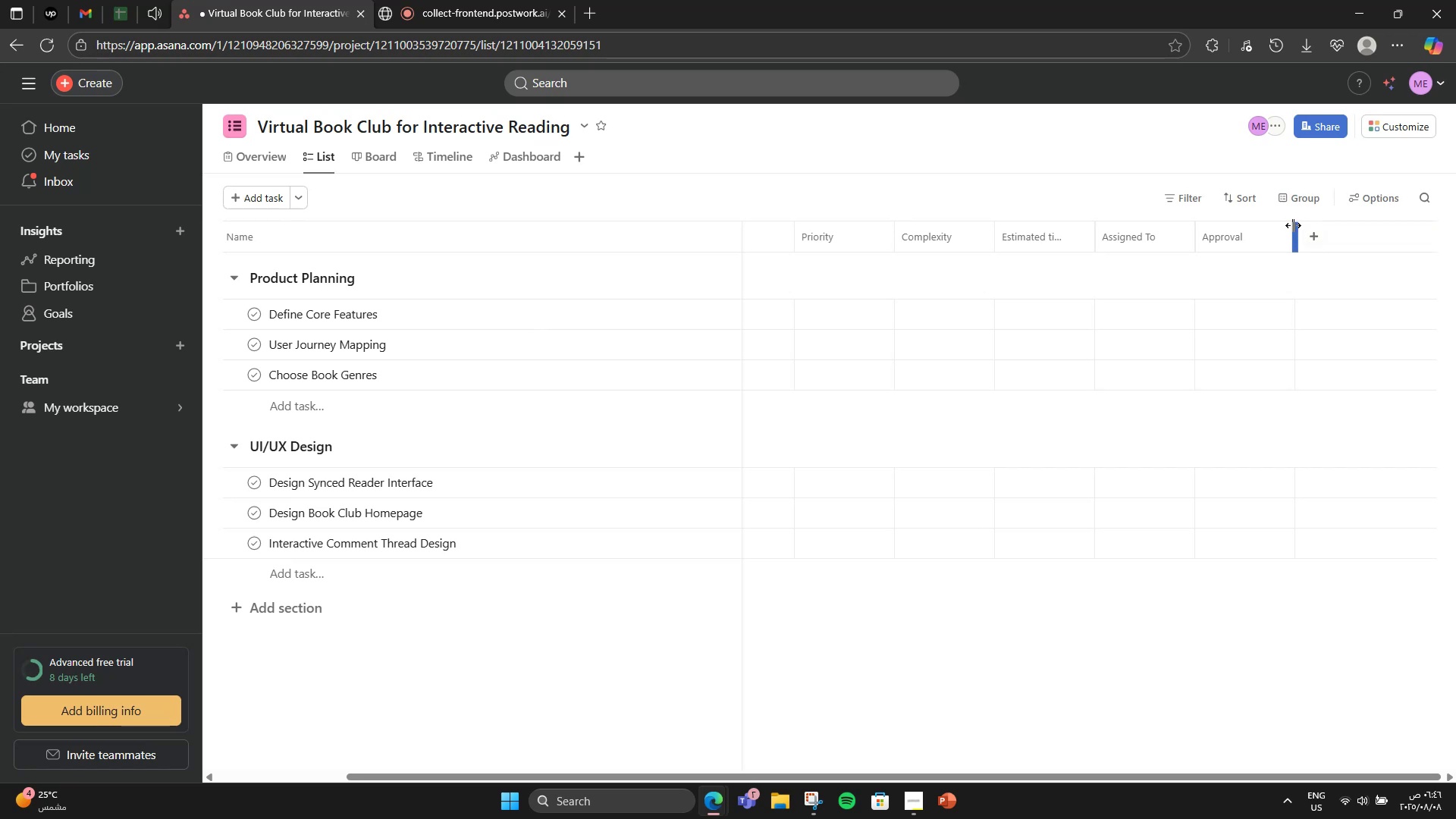 
key(VolumeDown)
 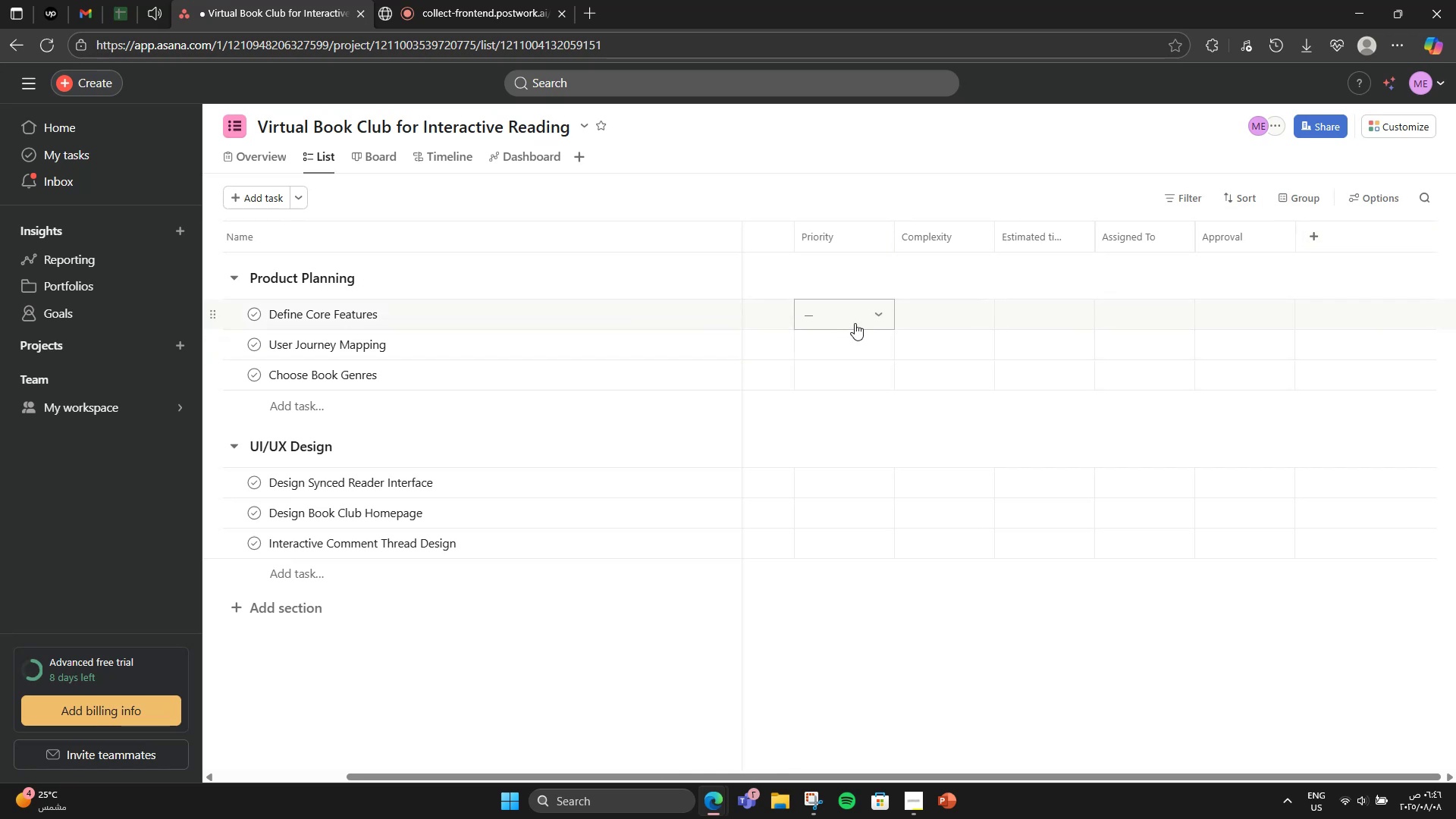 
left_click_drag(start_coordinate=[971, 773], to_coordinate=[861, 757])
 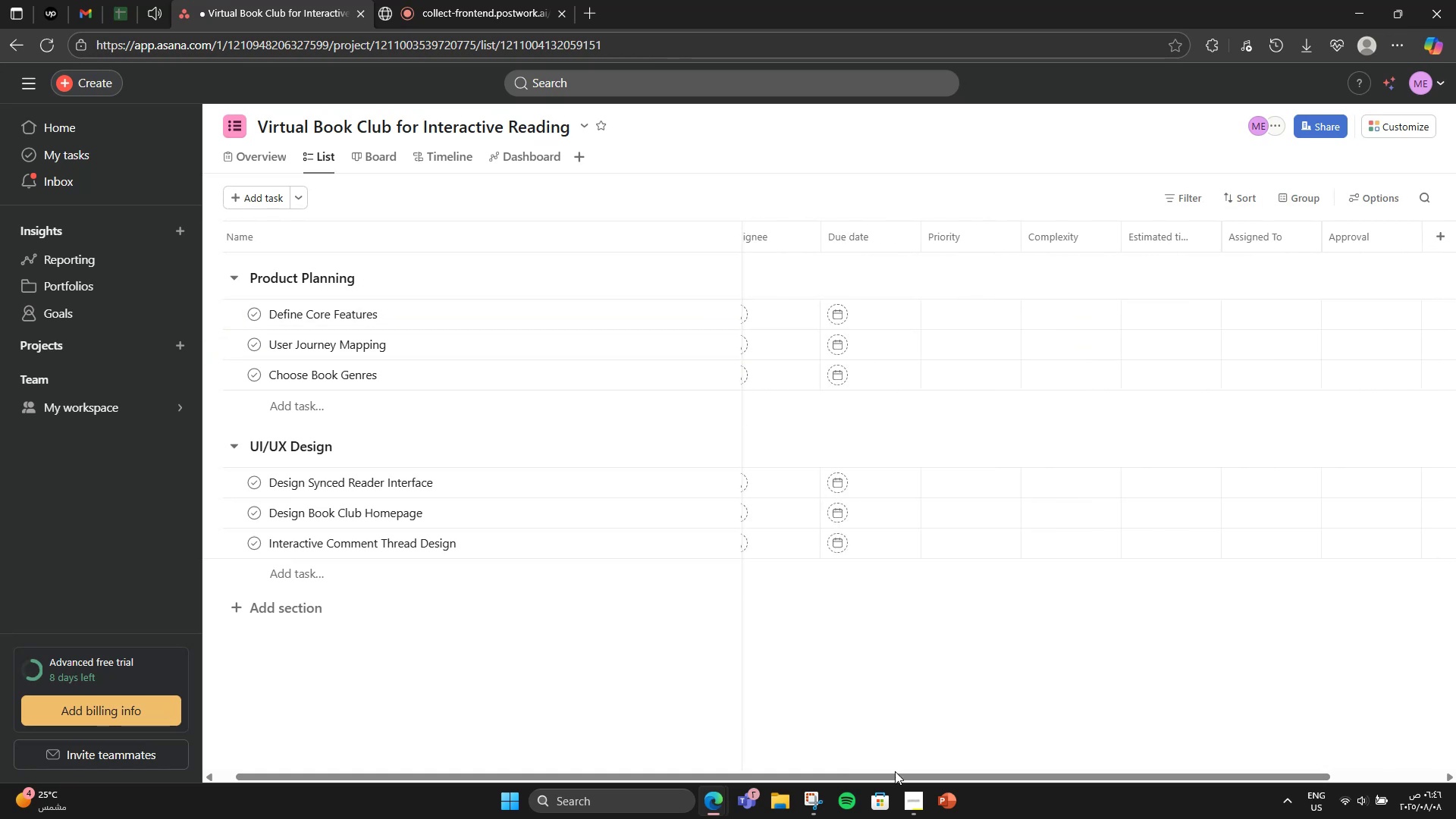 
left_click_drag(start_coordinate=[905, 778], to_coordinate=[837, 766])
 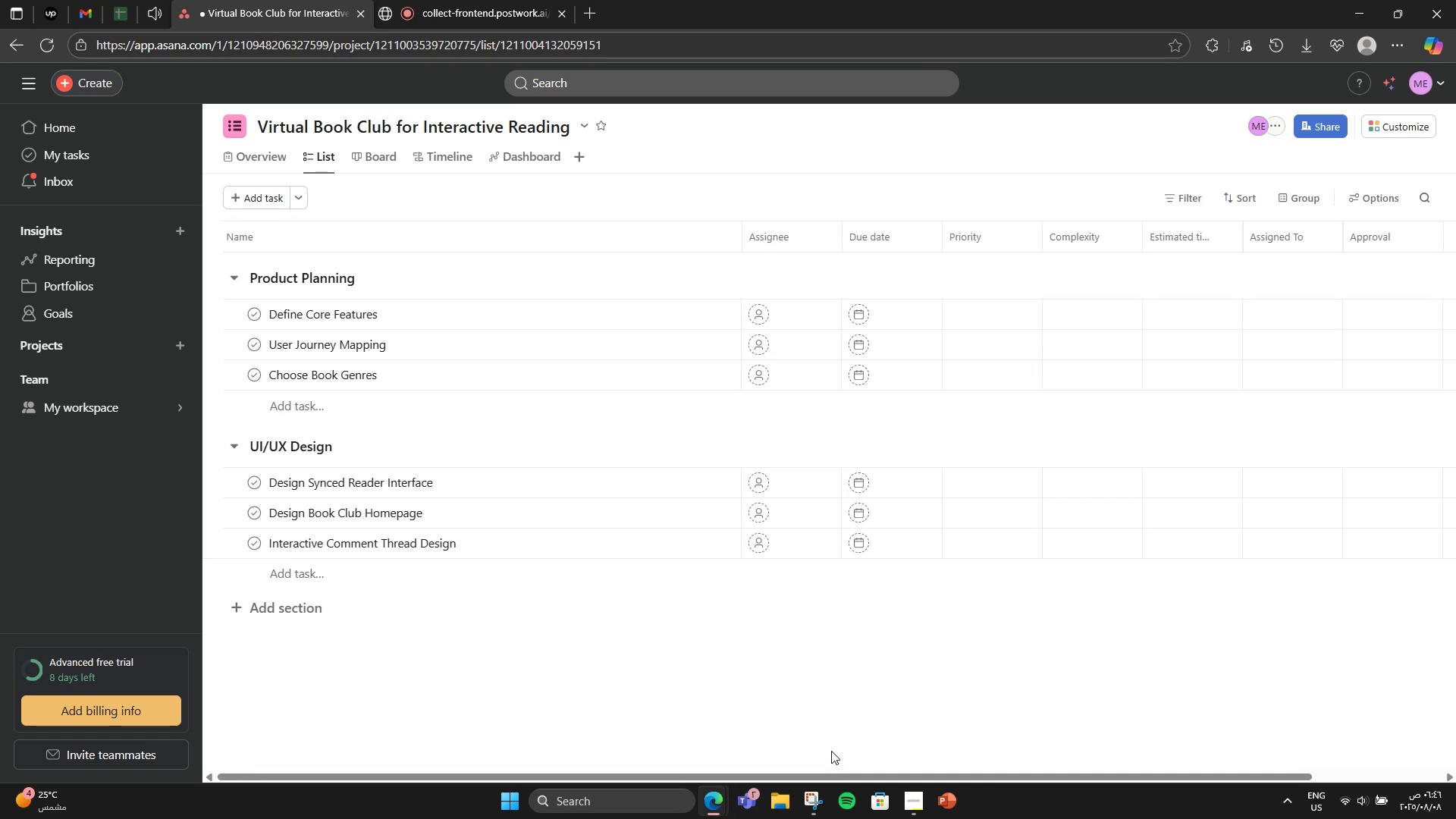 
key(VolumeUp)
 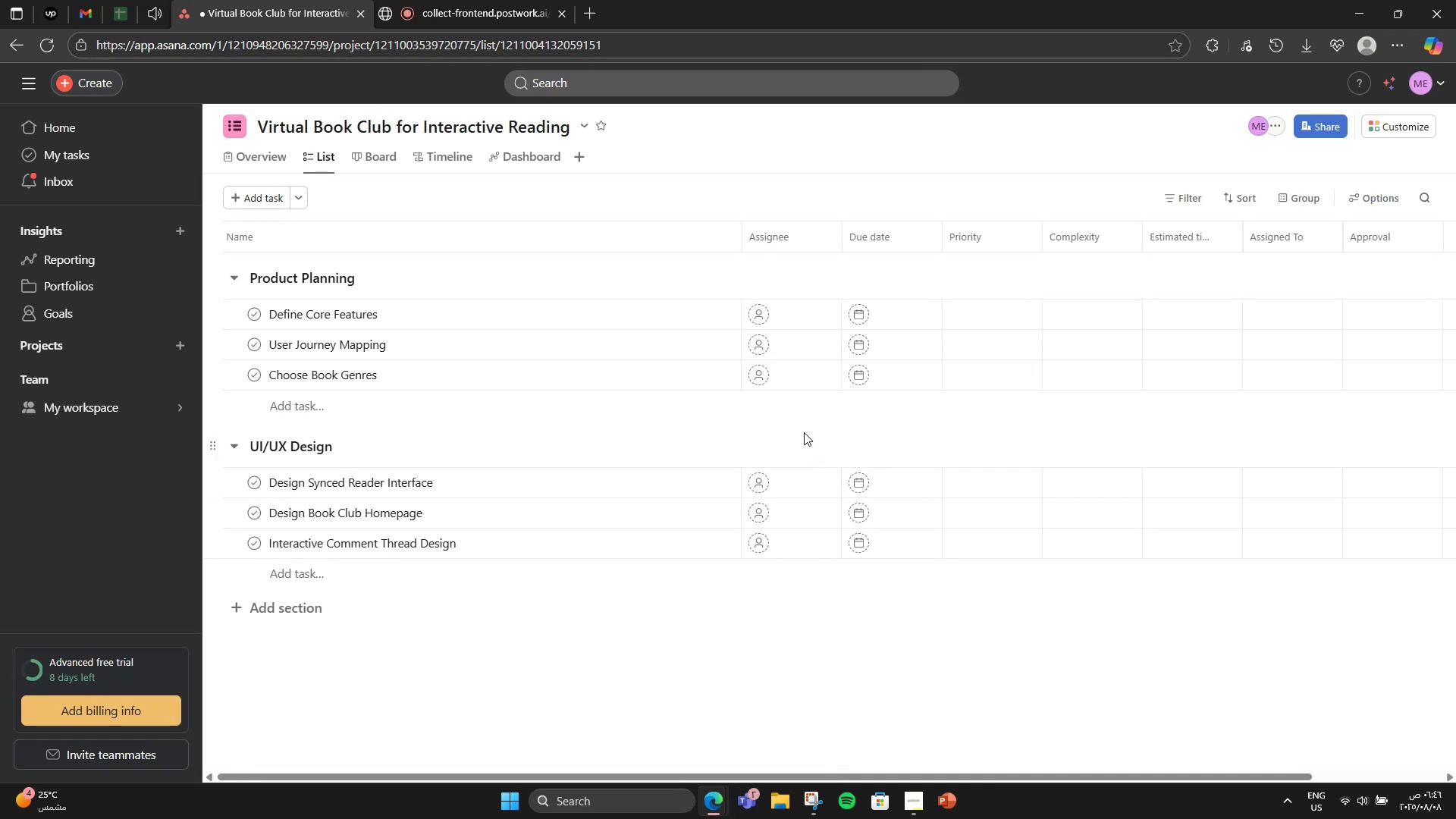 
wait(8.52)
 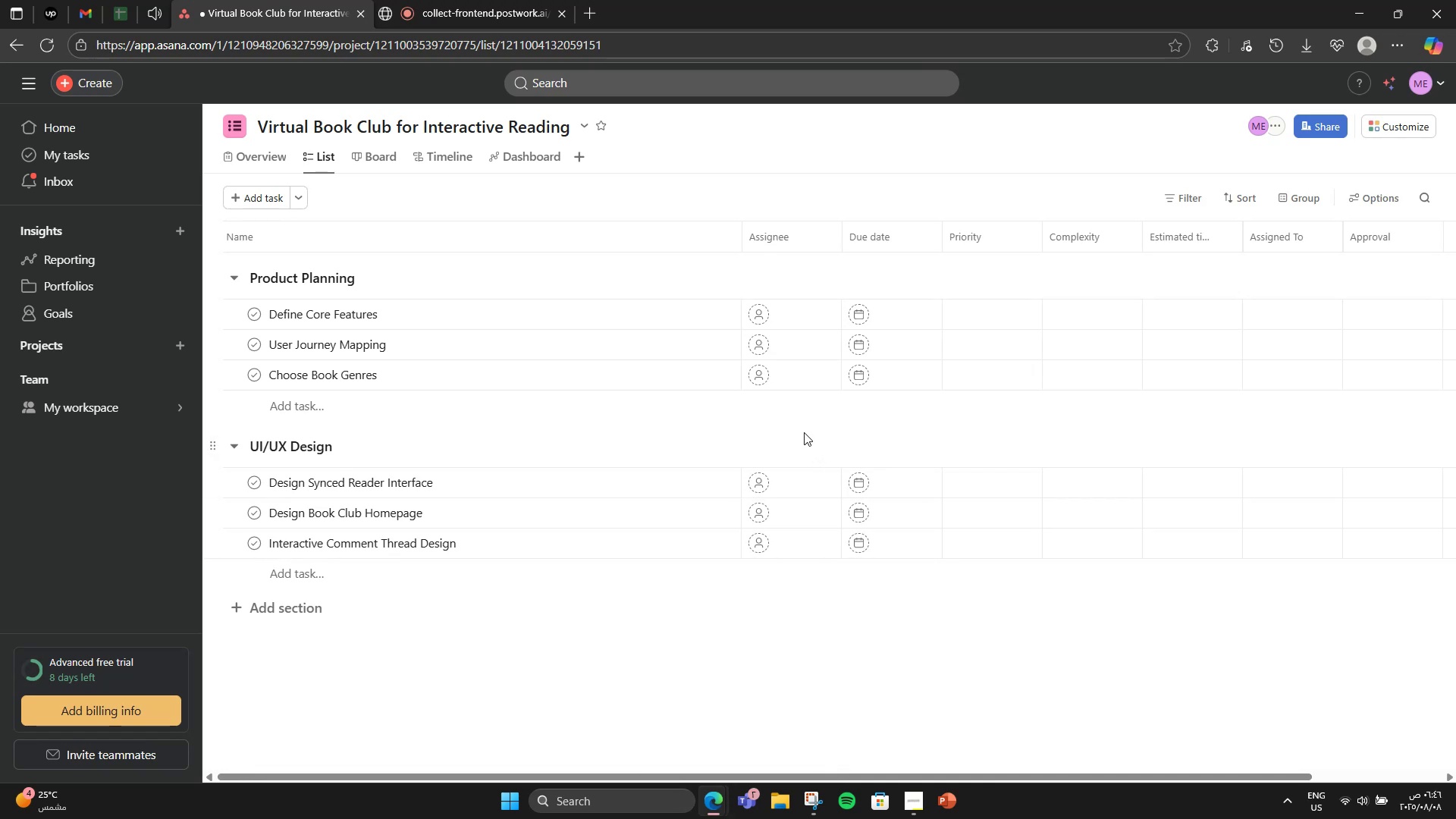 
left_click([993, 314])
 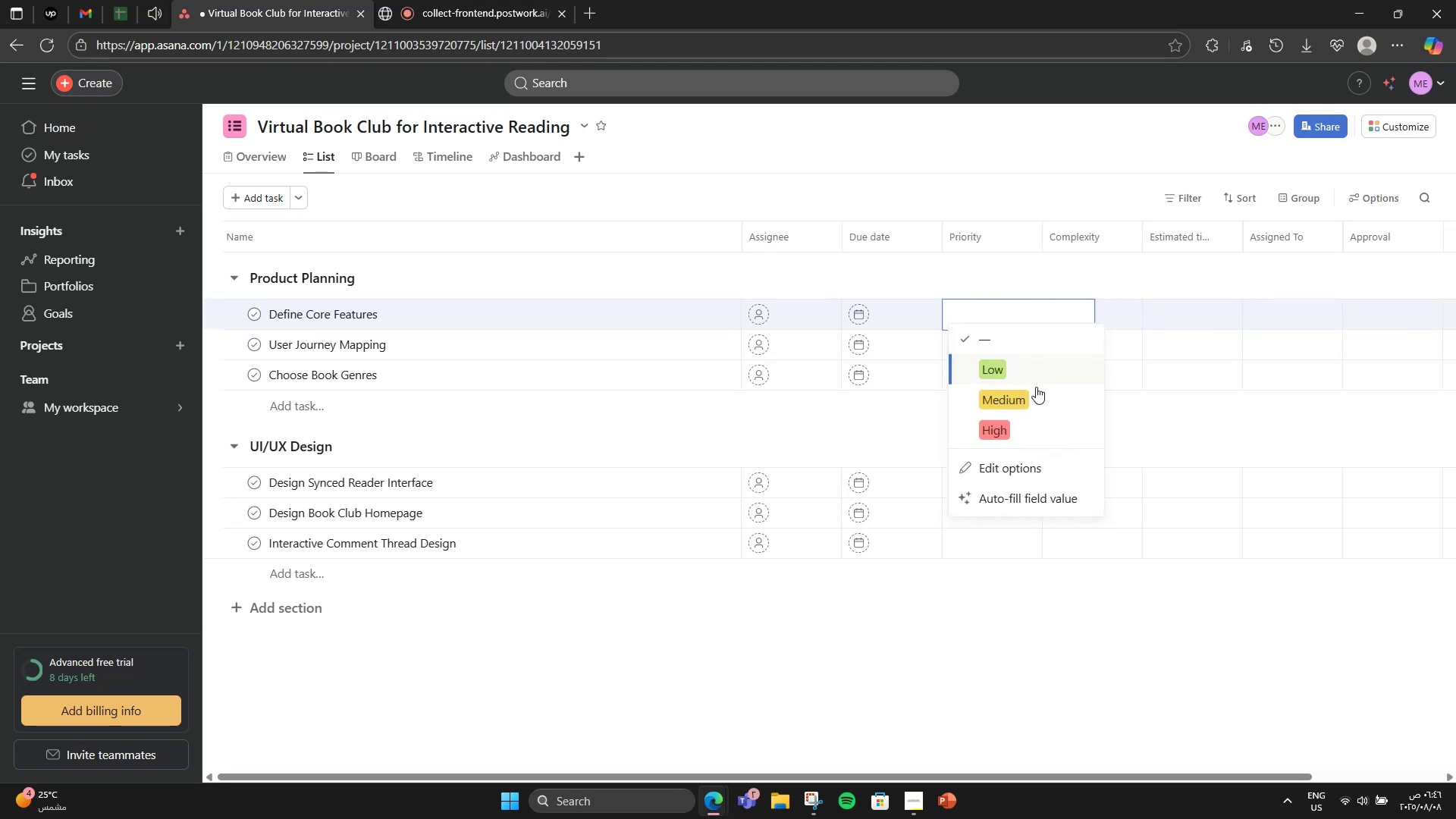 
left_click([1025, 428])
 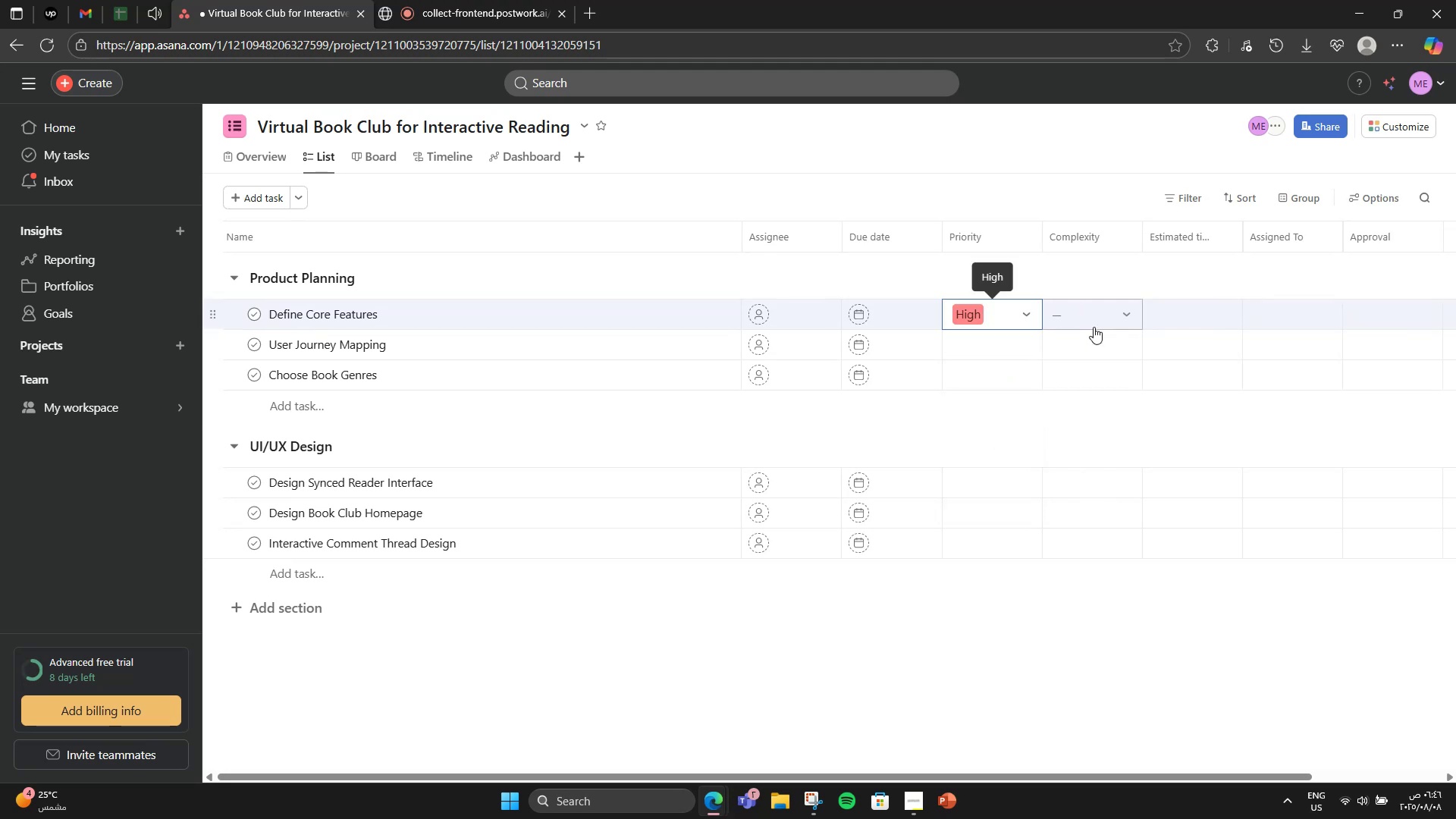 
left_click([1094, 324])
 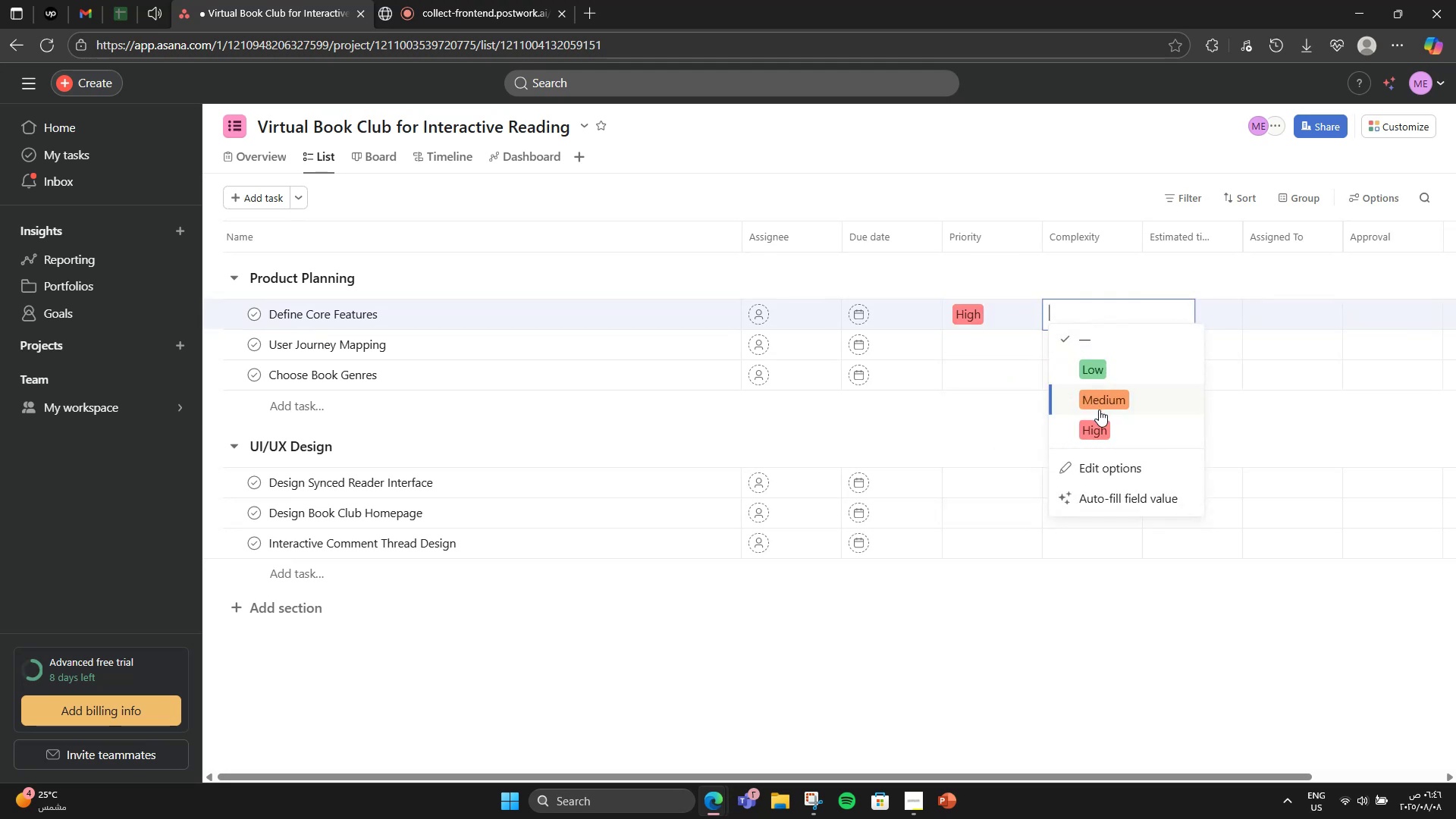 
left_click([1100, 412])
 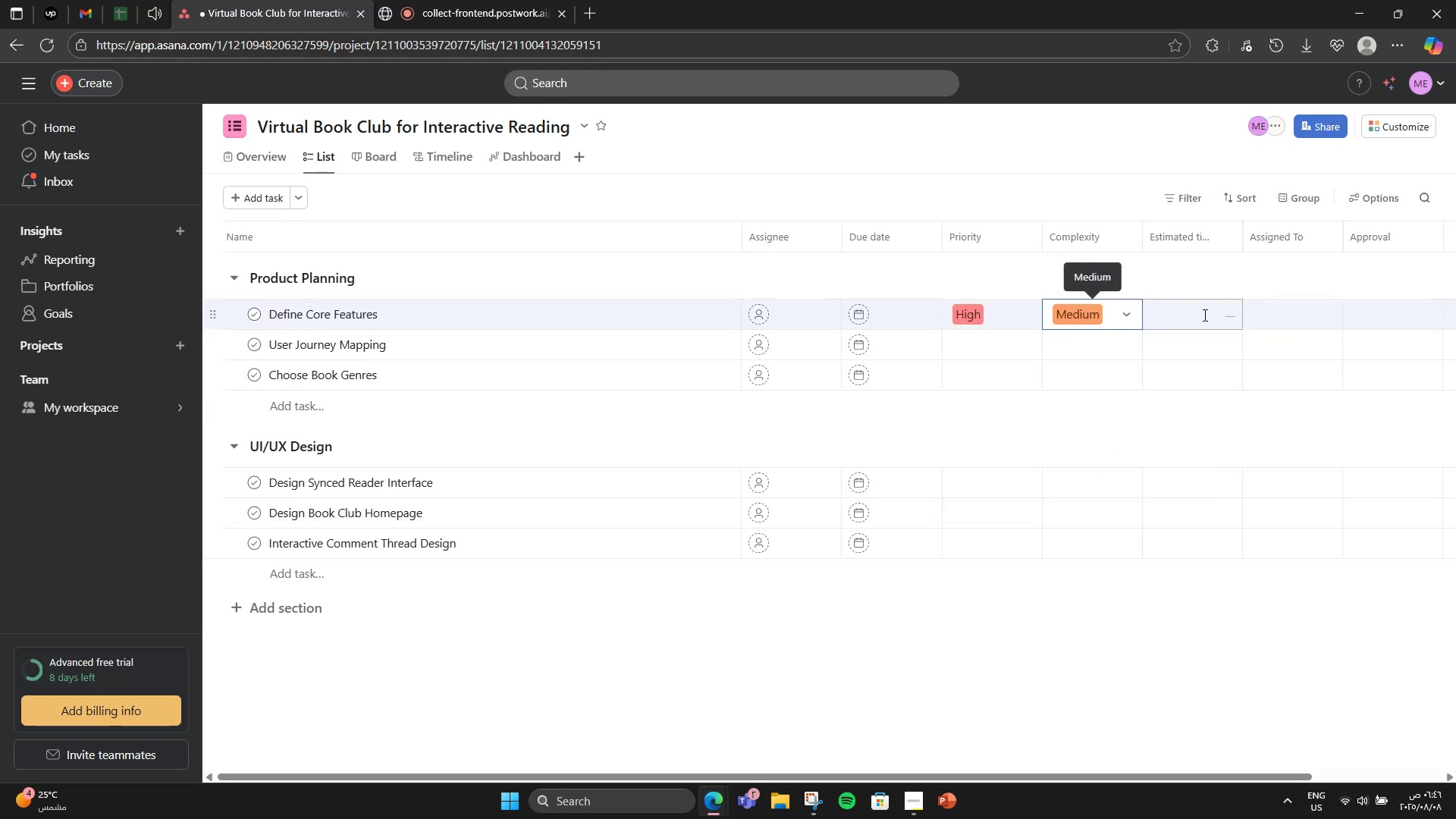 
left_click([1203, 312])
 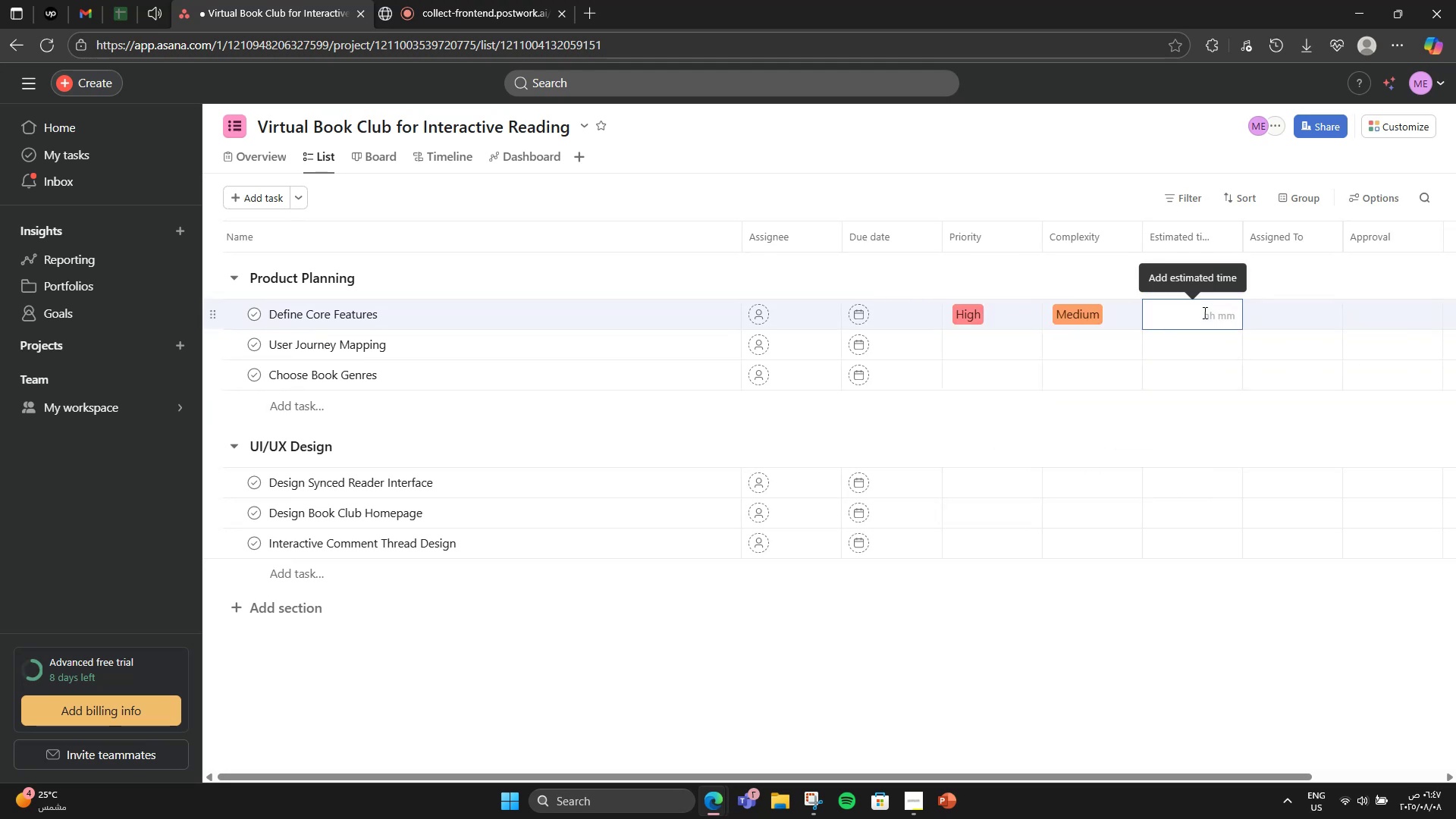 
key(Numpad6)
 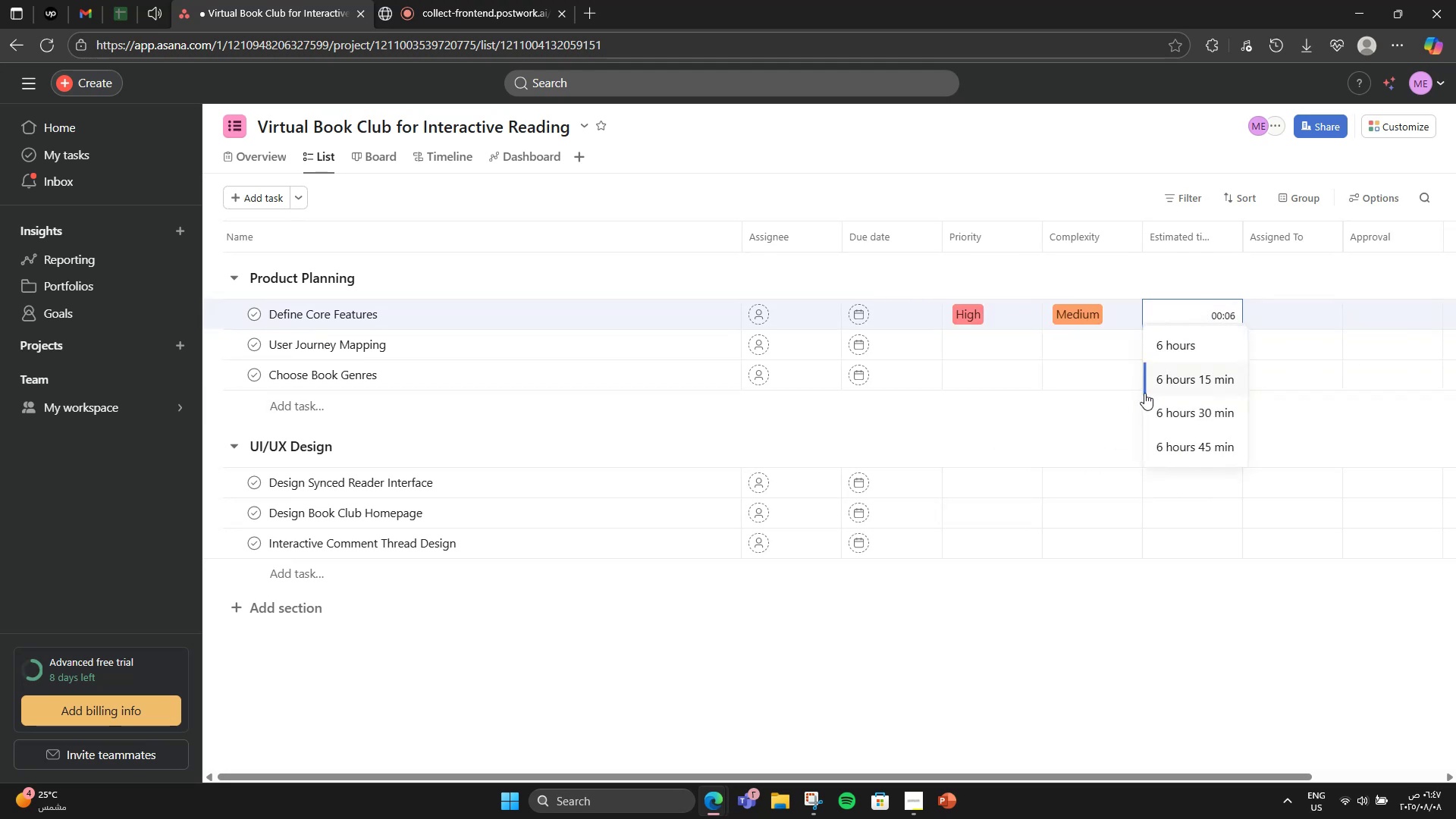 
left_click([1192, 350])
 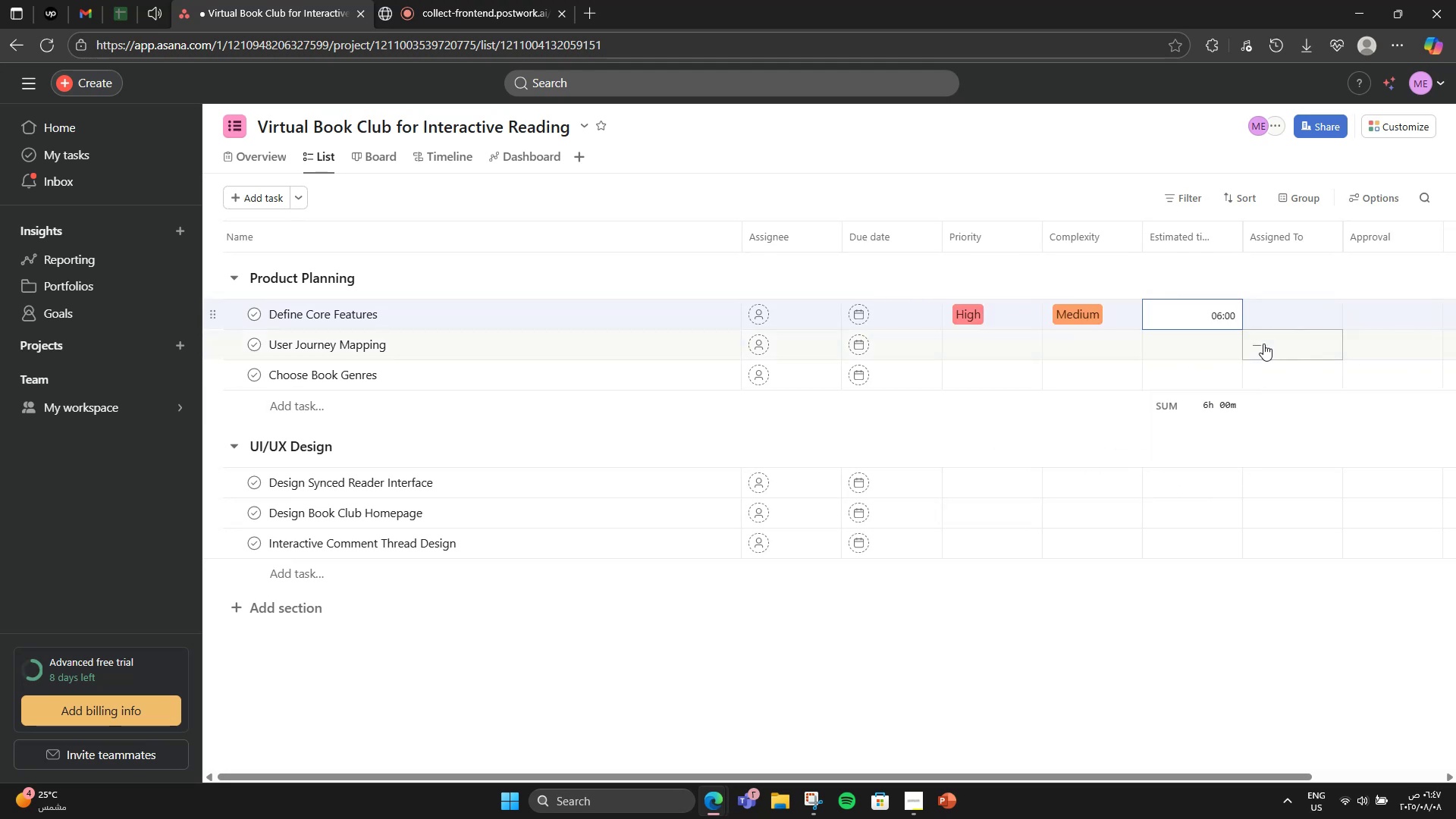 
left_click([1217, 406])
 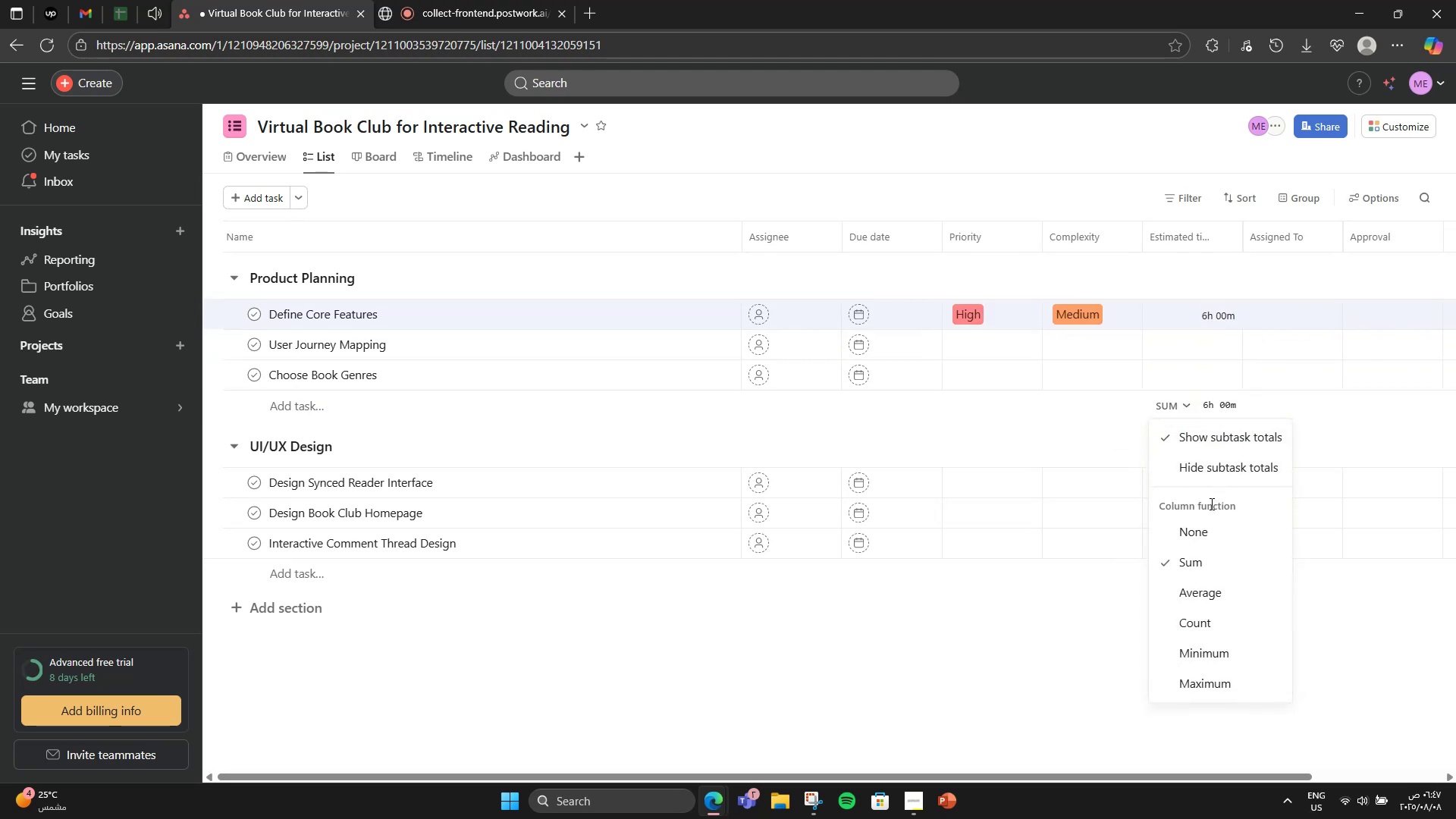 
left_click([1228, 472])
 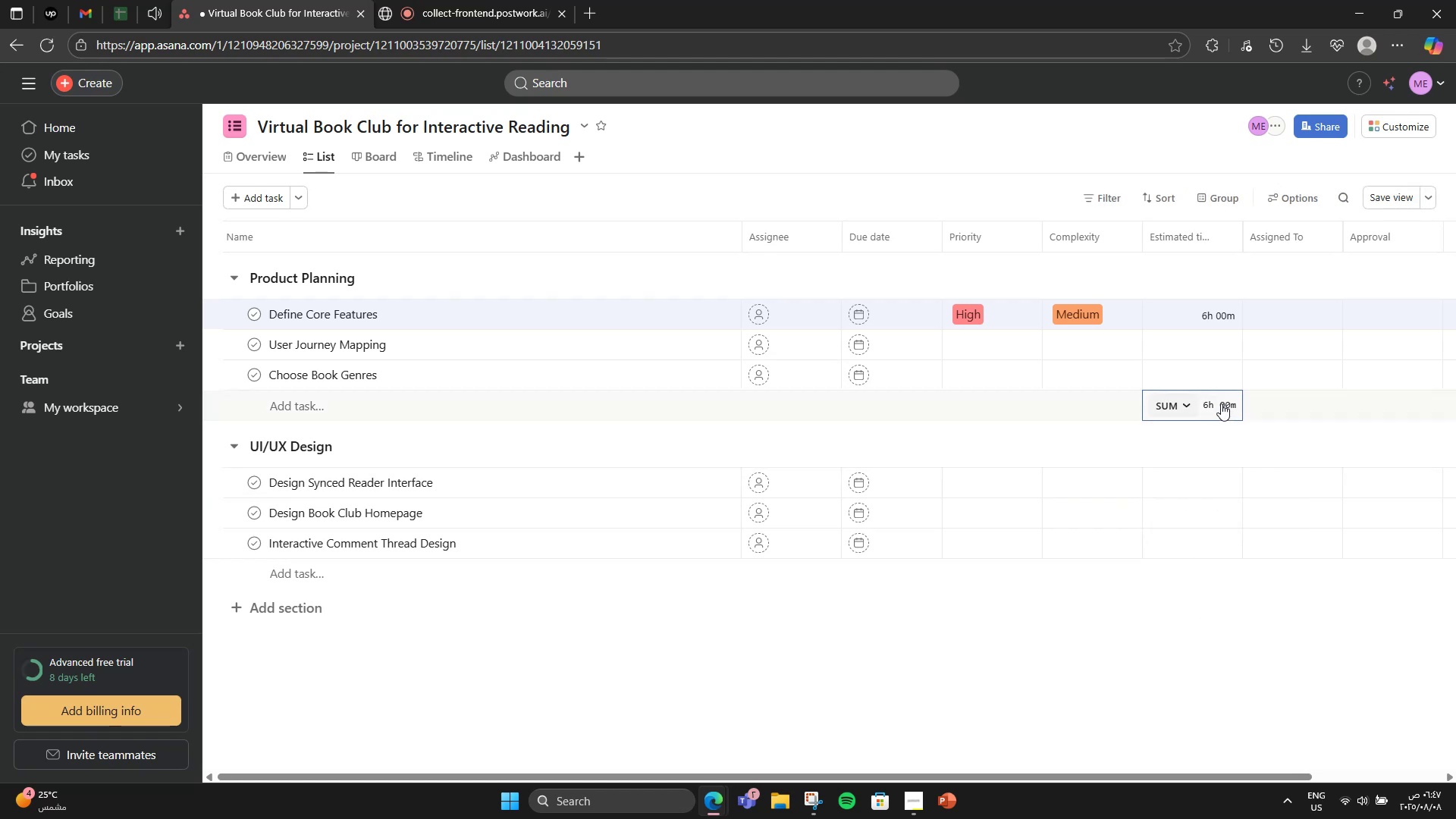 
left_click([1221, 403])
 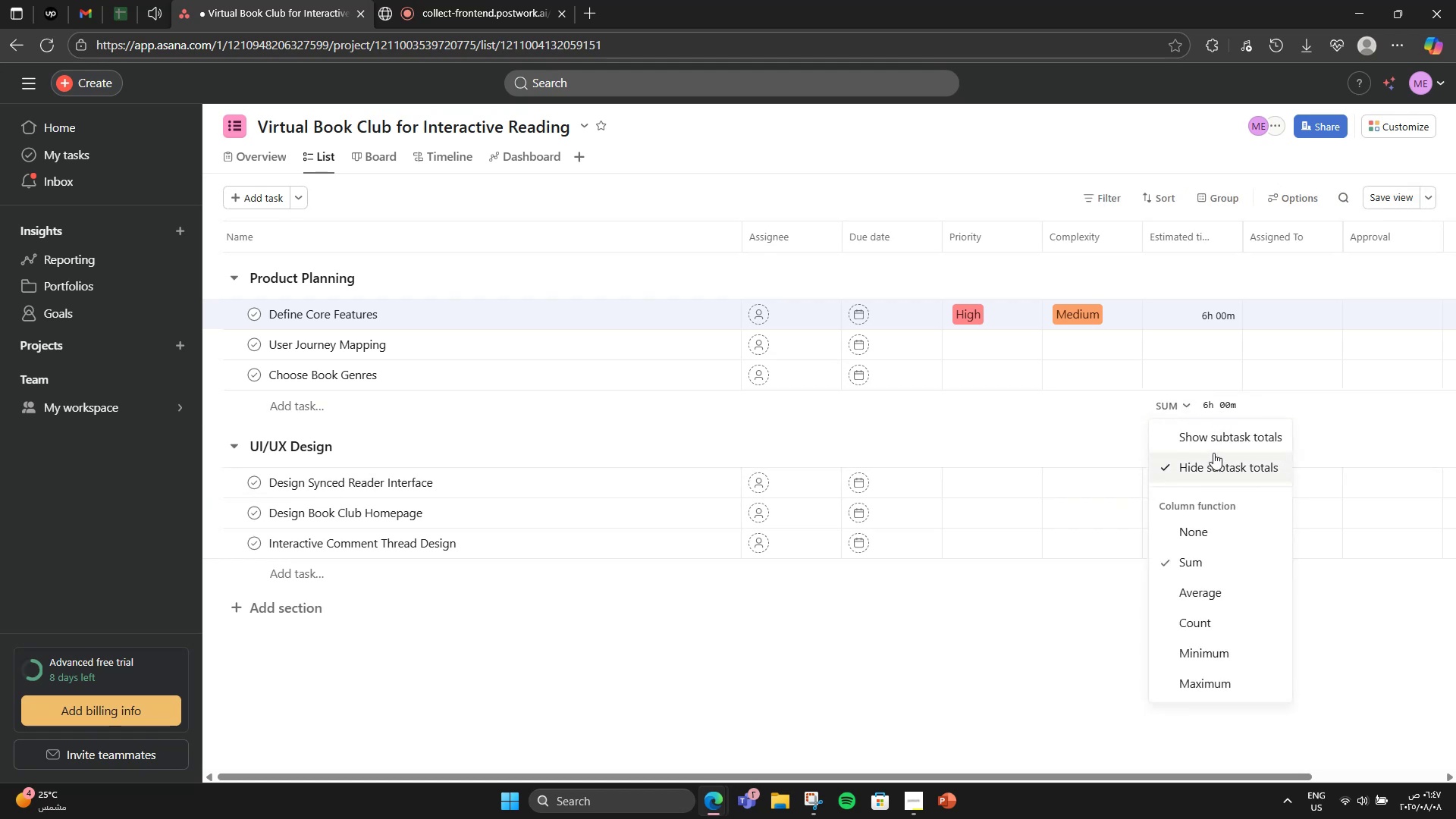 
left_click([1212, 444])
 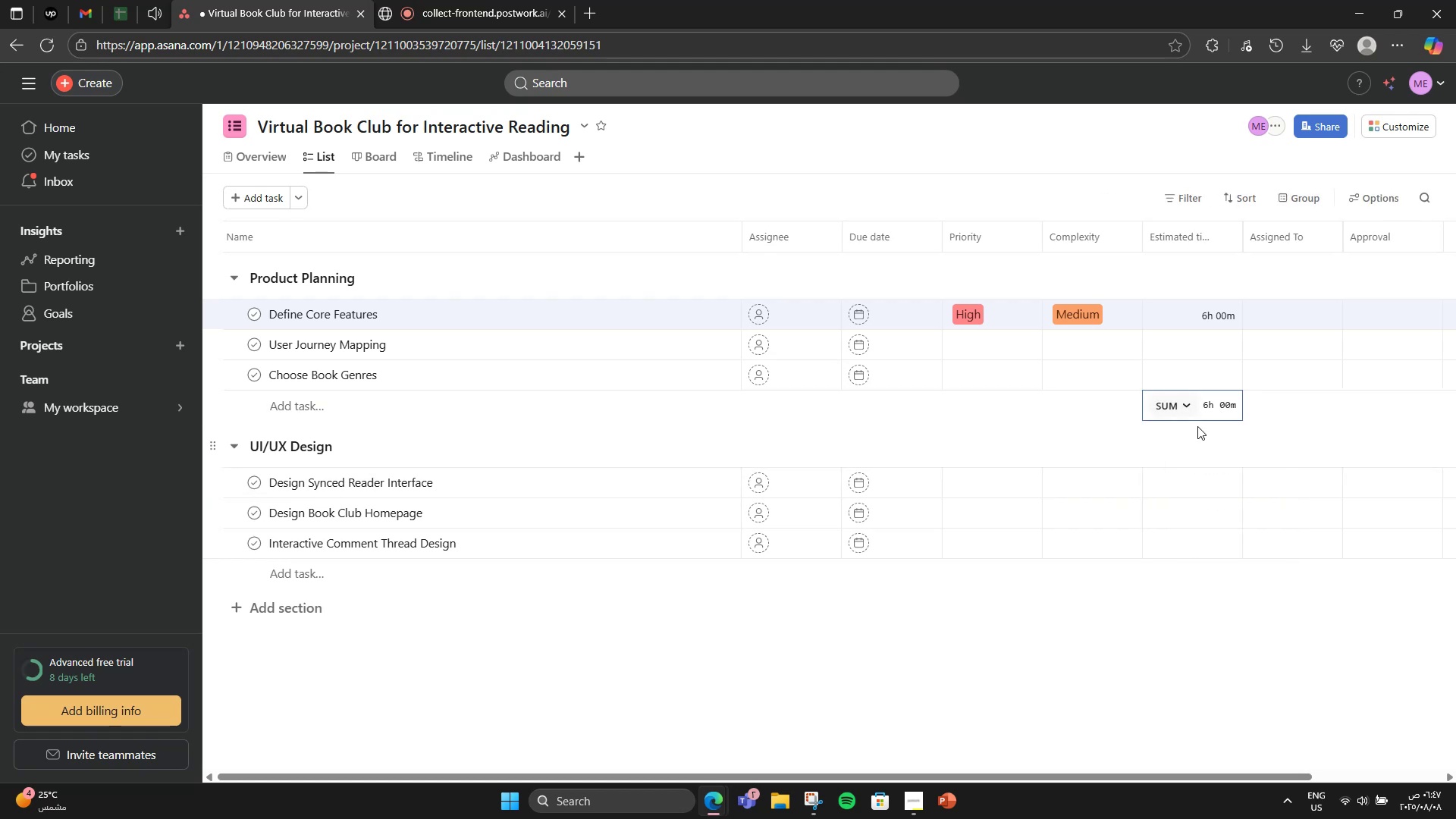 
left_click([1197, 426])
 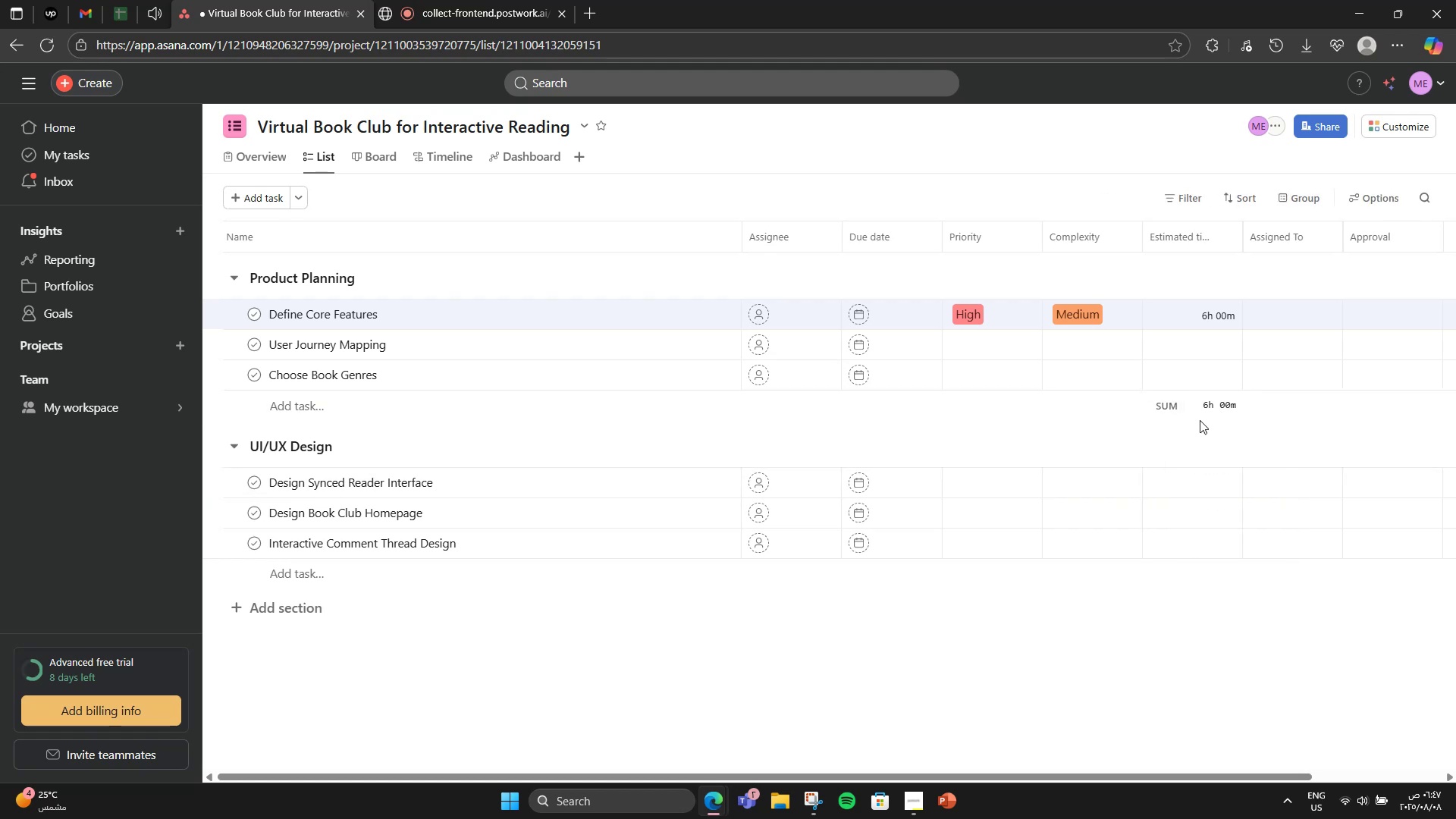 
left_click([1199, 410])
 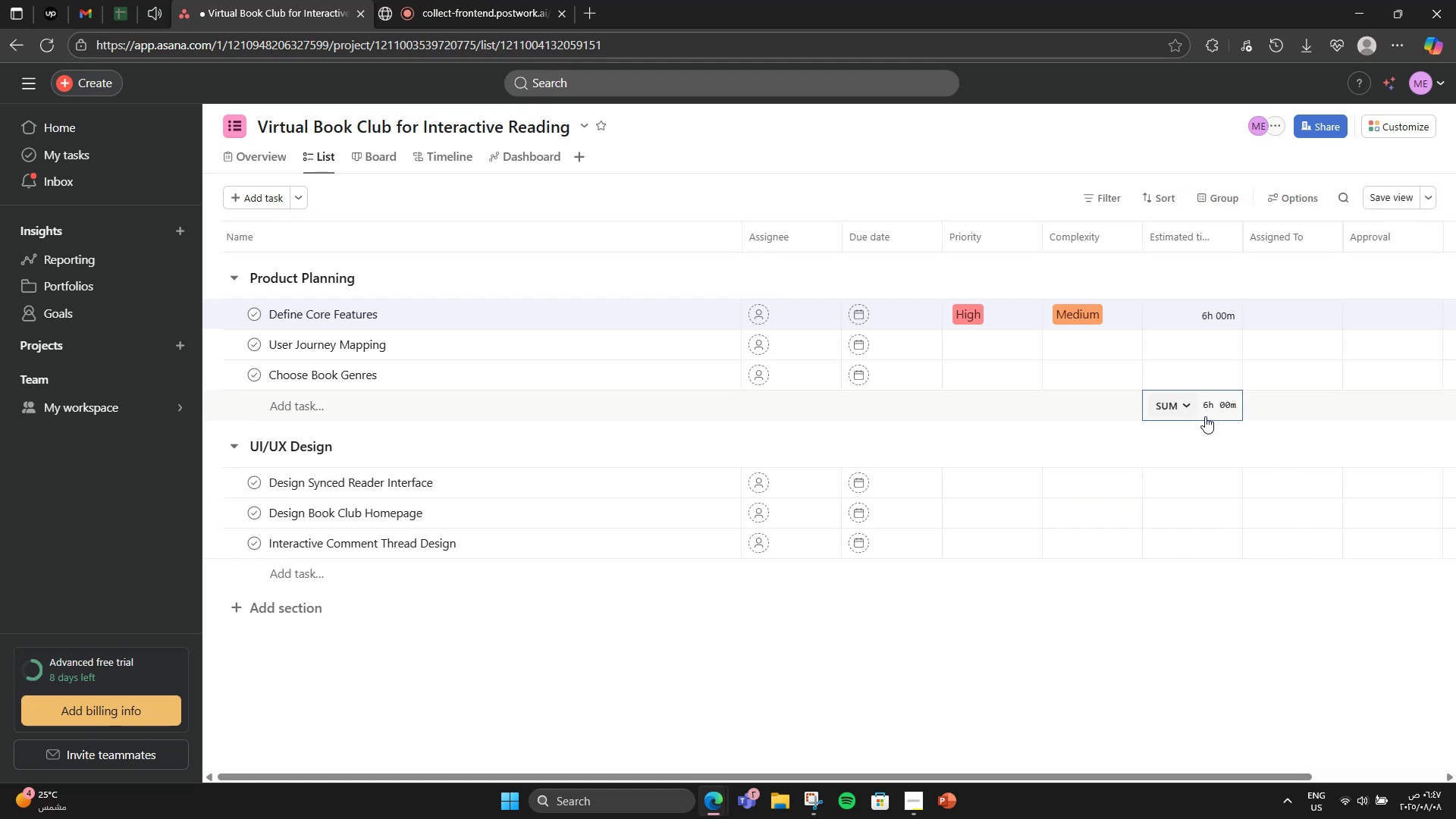 
left_click([1205, 416])
 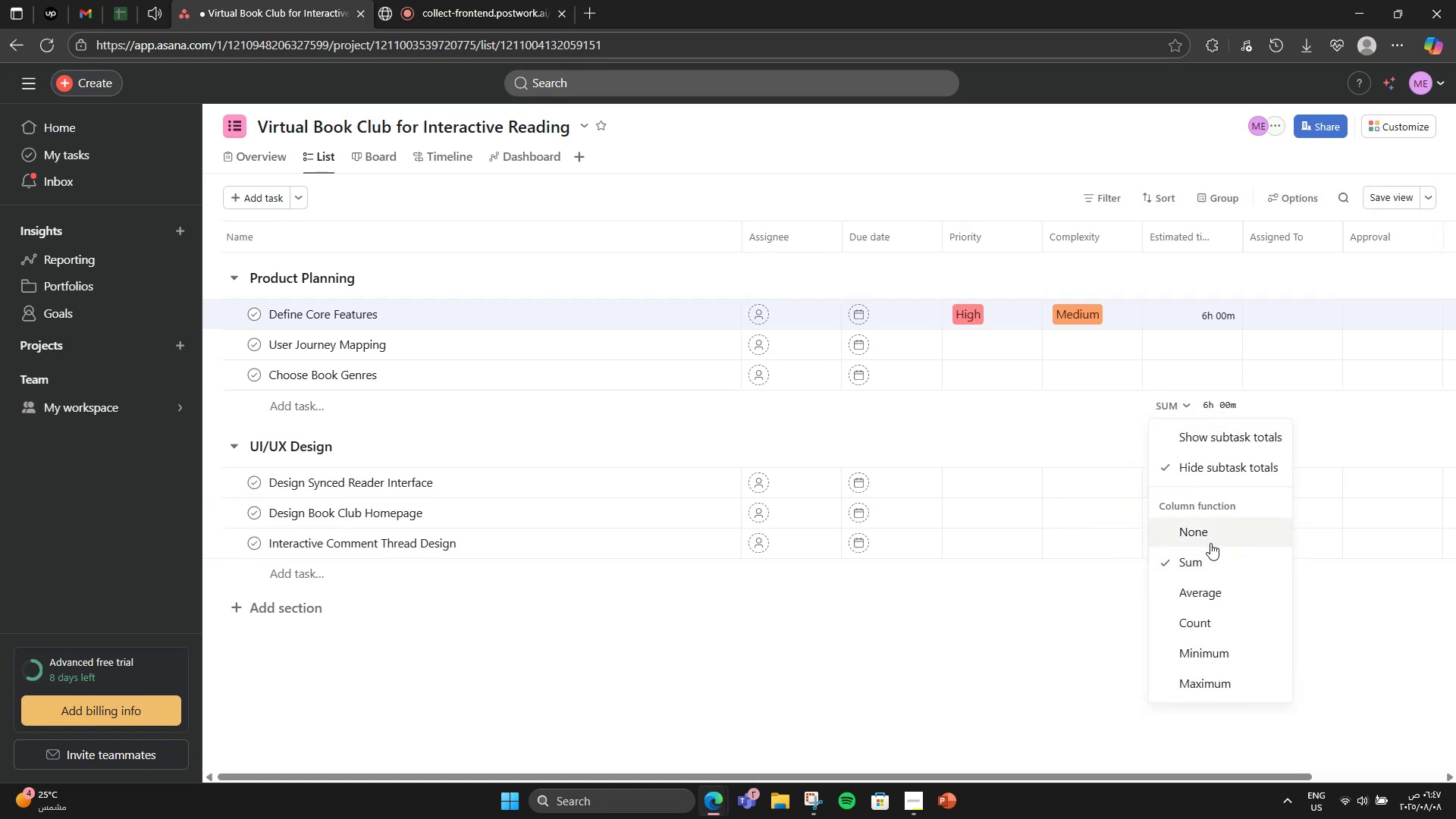 
left_click([1212, 527])
 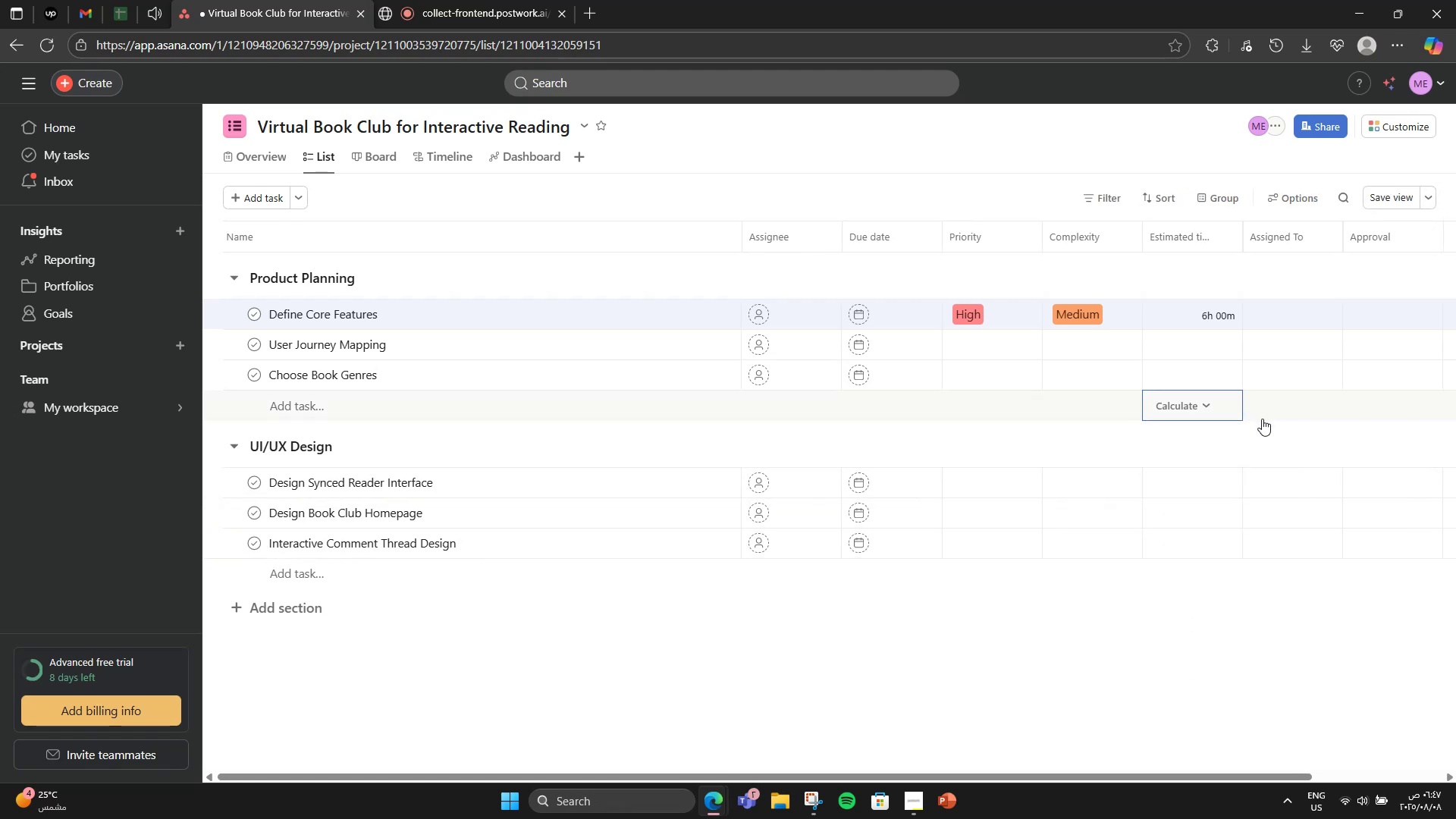 
left_click([1276, 446])
 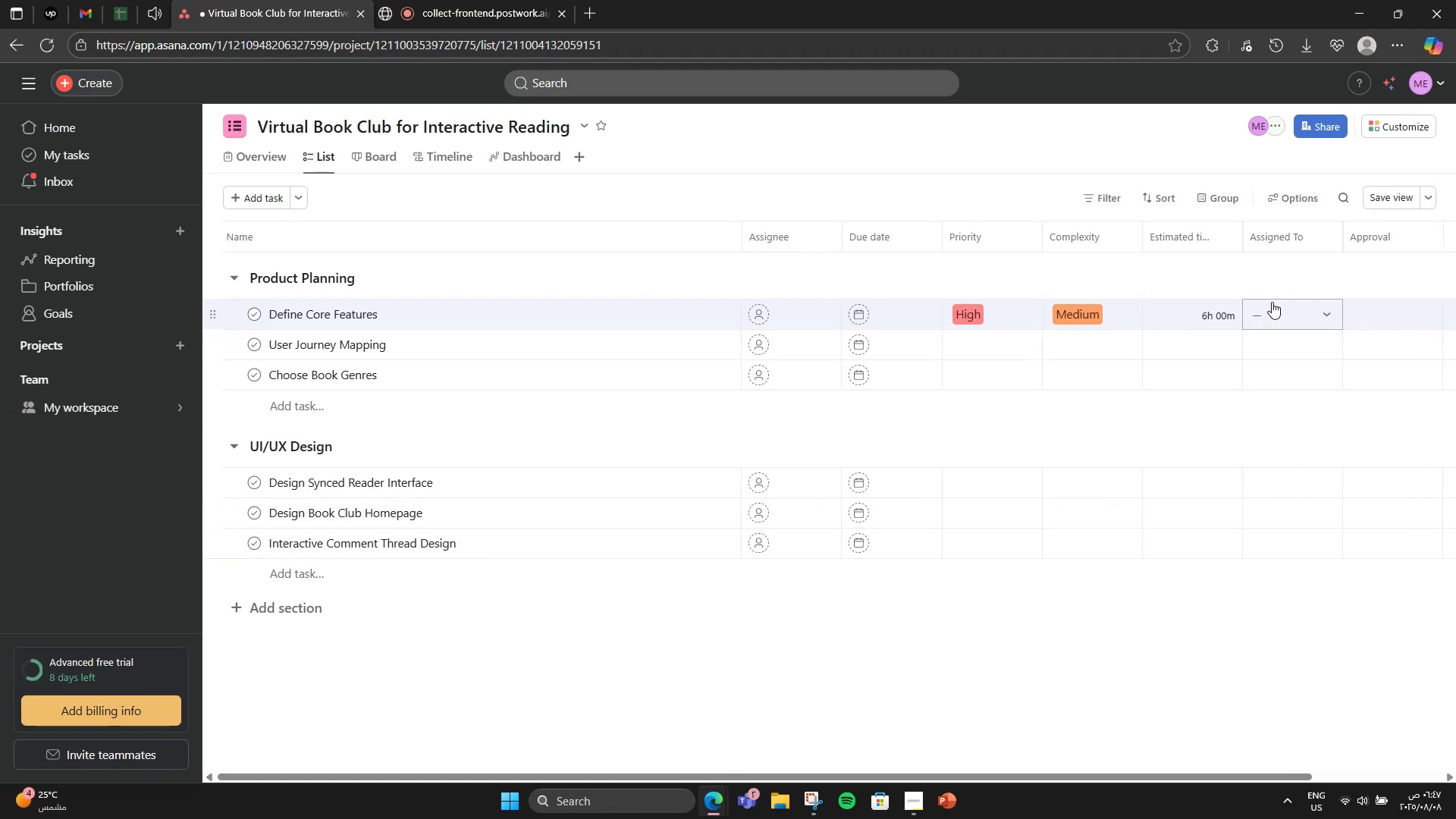 
left_click([1306, 314])
 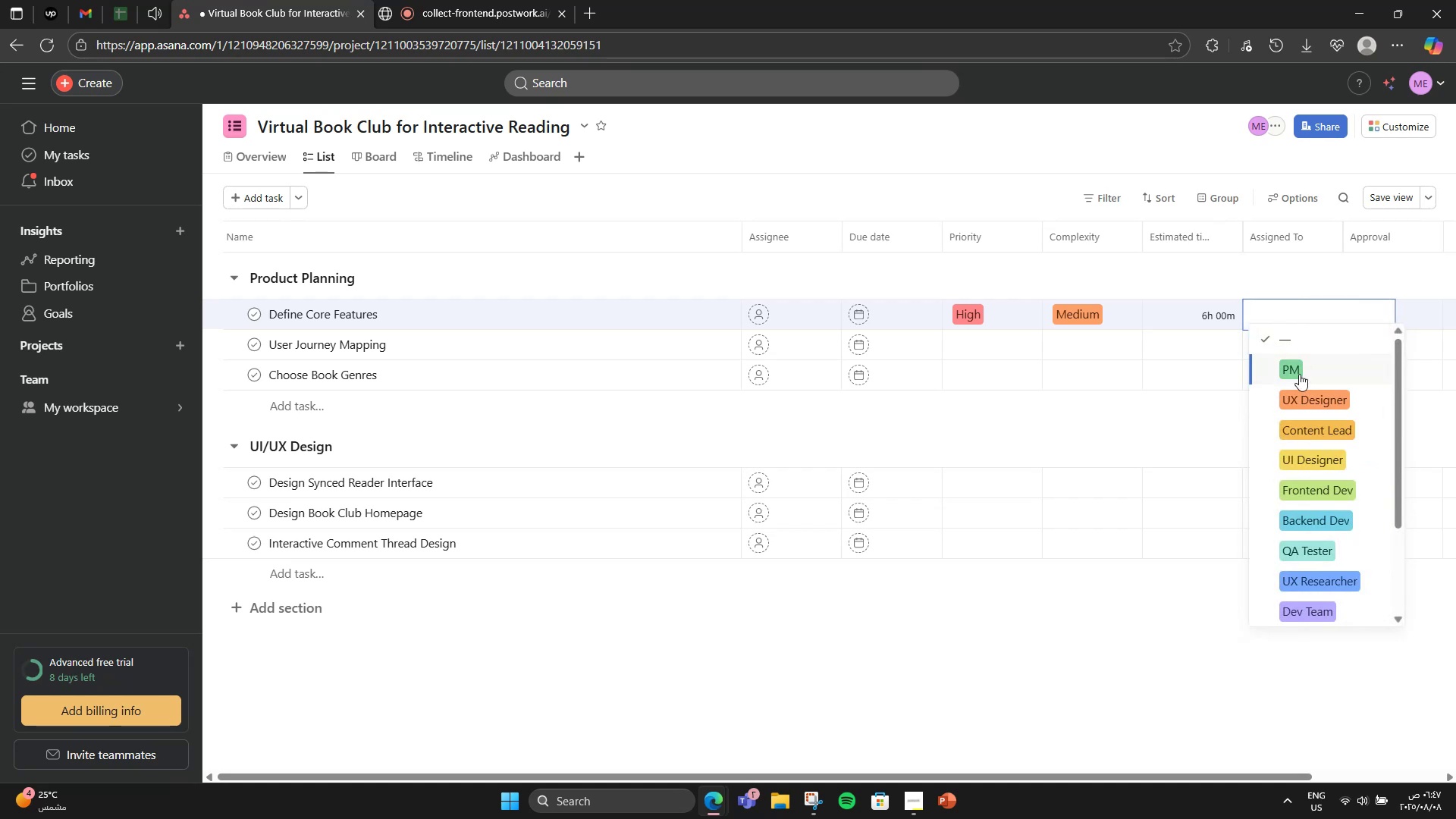 
left_click([1299, 374])
 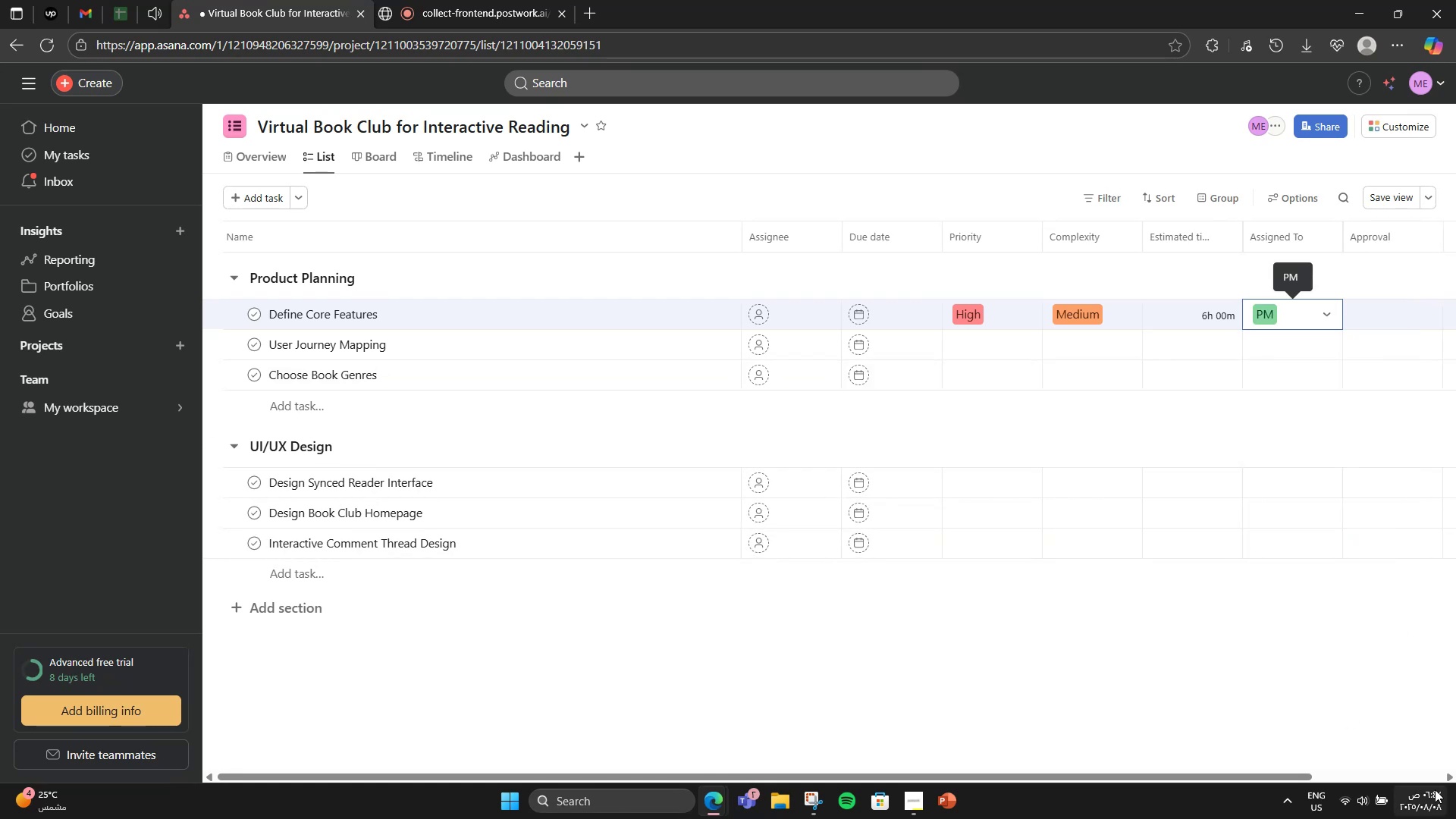 
wait(5.67)
 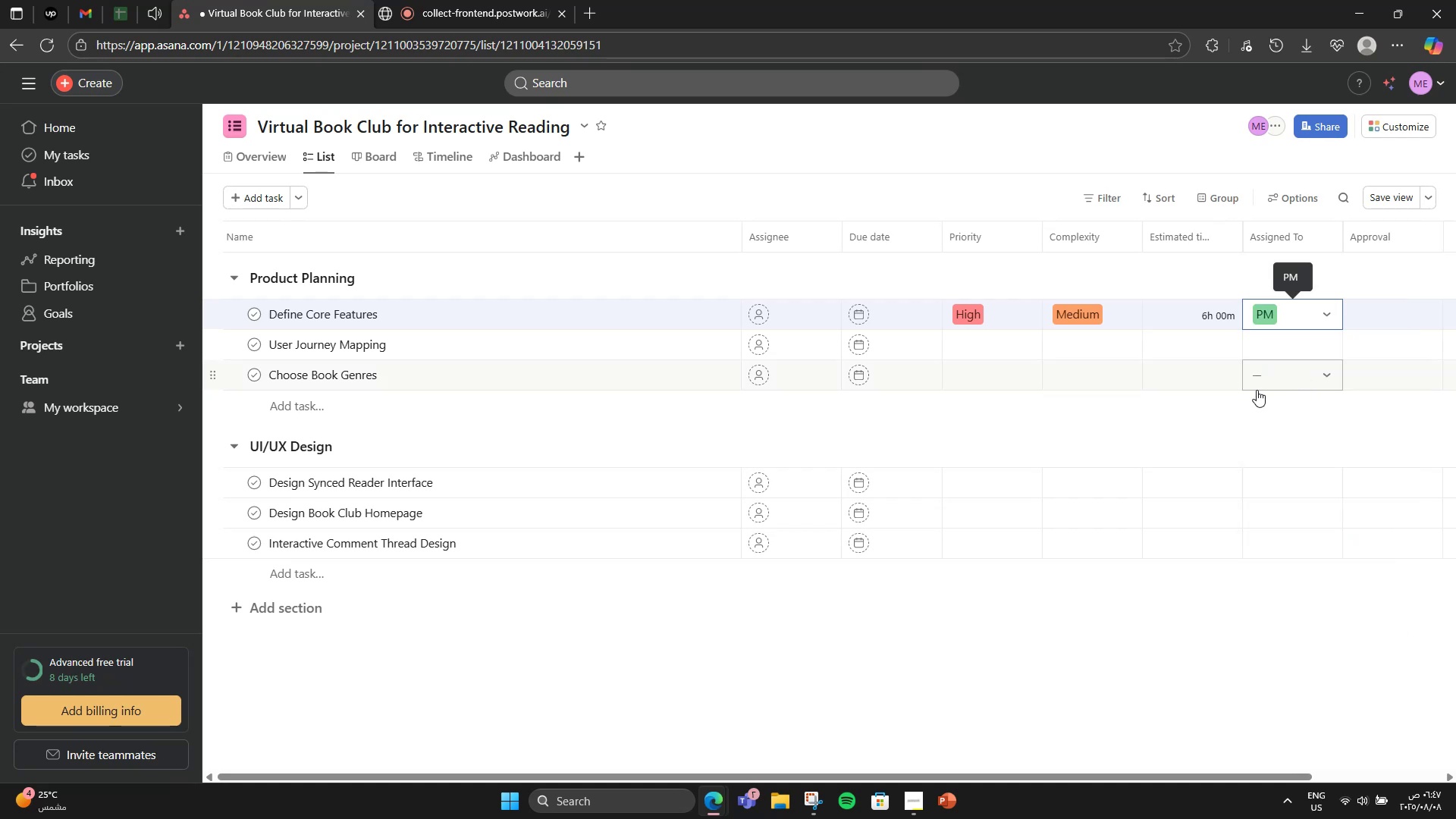 
left_click([1372, 811])
 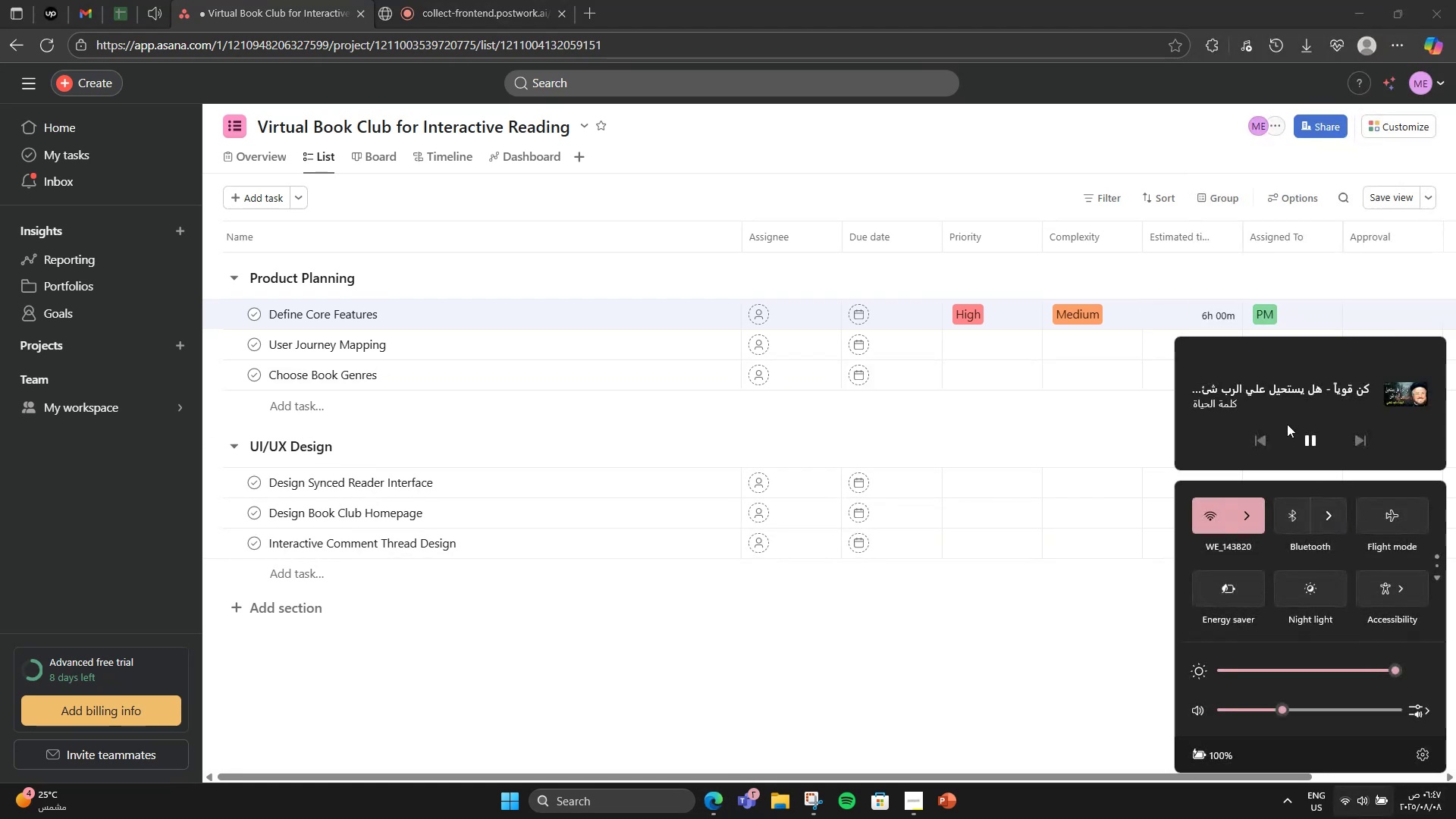 
left_click([1298, 442])
 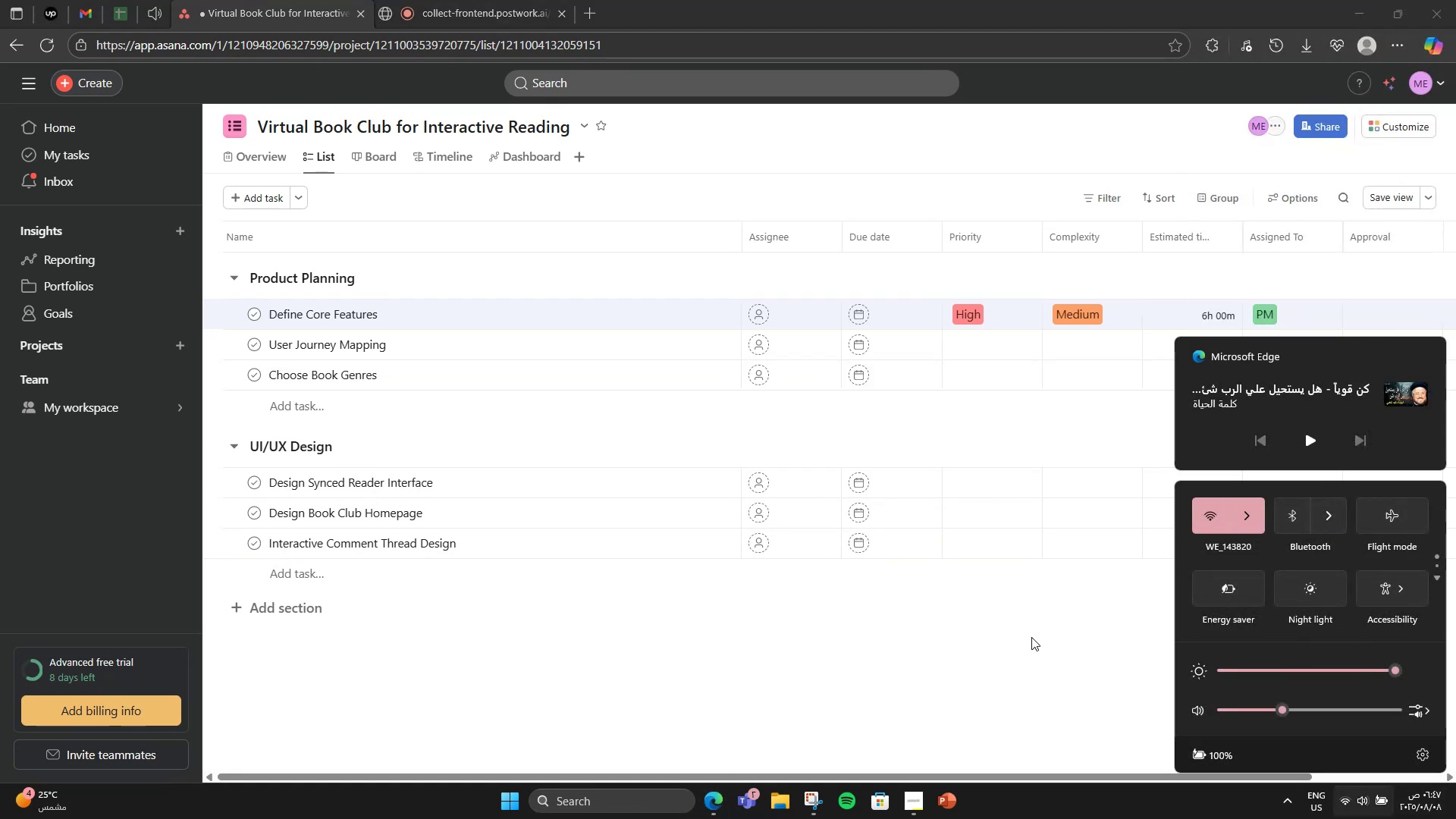 
left_click([1022, 654])
 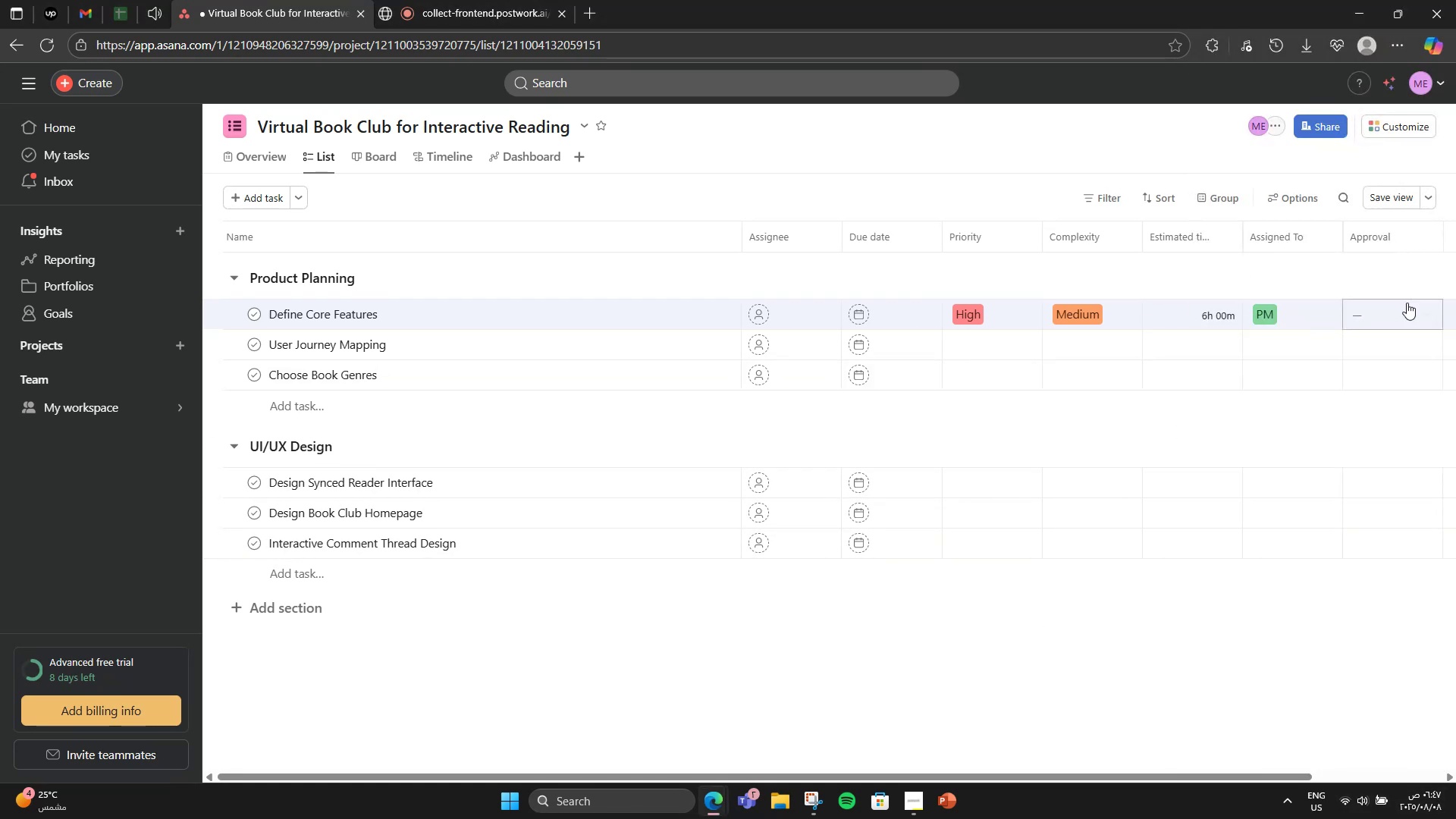 
left_click([1404, 309])
 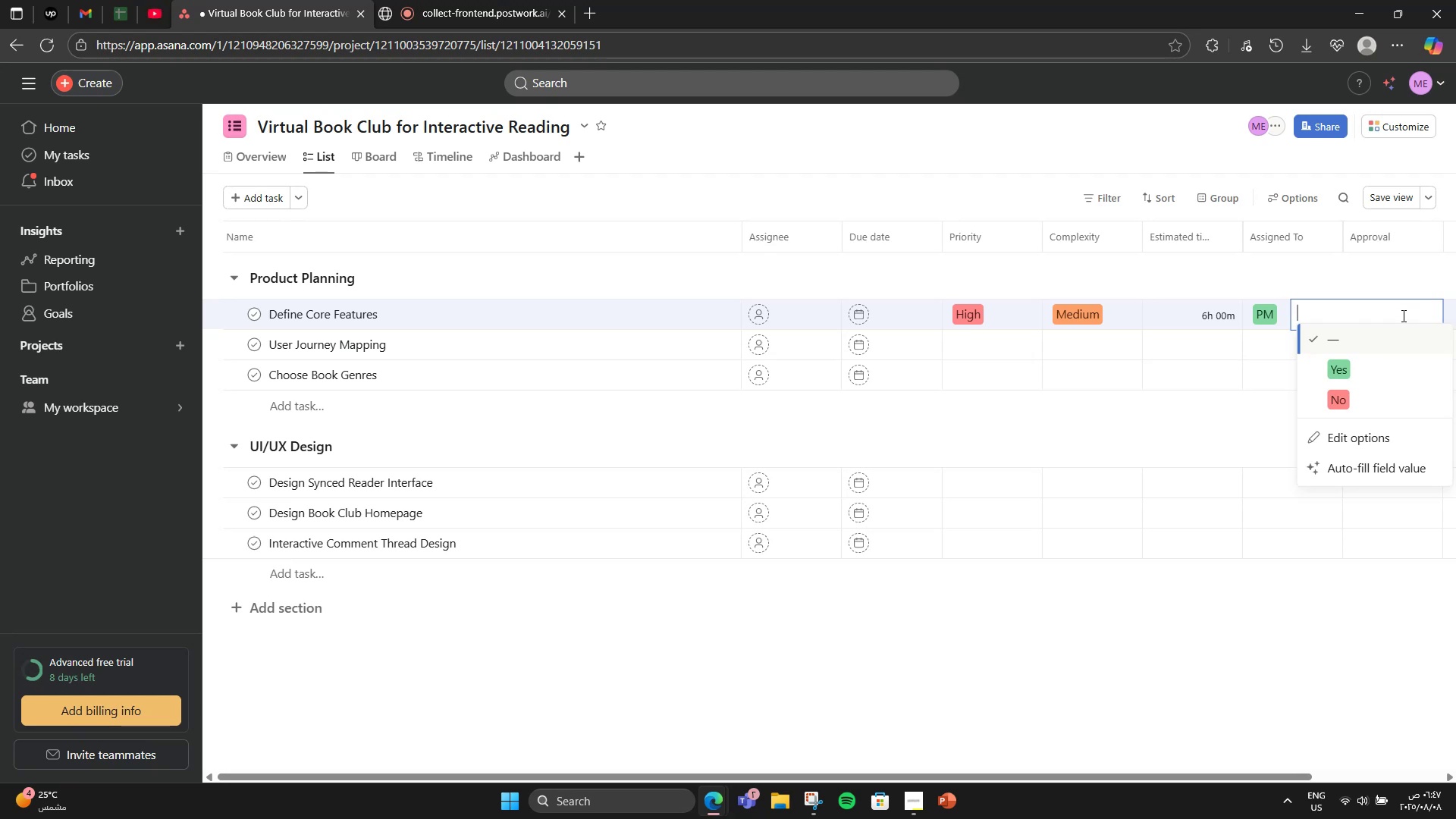 
left_click([1395, 375])
 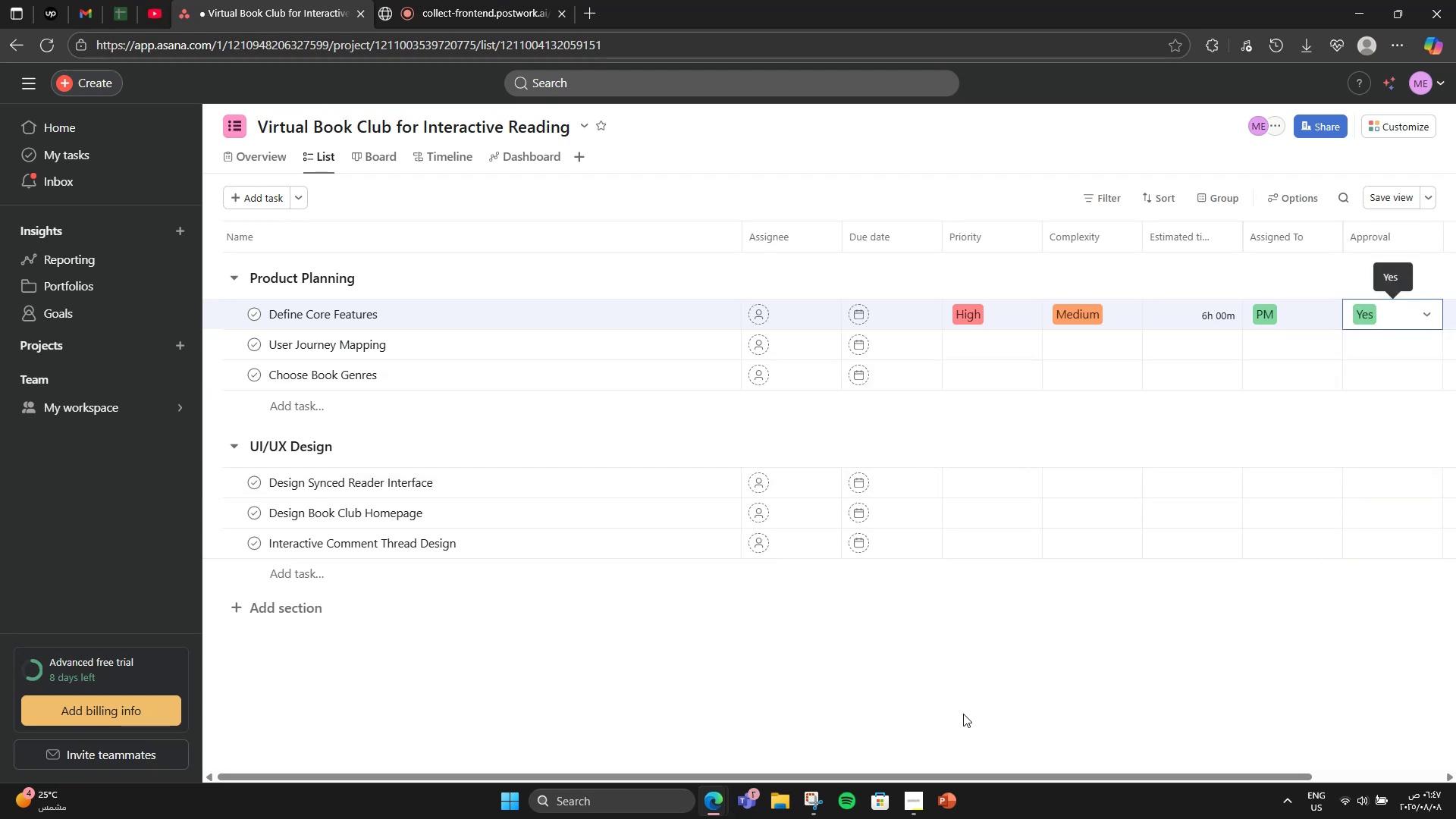 
left_click_drag(start_coordinate=[956, 779], to_coordinate=[939, 773])
 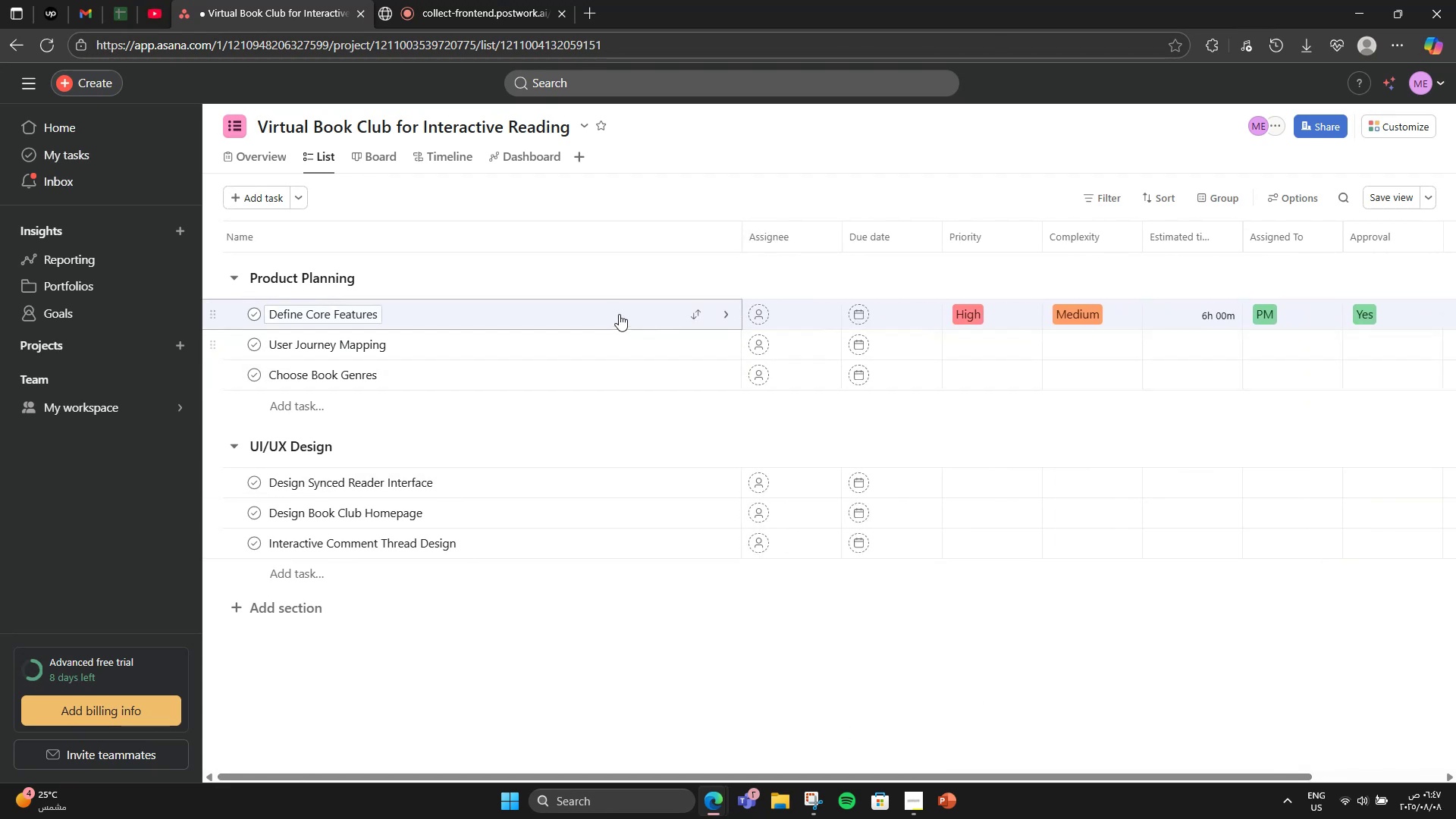 
left_click([618, 314])
 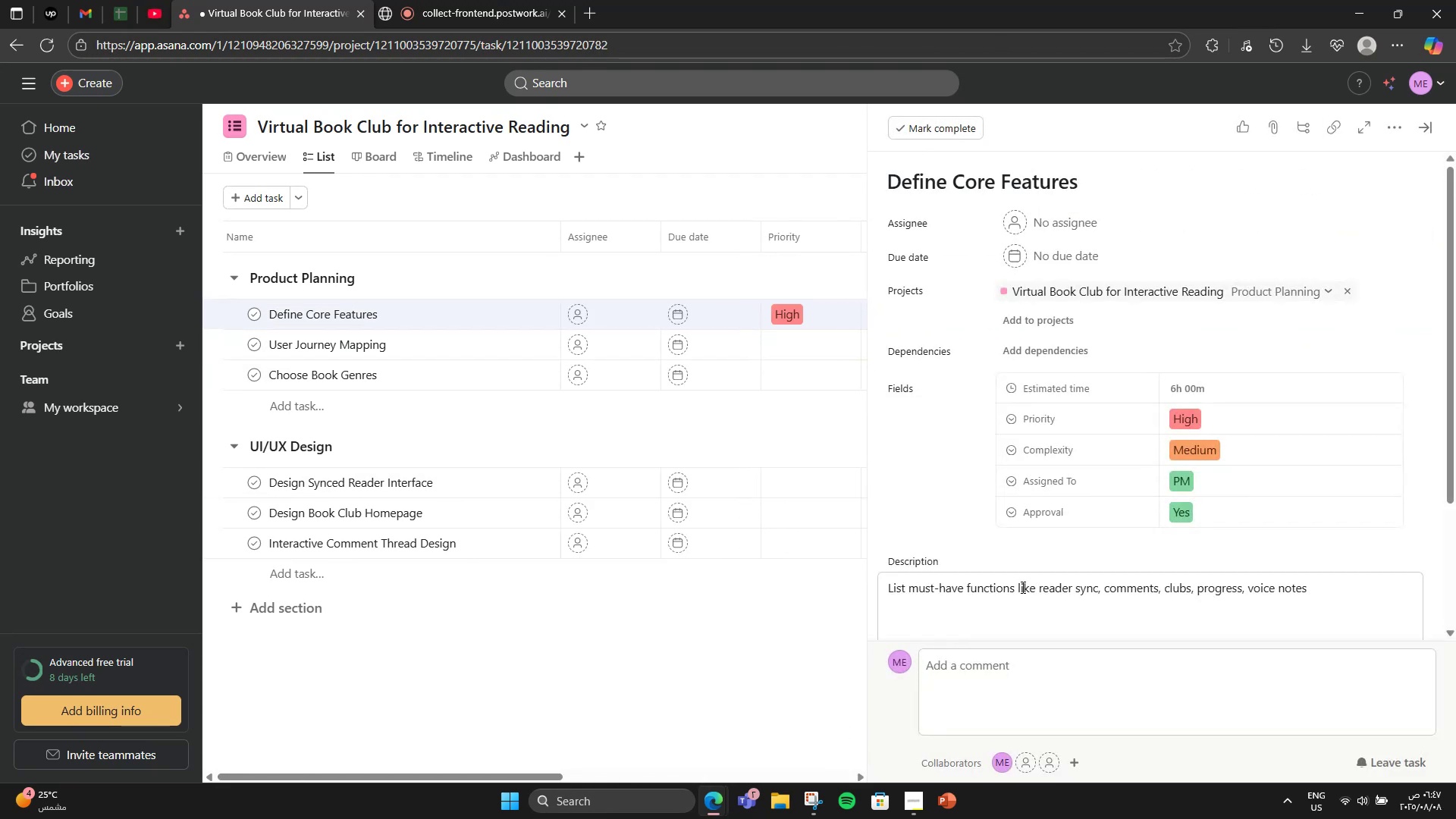 
scroll: coordinate [1018, 581], scroll_direction: down, amount: 3.0
 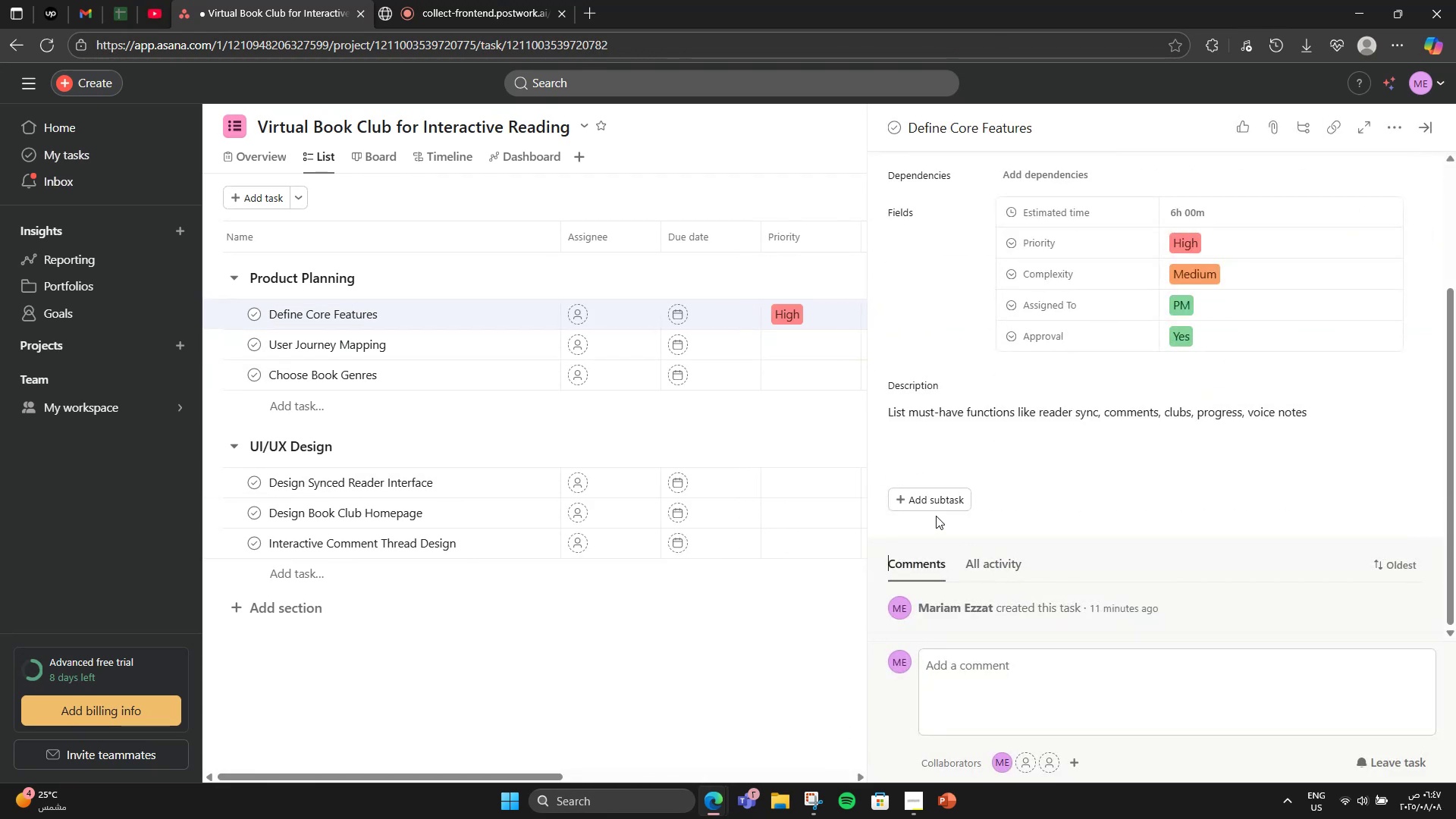 
double_click([936, 507])
 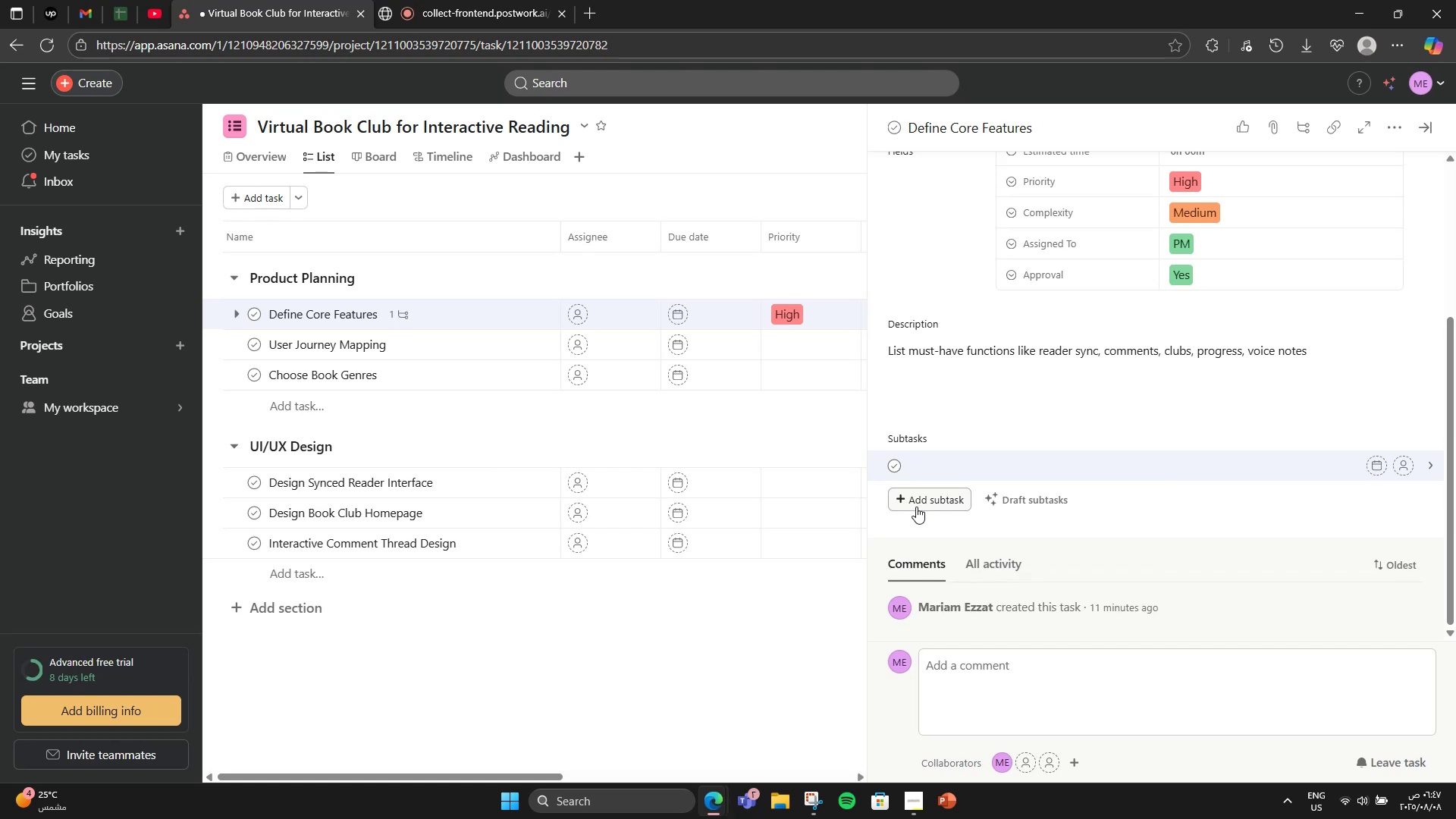 
type(Feature inventory)
 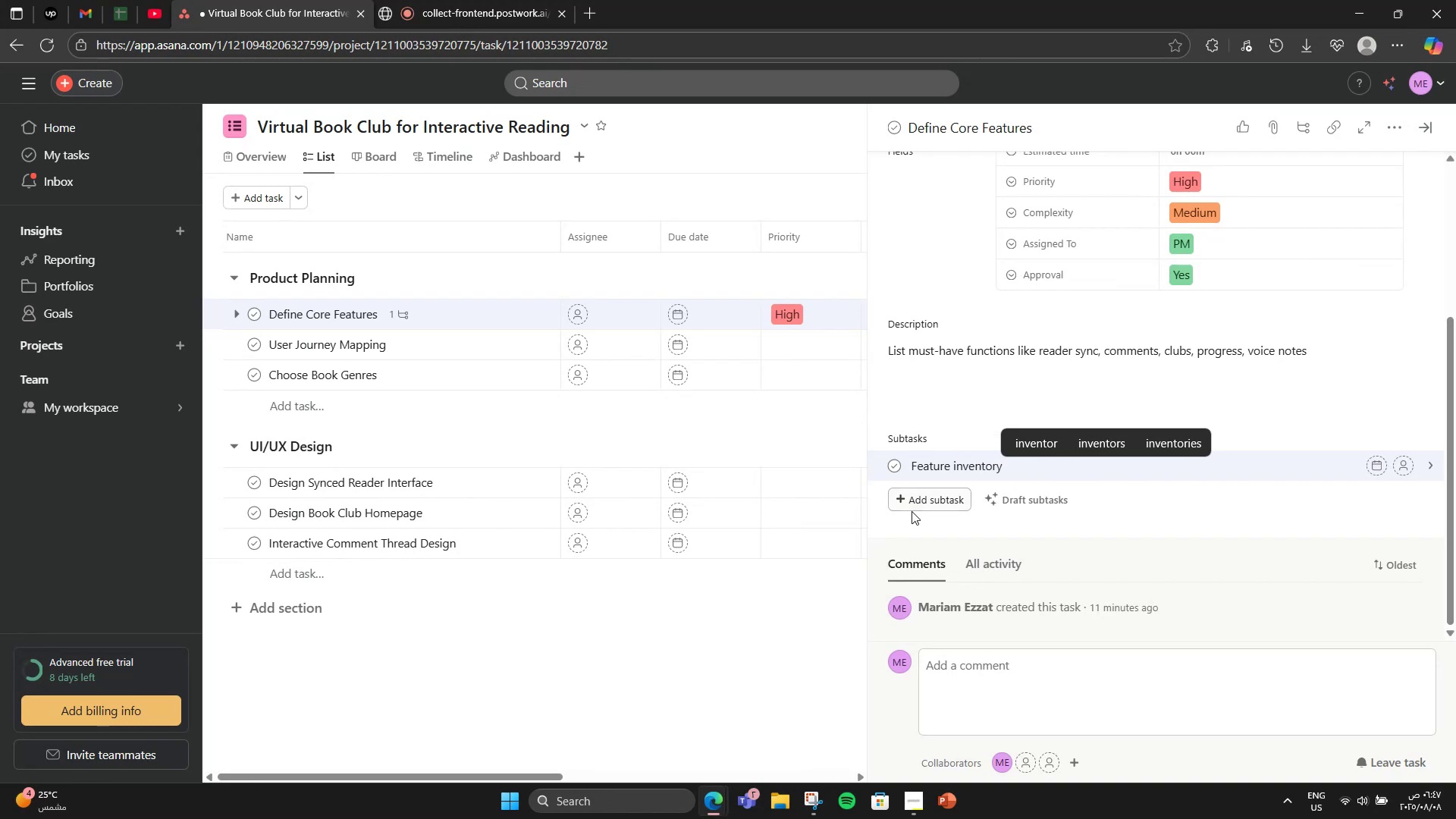 
key(Enter)
 